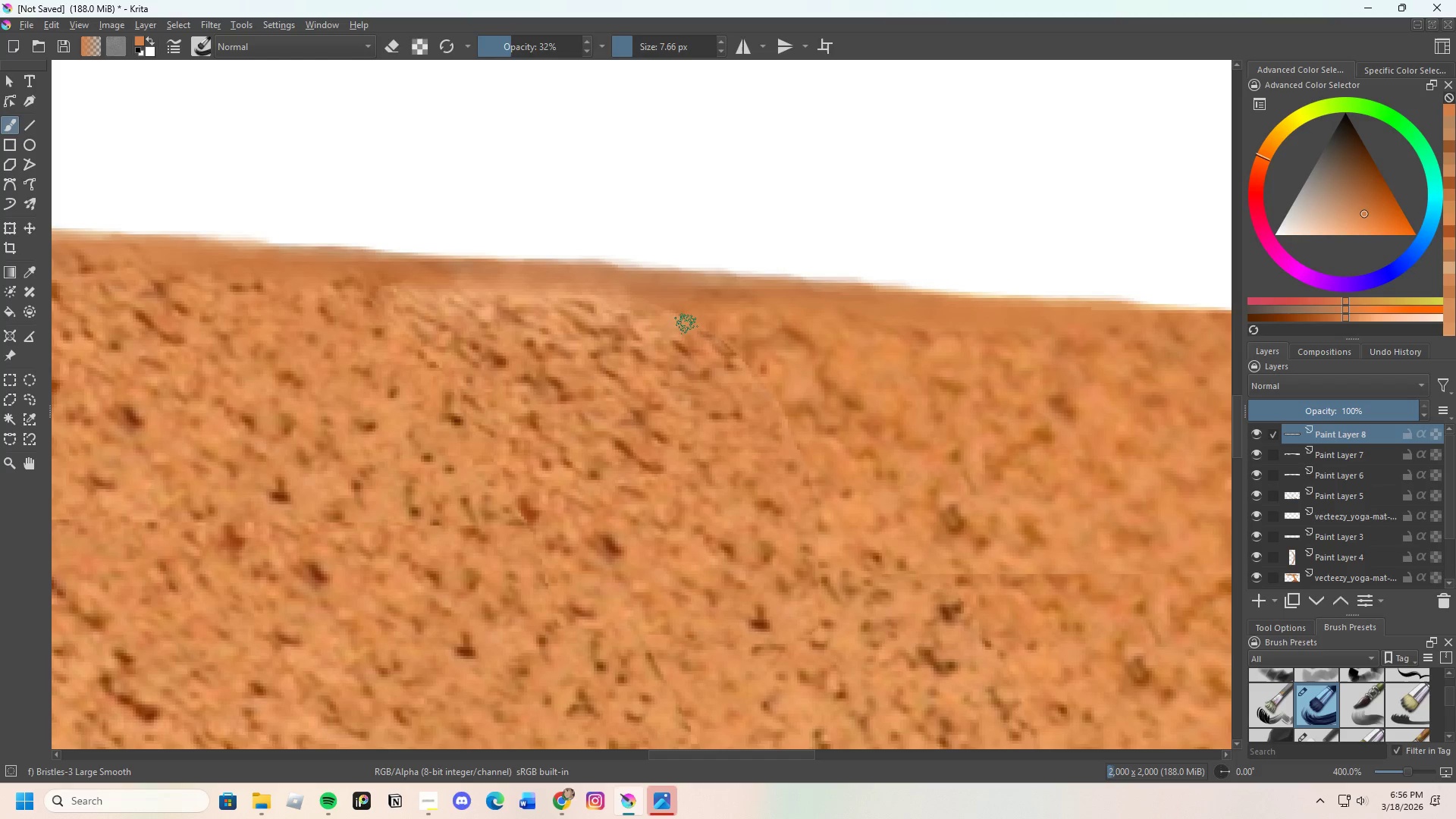 
left_click_drag(start_coordinate=[682, 325], to_coordinate=[686, 328])
 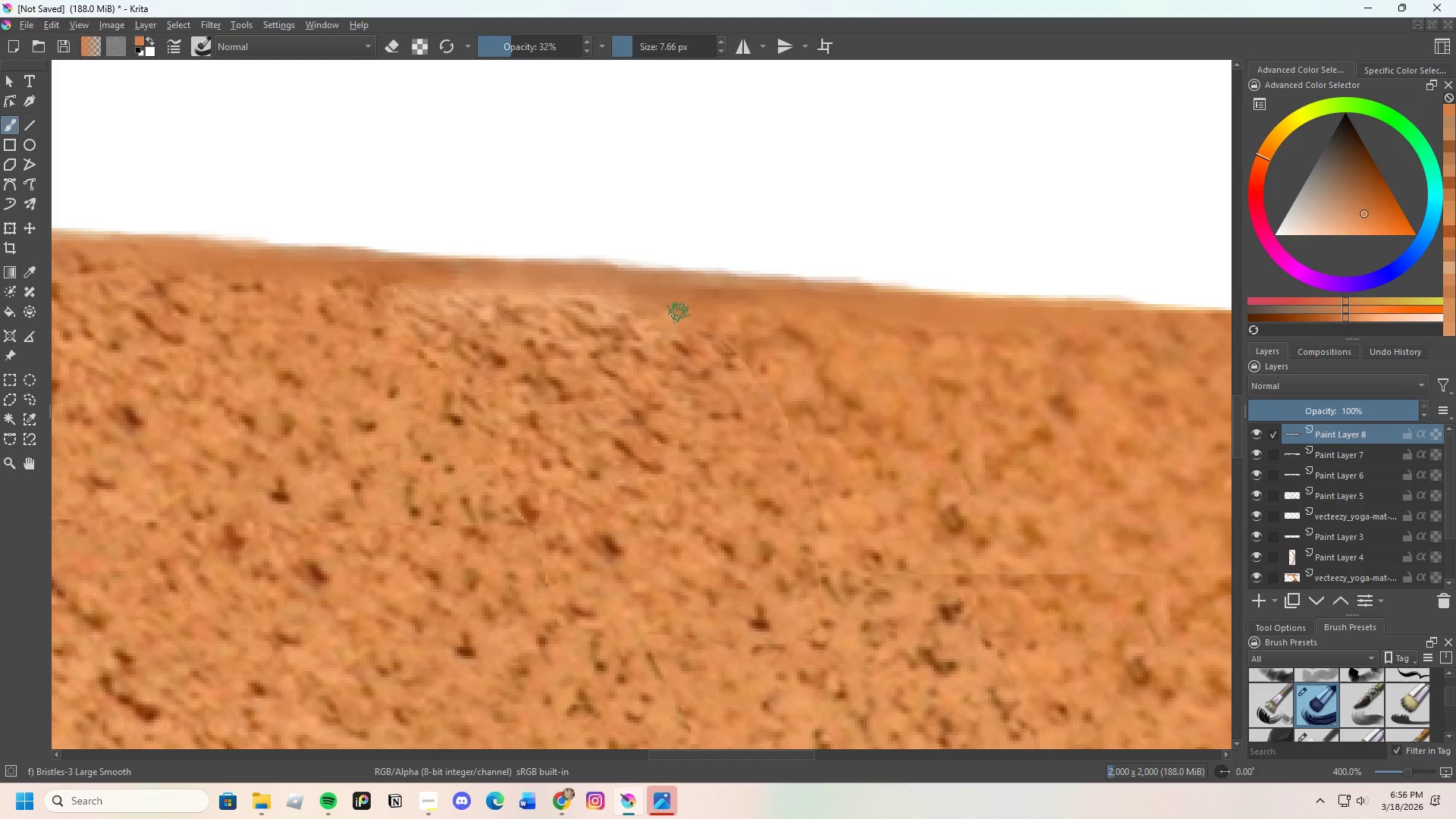 
left_click_drag(start_coordinate=[673, 313], to_coordinate=[661, 303])
 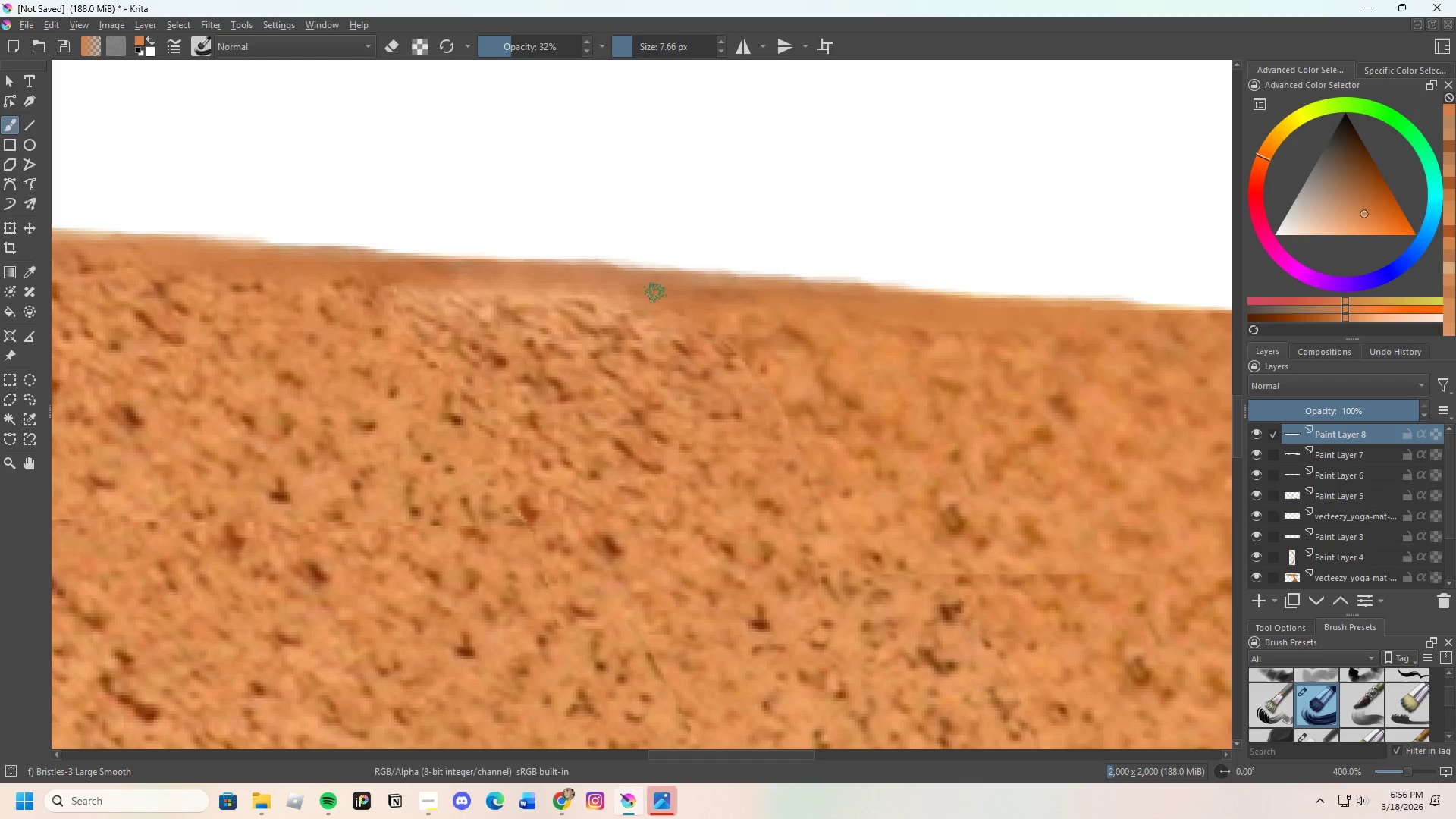 
left_click_drag(start_coordinate=[655, 293], to_coordinate=[692, 324])
 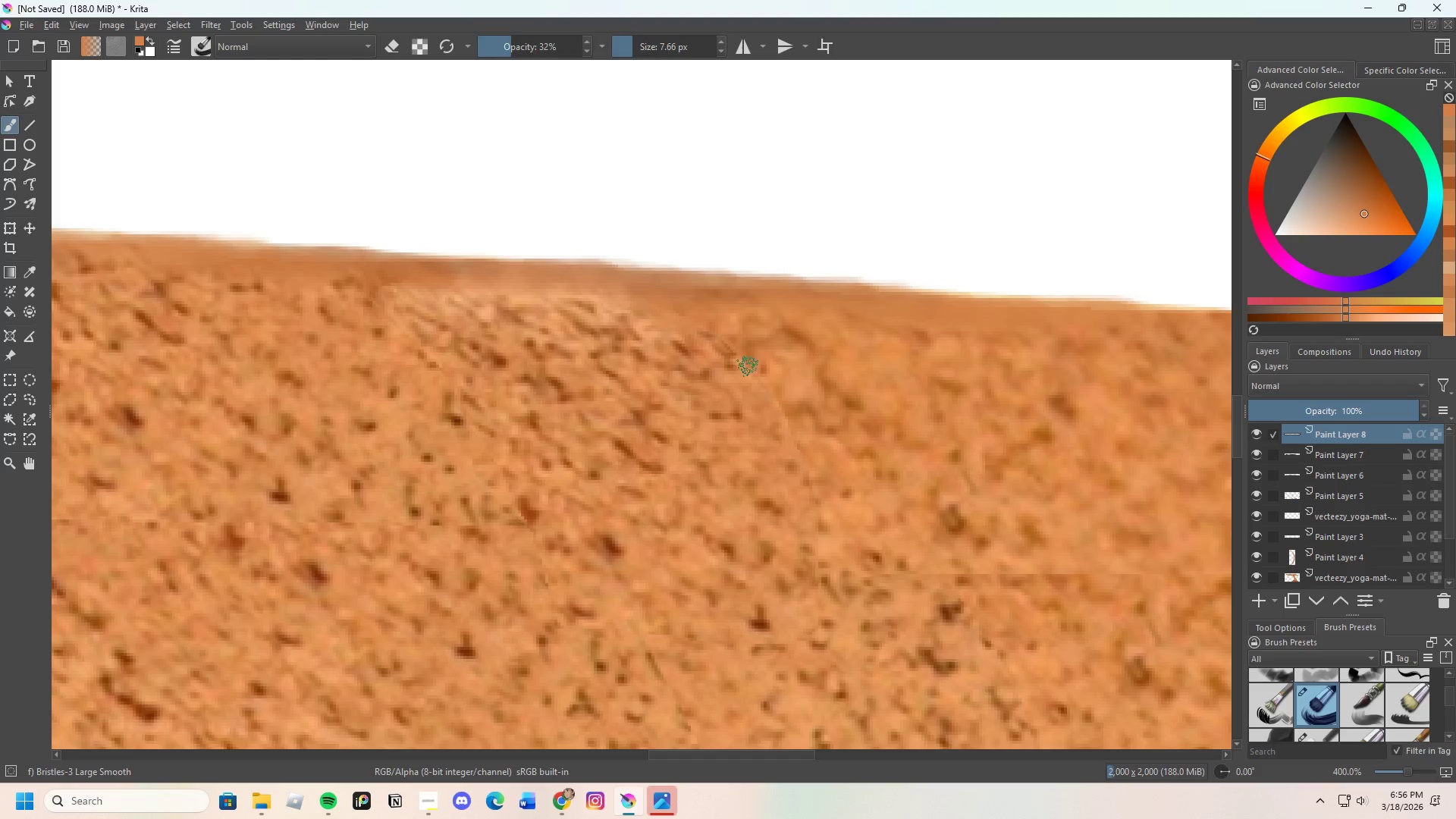 
hold_key(key=ControlLeft, duration=0.52)
left_click([782, 381])
 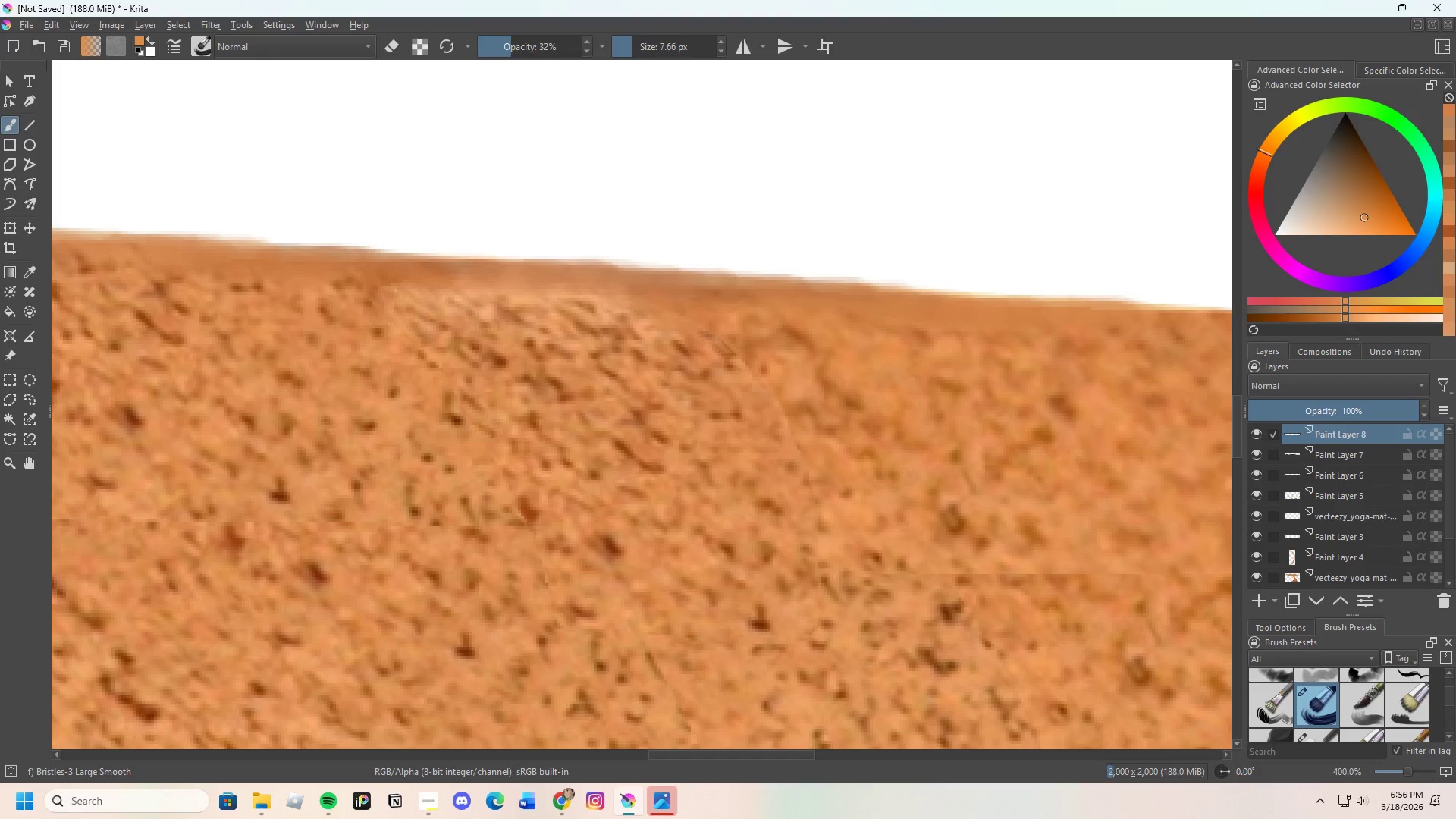 
left_click_drag(start_coordinate=[776, 392], to_coordinate=[783, 388])
 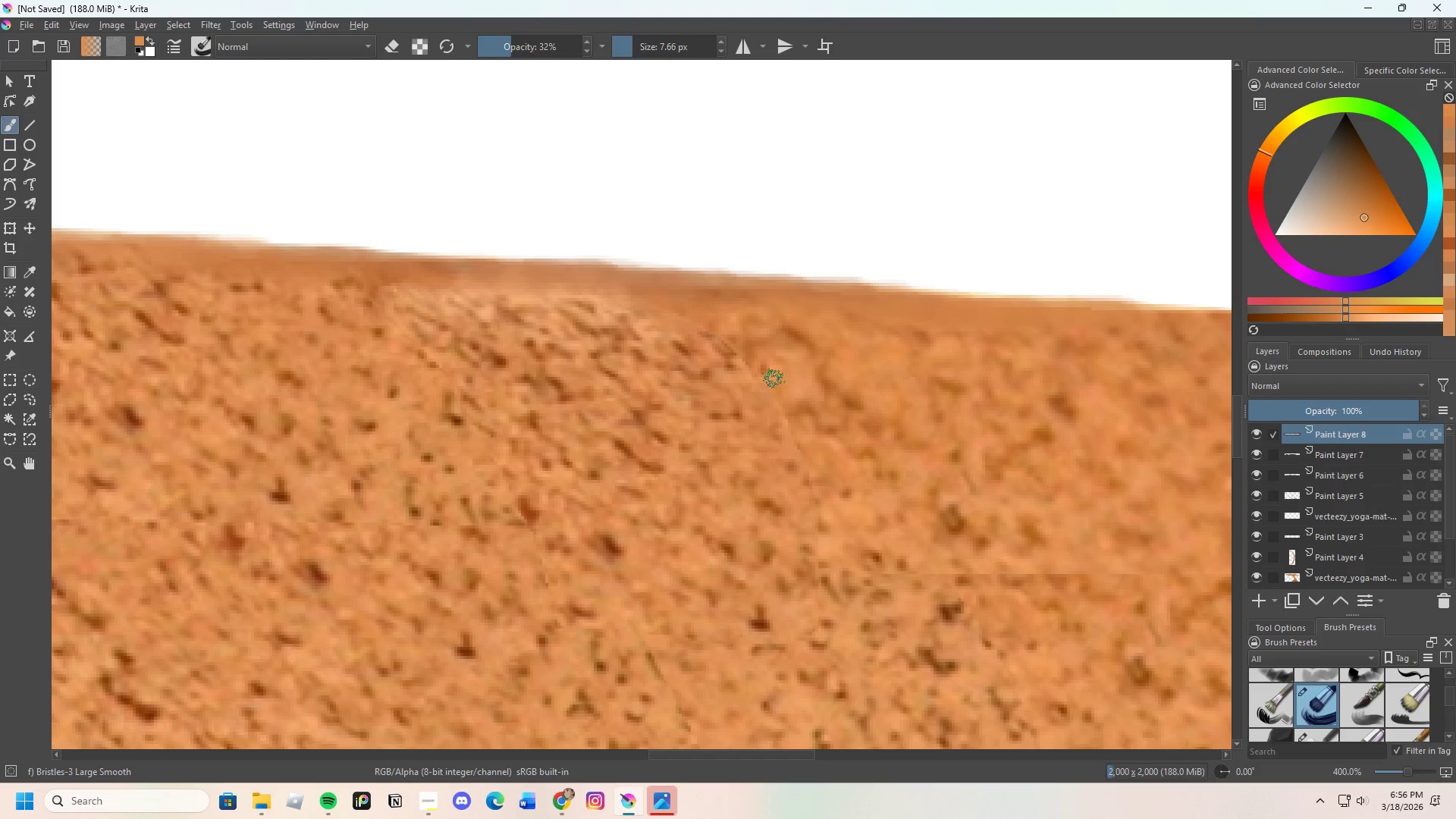 
left_click_drag(start_coordinate=[774, 379], to_coordinate=[785, 399])
 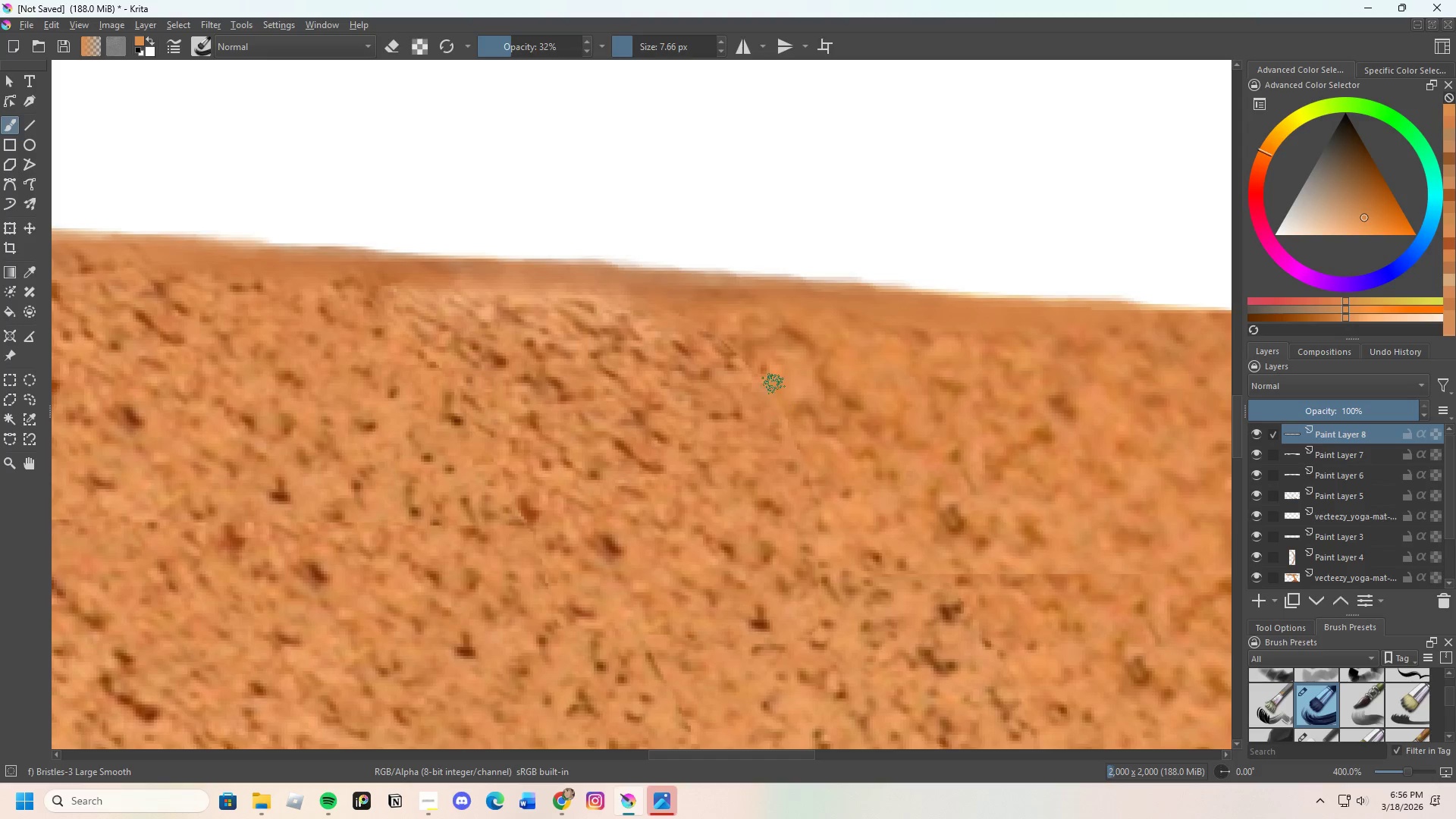 
left_click_drag(start_coordinate=[773, 388], to_coordinate=[763, 377])
 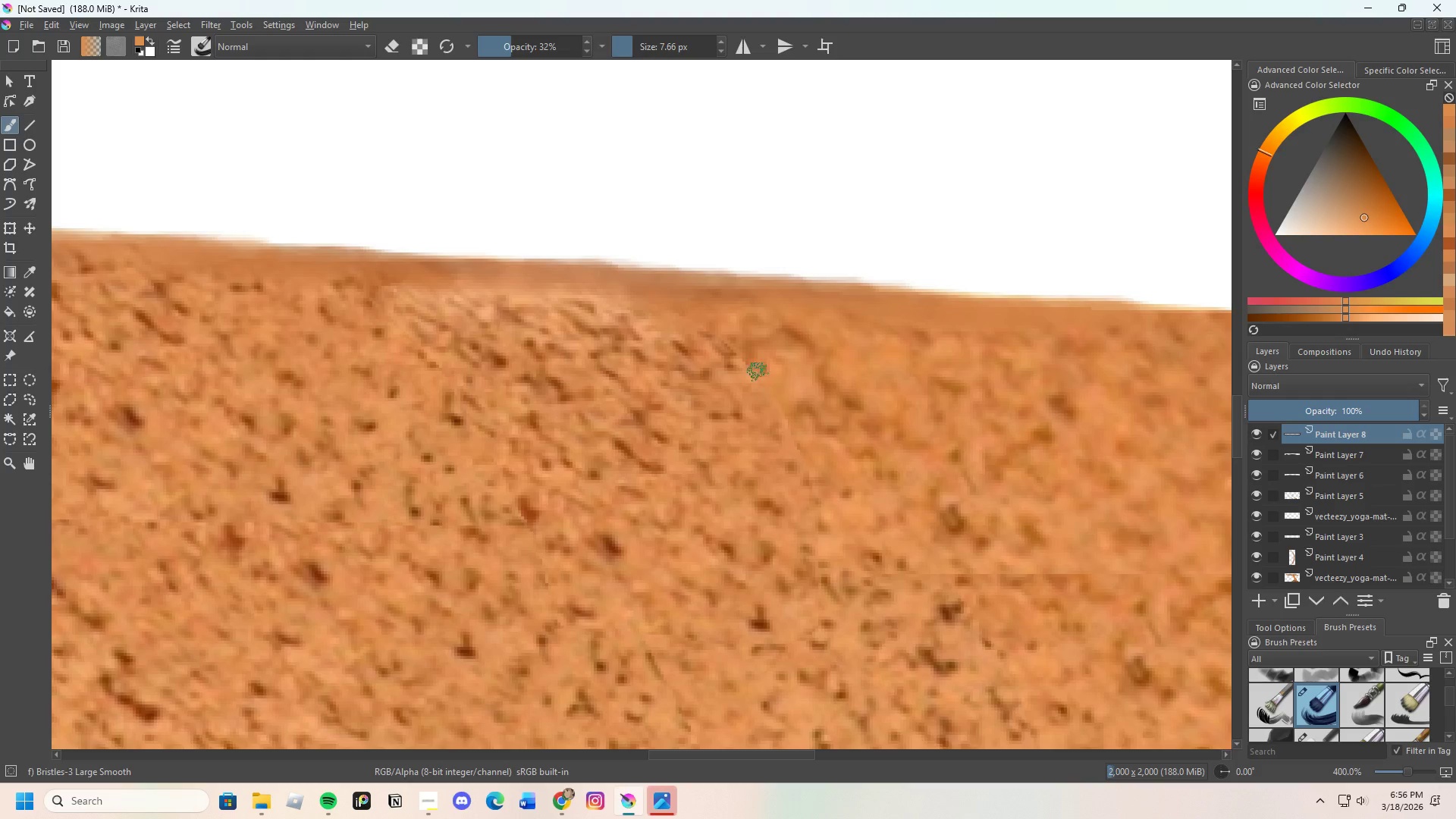 
left_click_drag(start_coordinate=[761, 379], to_coordinate=[775, 387])
 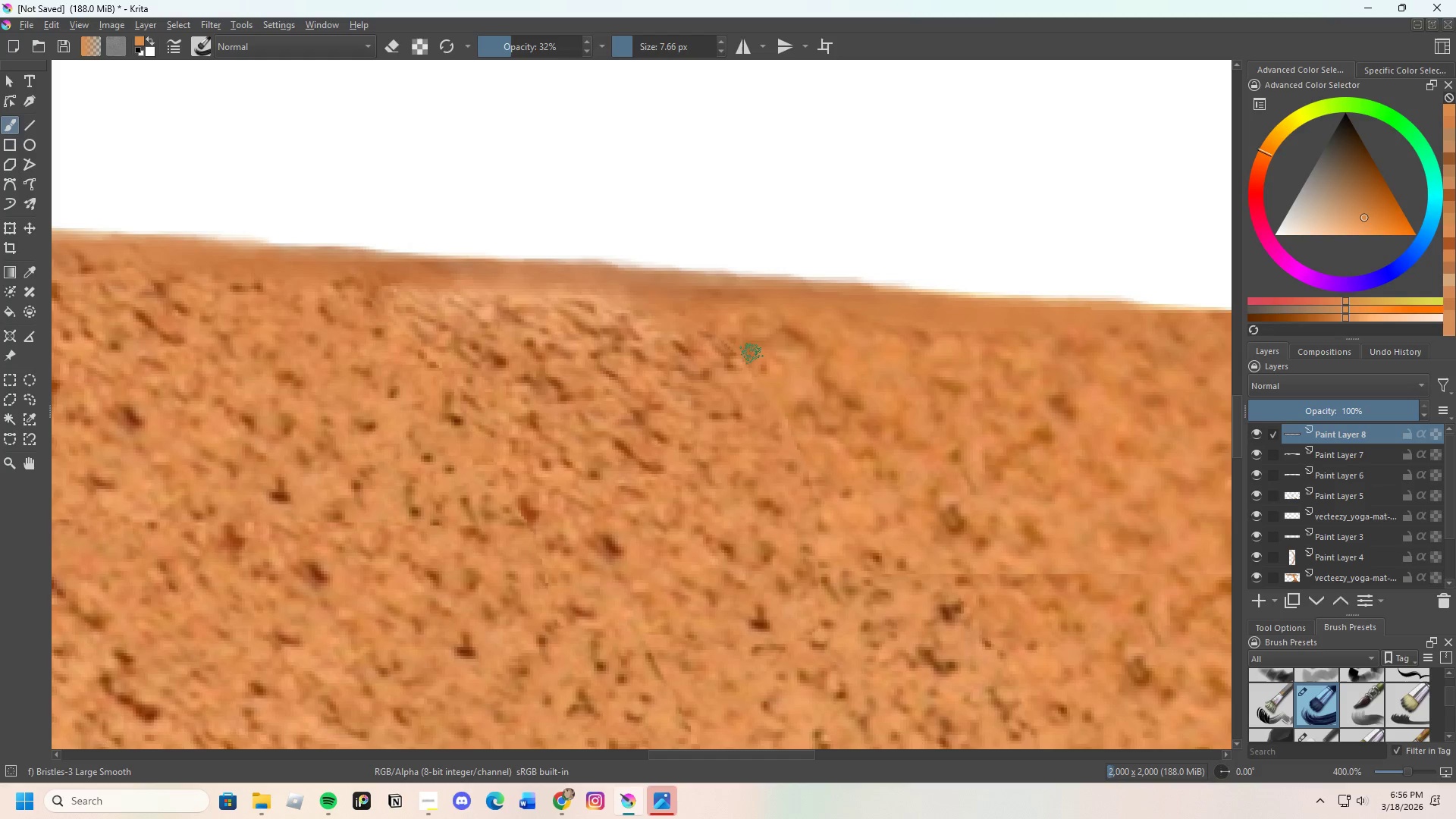 
hold_key(key=ControlLeft, duration=0.34)
 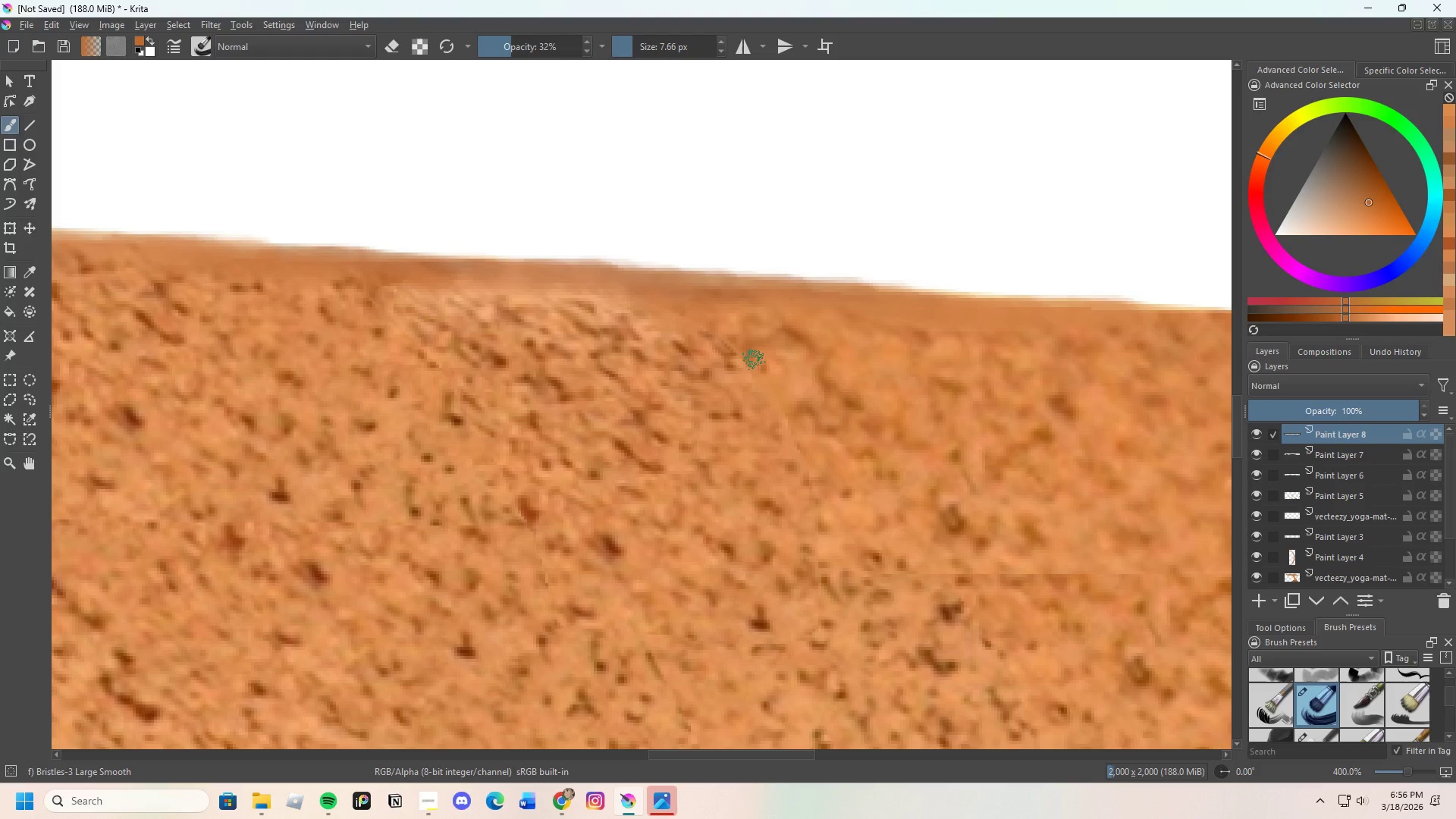 
left_click_drag(start_coordinate=[754, 359], to_coordinate=[750, 362])
 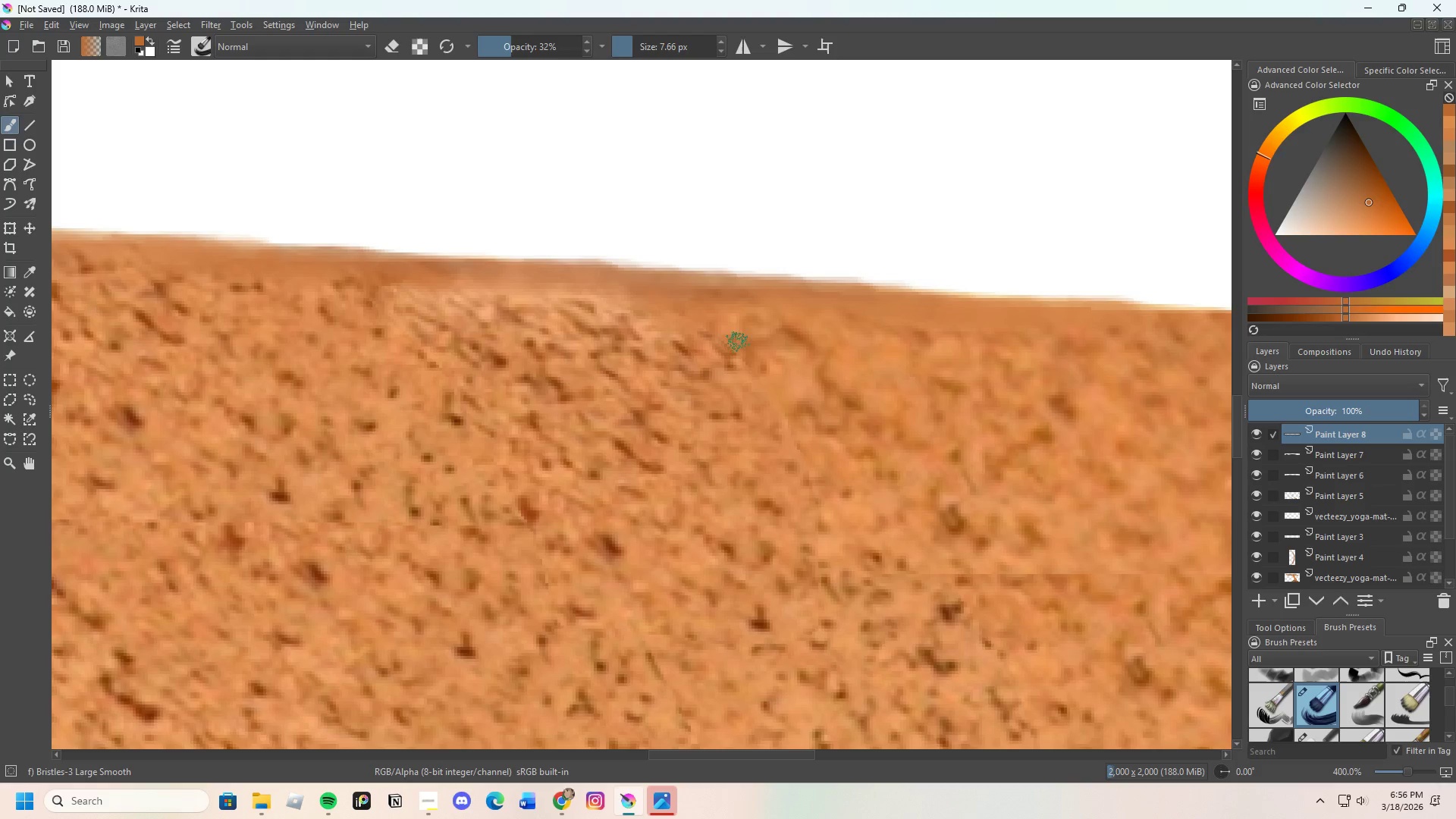 
left_click_drag(start_coordinate=[738, 342], to_coordinate=[748, 360])
 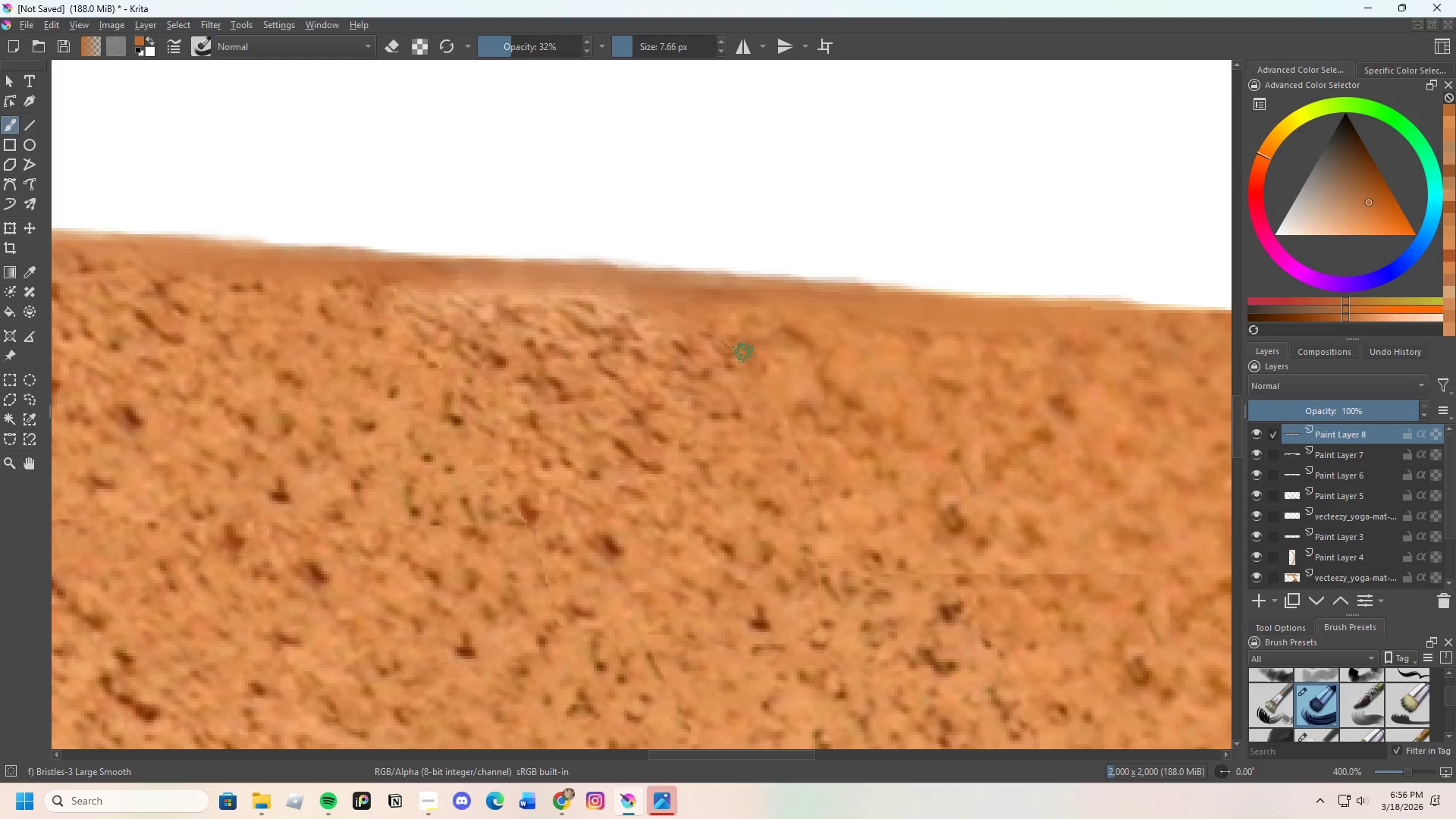 
left_click_drag(start_coordinate=[749, 369], to_coordinate=[758, 367])
 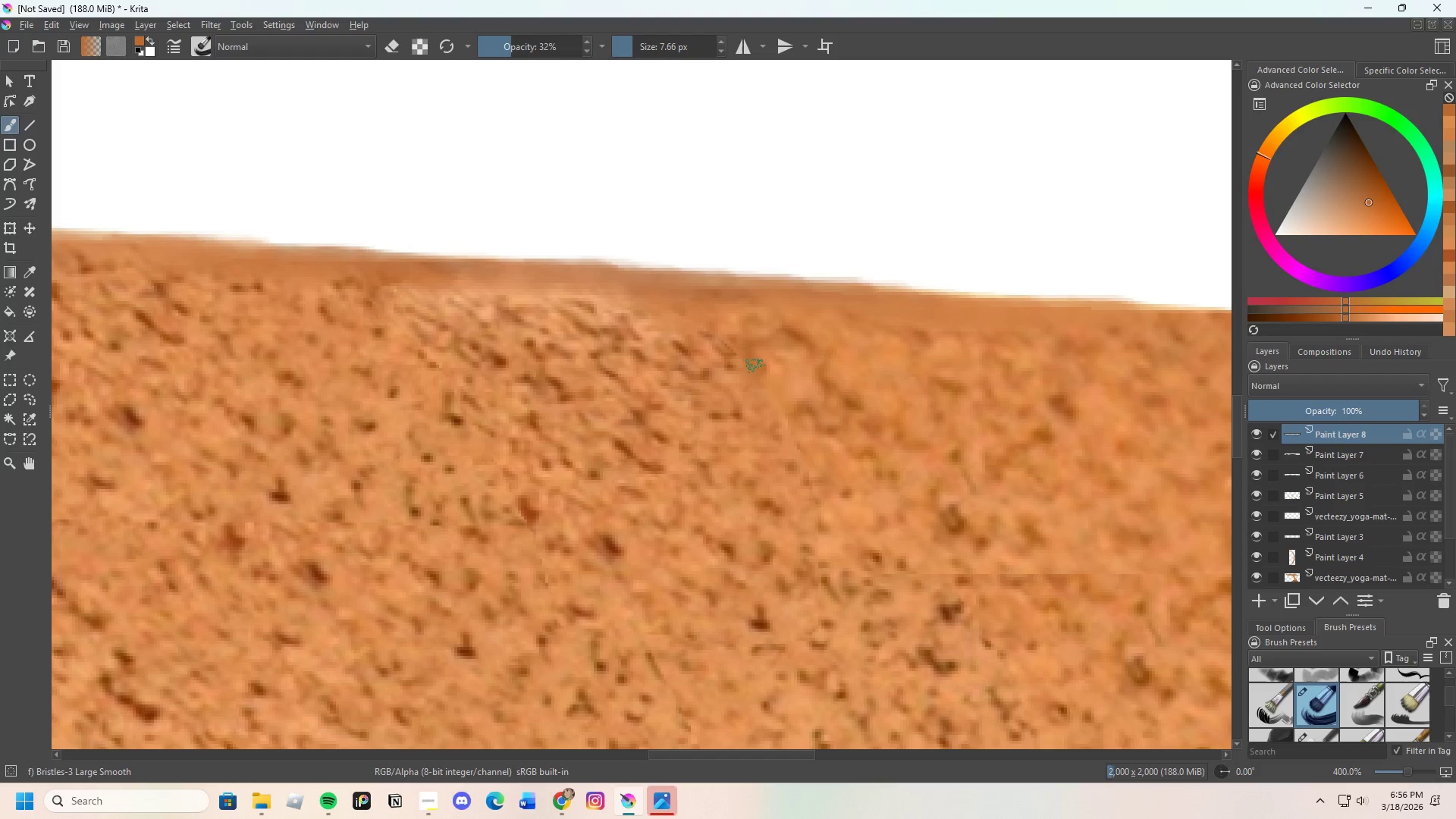 
left_click_drag(start_coordinate=[746, 369], to_coordinate=[738, 353])
 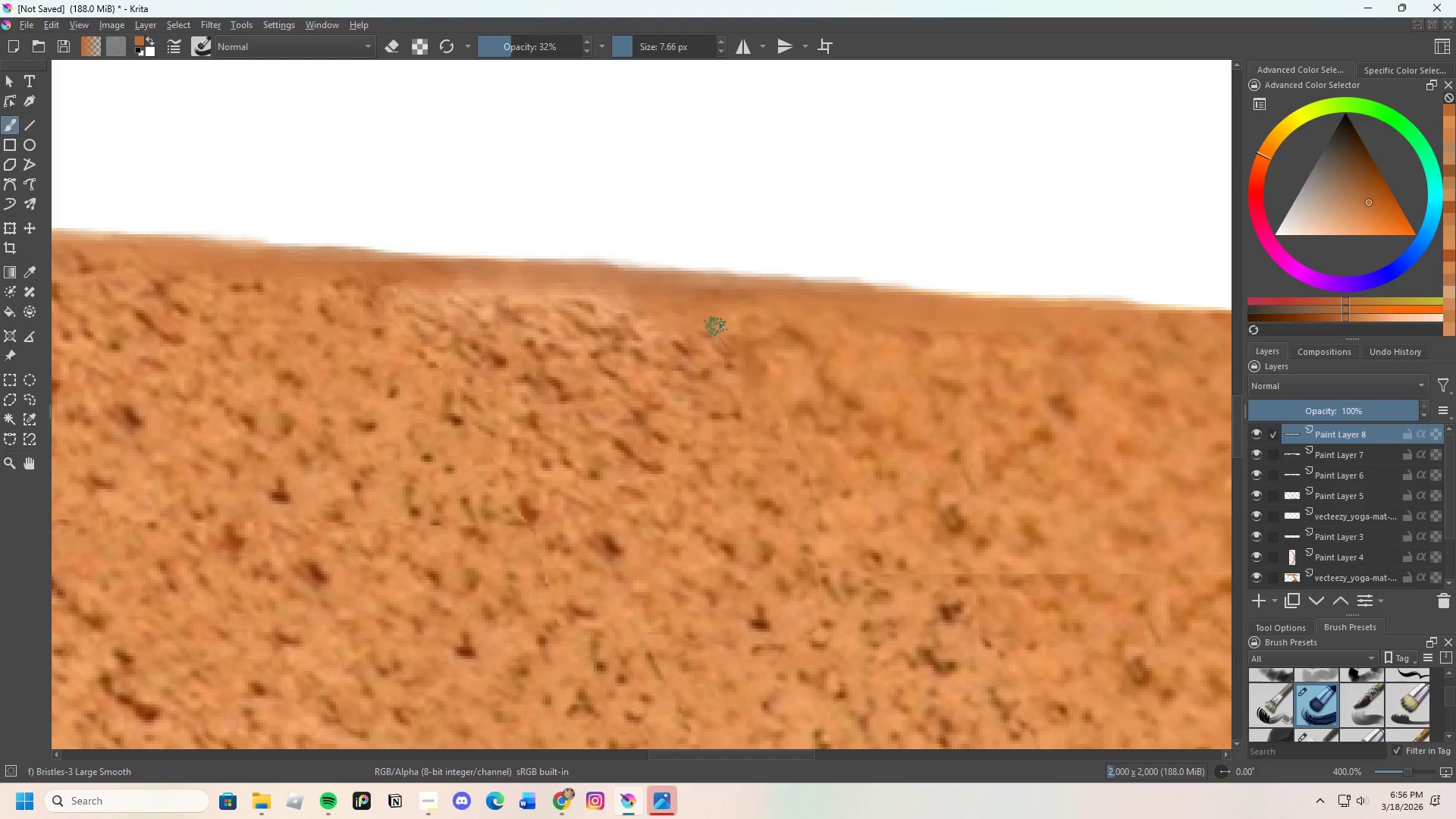 
hold_key(key=ControlLeft, duration=0.64)
left_click([719, 329])
 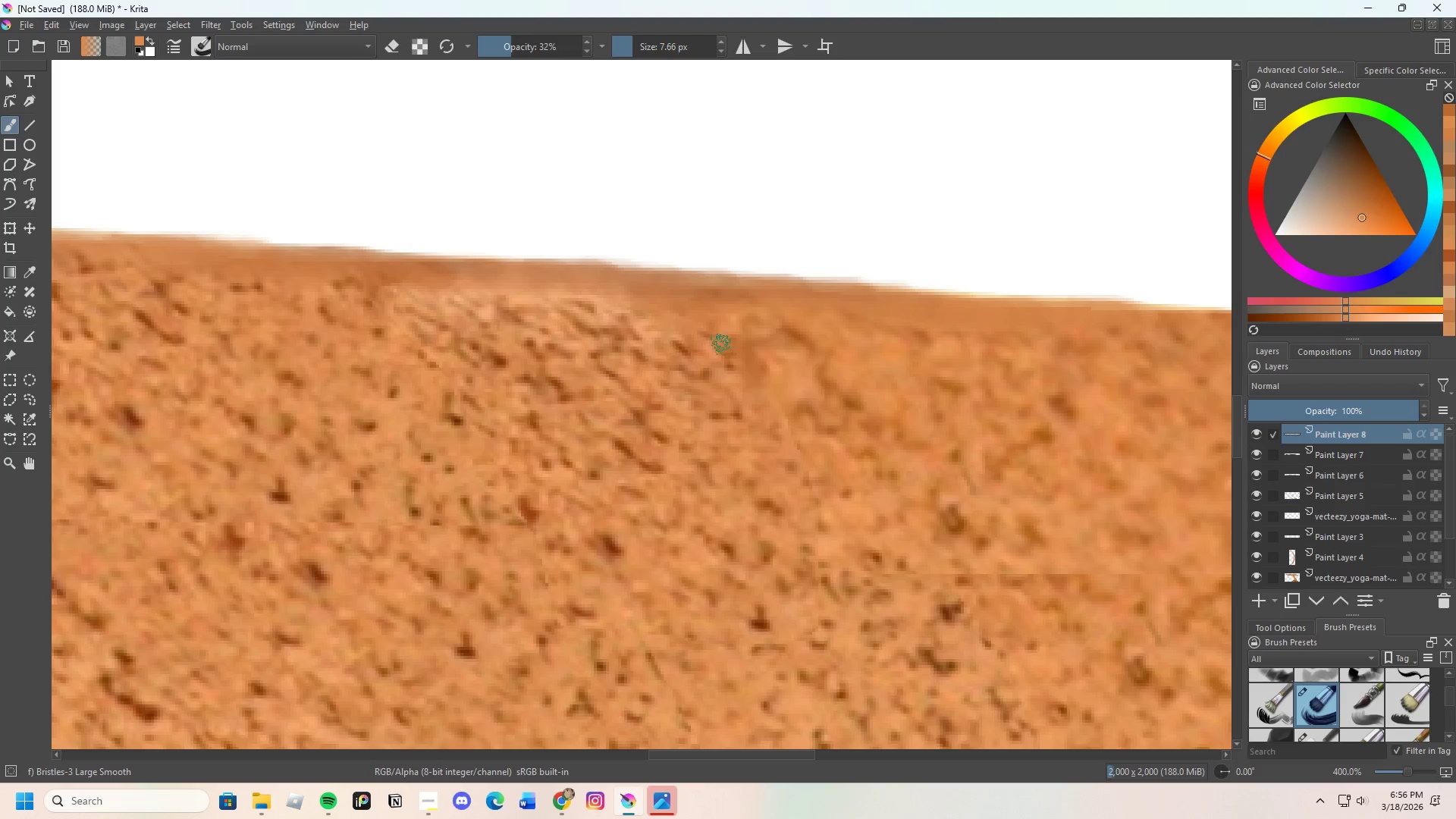 
left_click_drag(start_coordinate=[722, 344], to_coordinate=[697, 318])
 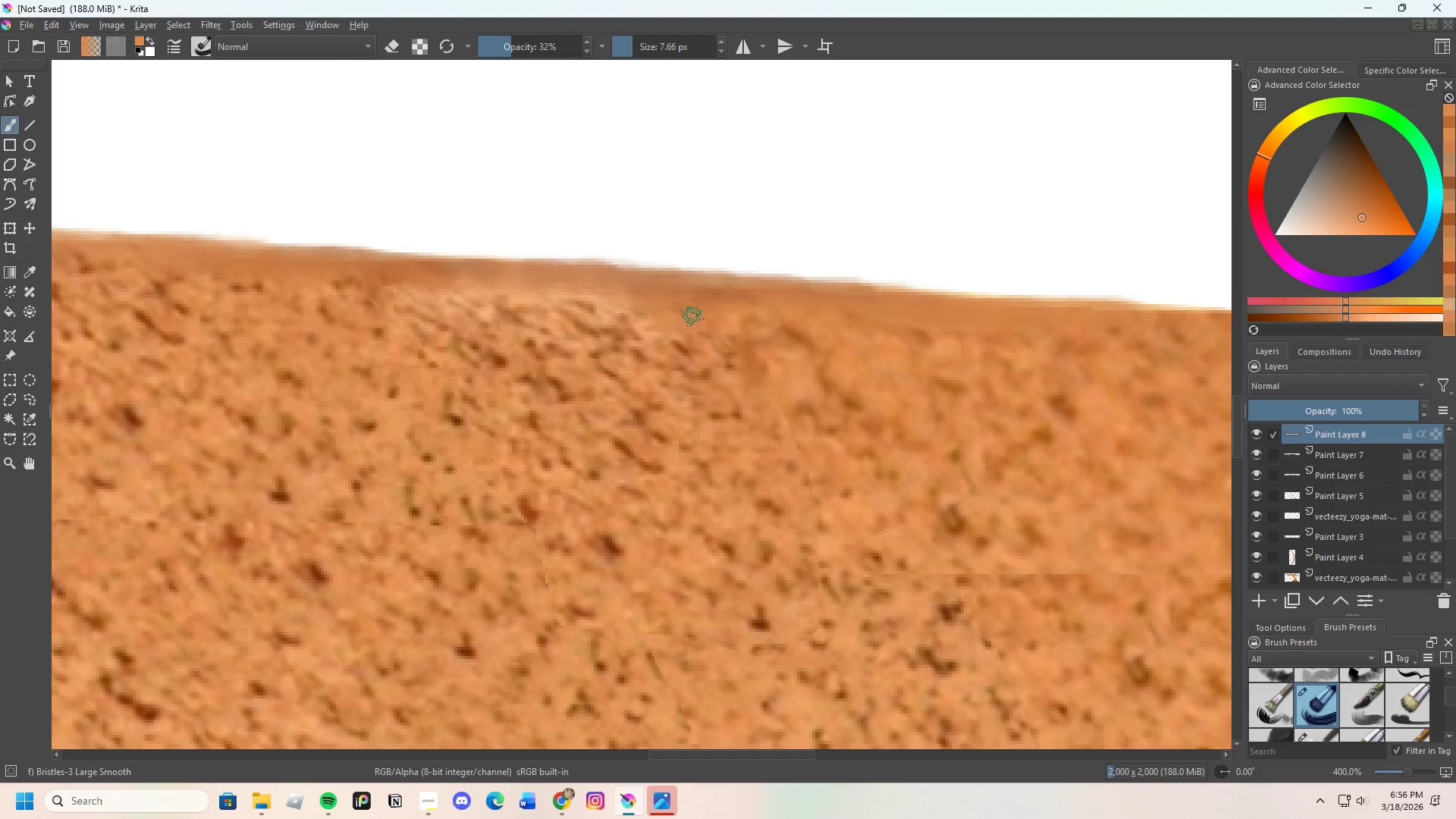 
left_click_drag(start_coordinate=[693, 322], to_coordinate=[702, 331])
 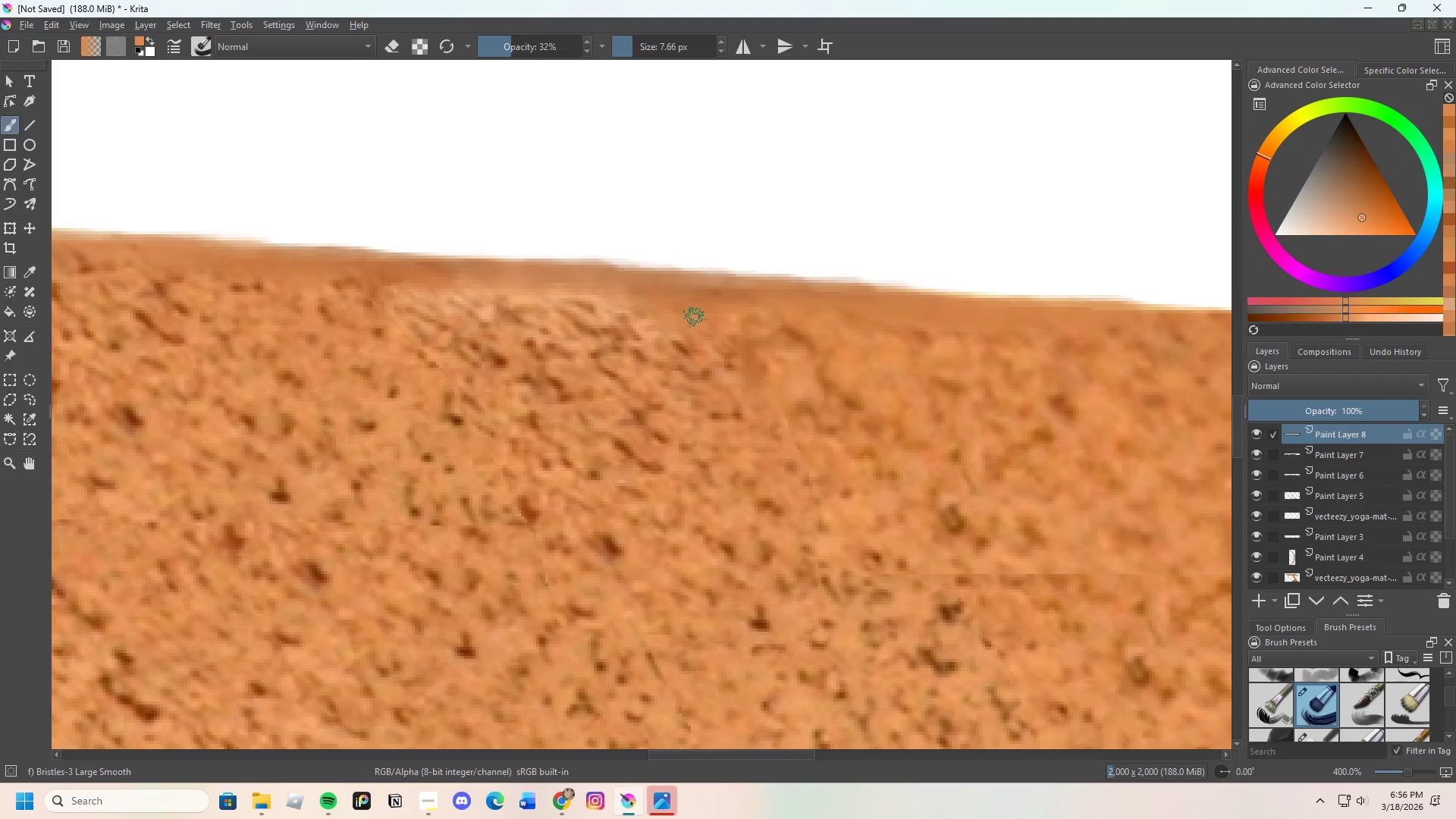 
hold_key(key=ControlLeft, duration=0.42)
 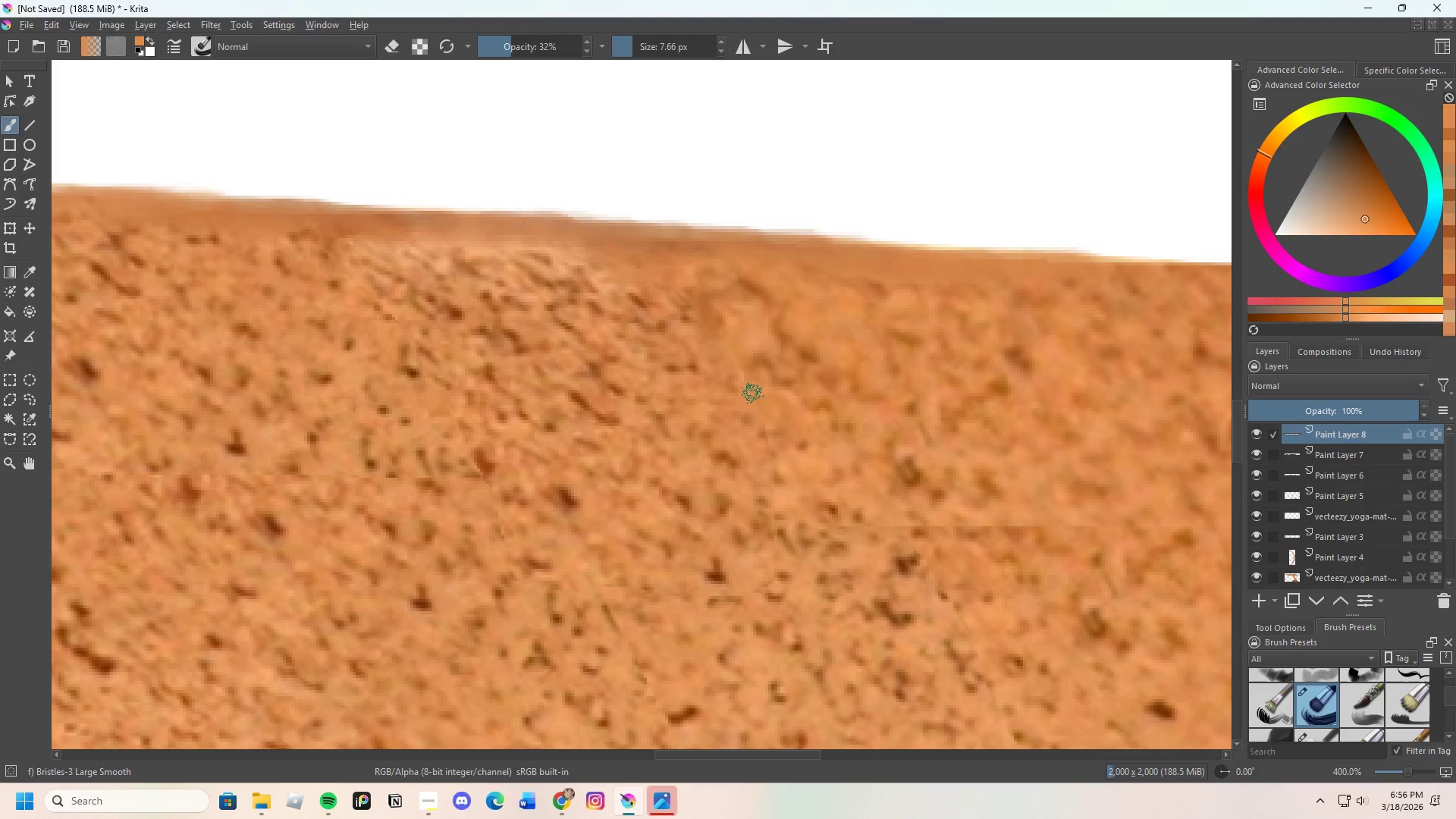 
scroll: coordinate [783, 413], scroll_direction: none, amount: 0.0
 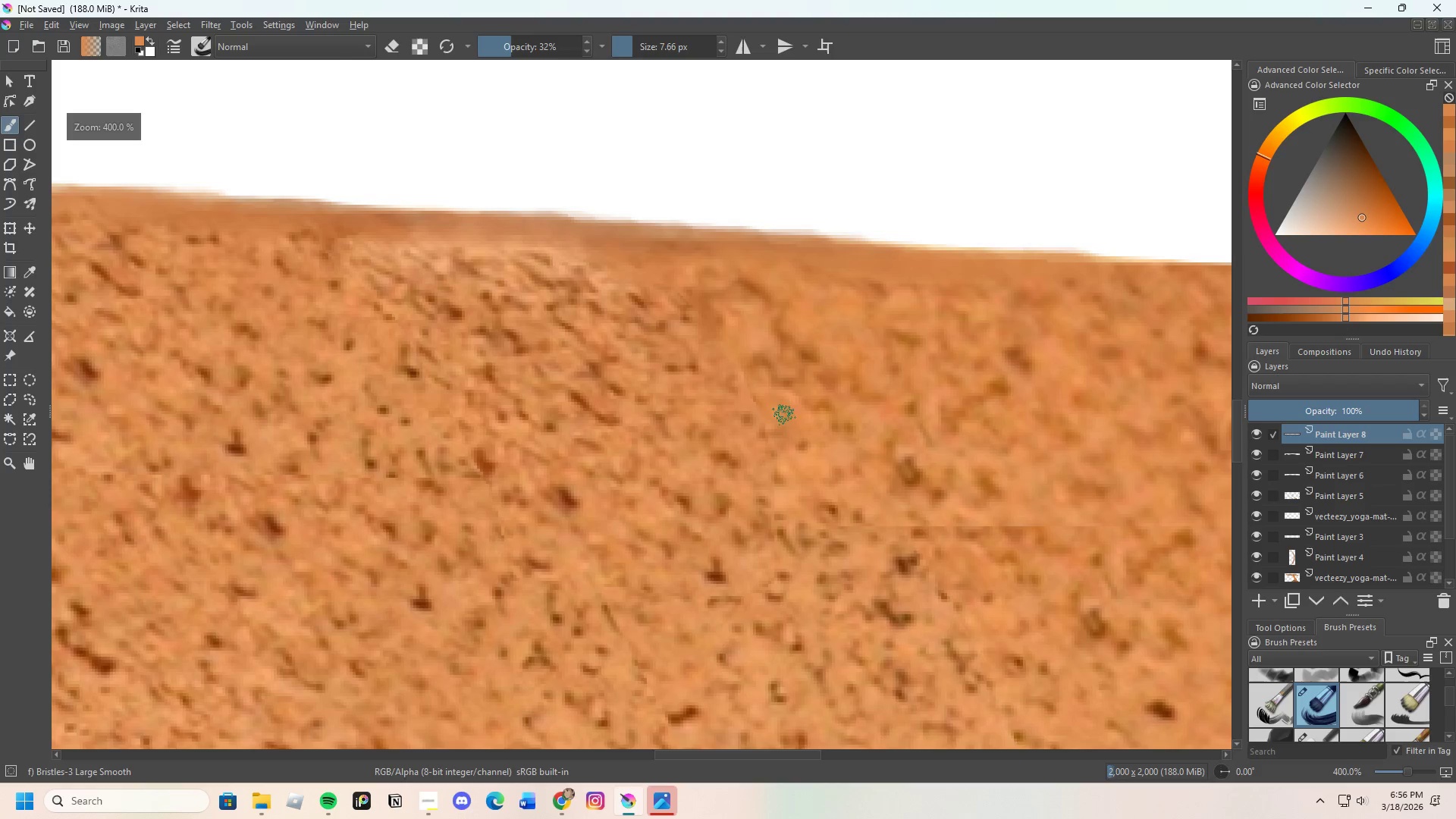 
left_click([771, 409])
 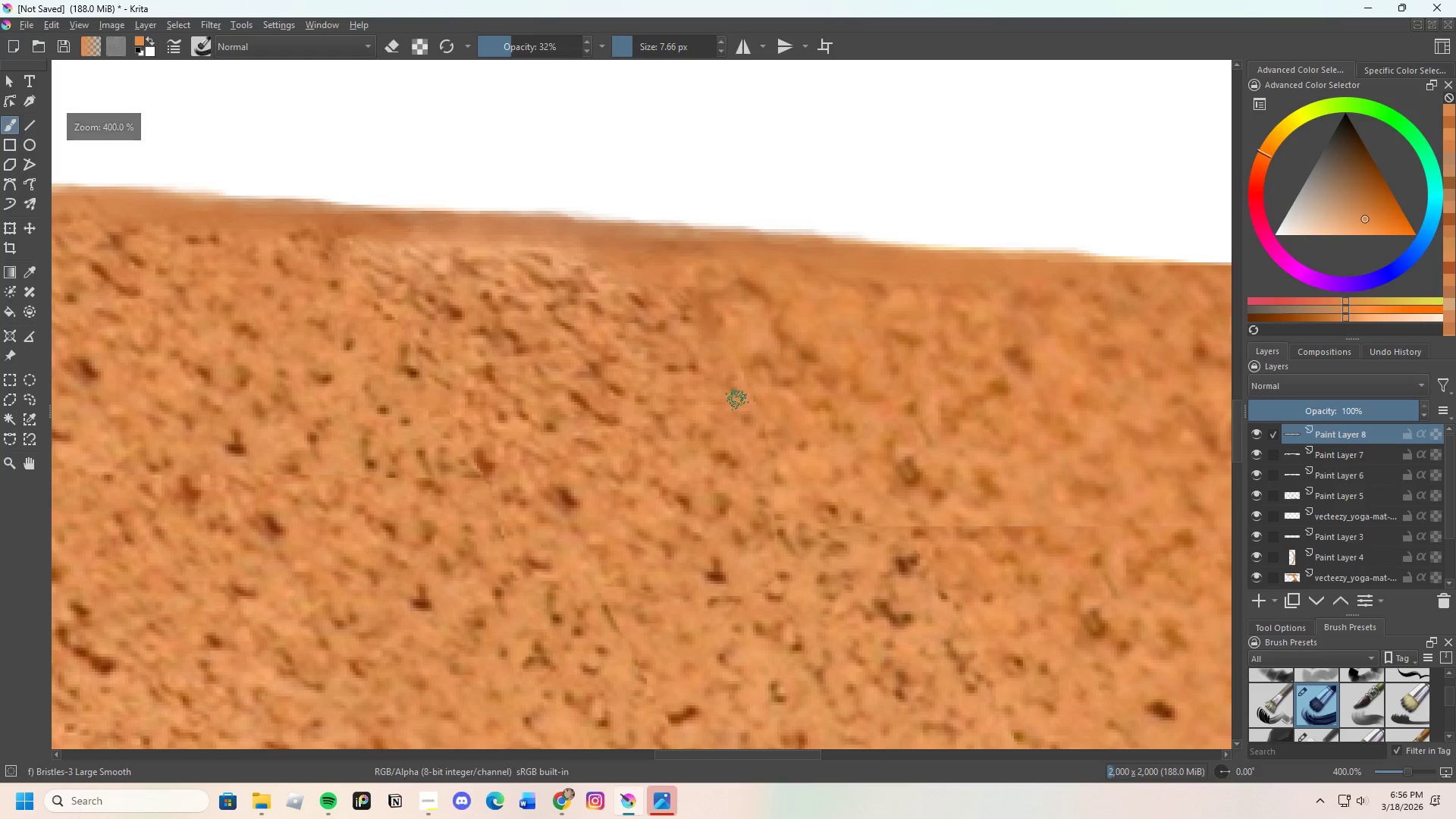 
left_click_drag(start_coordinate=[737, 400], to_coordinate=[764, 406])
 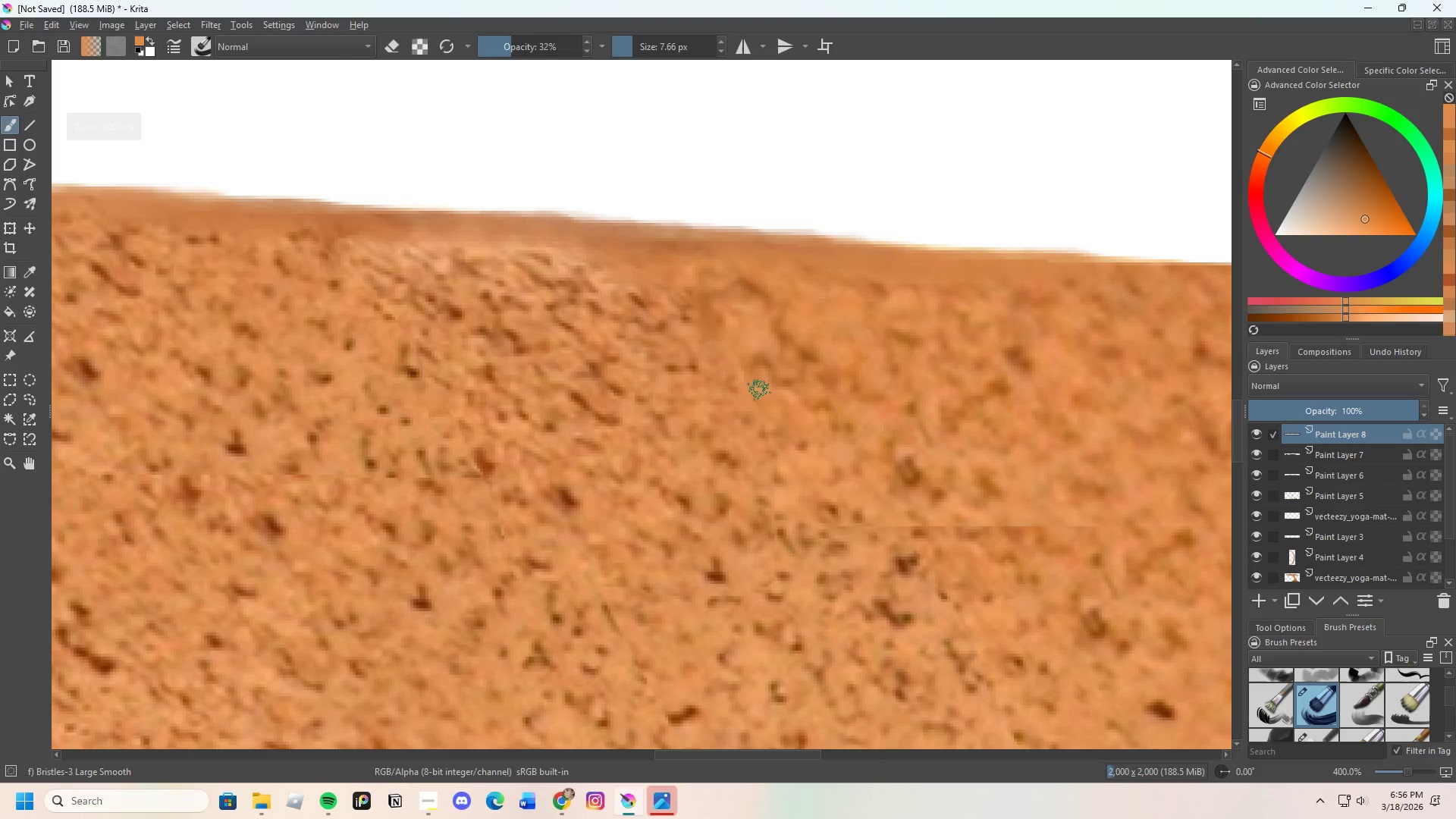 
left_click_drag(start_coordinate=[759, 392], to_coordinate=[757, 397])
 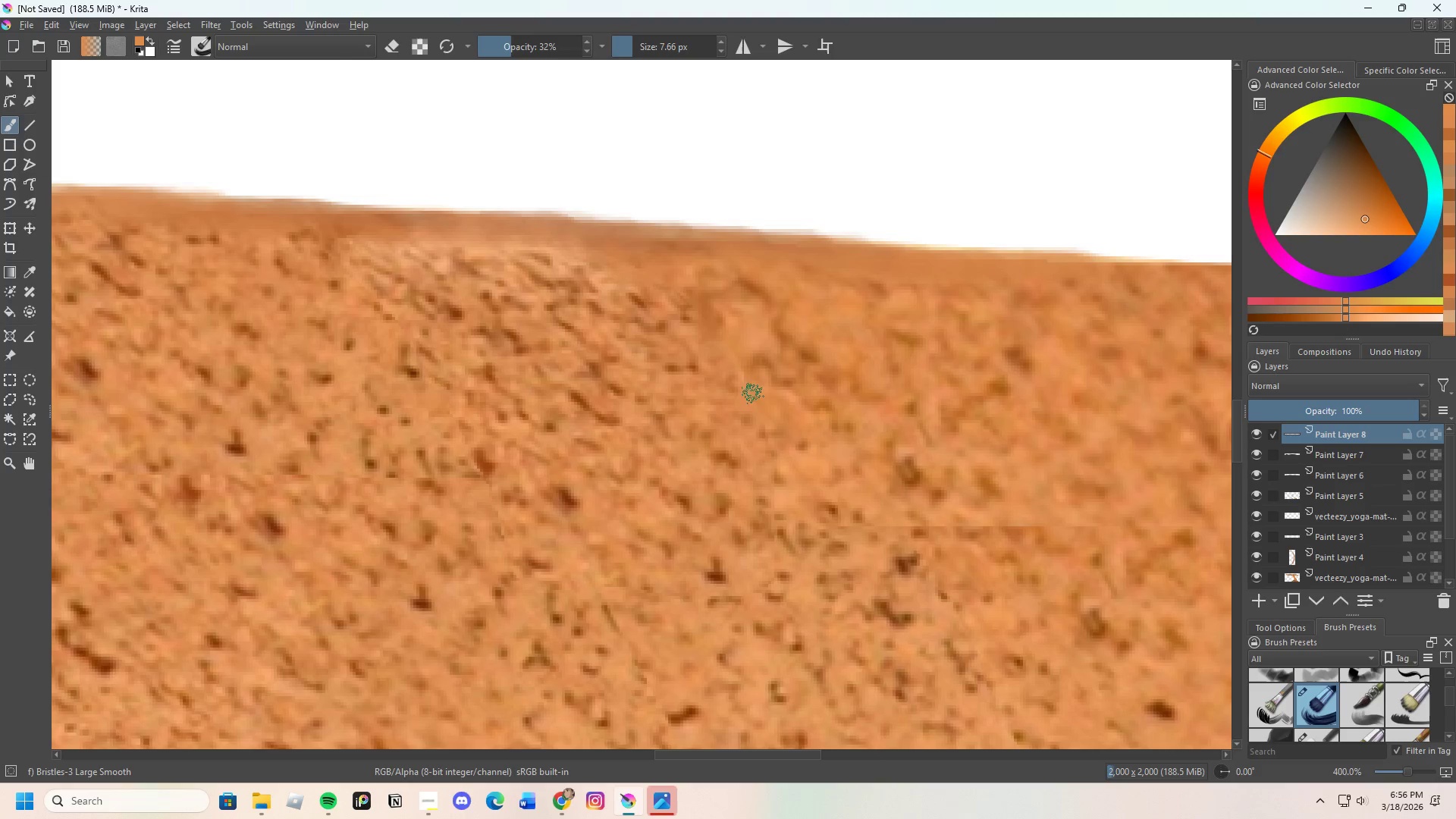 
left_click_drag(start_coordinate=[748, 399], to_coordinate=[758, 396])
 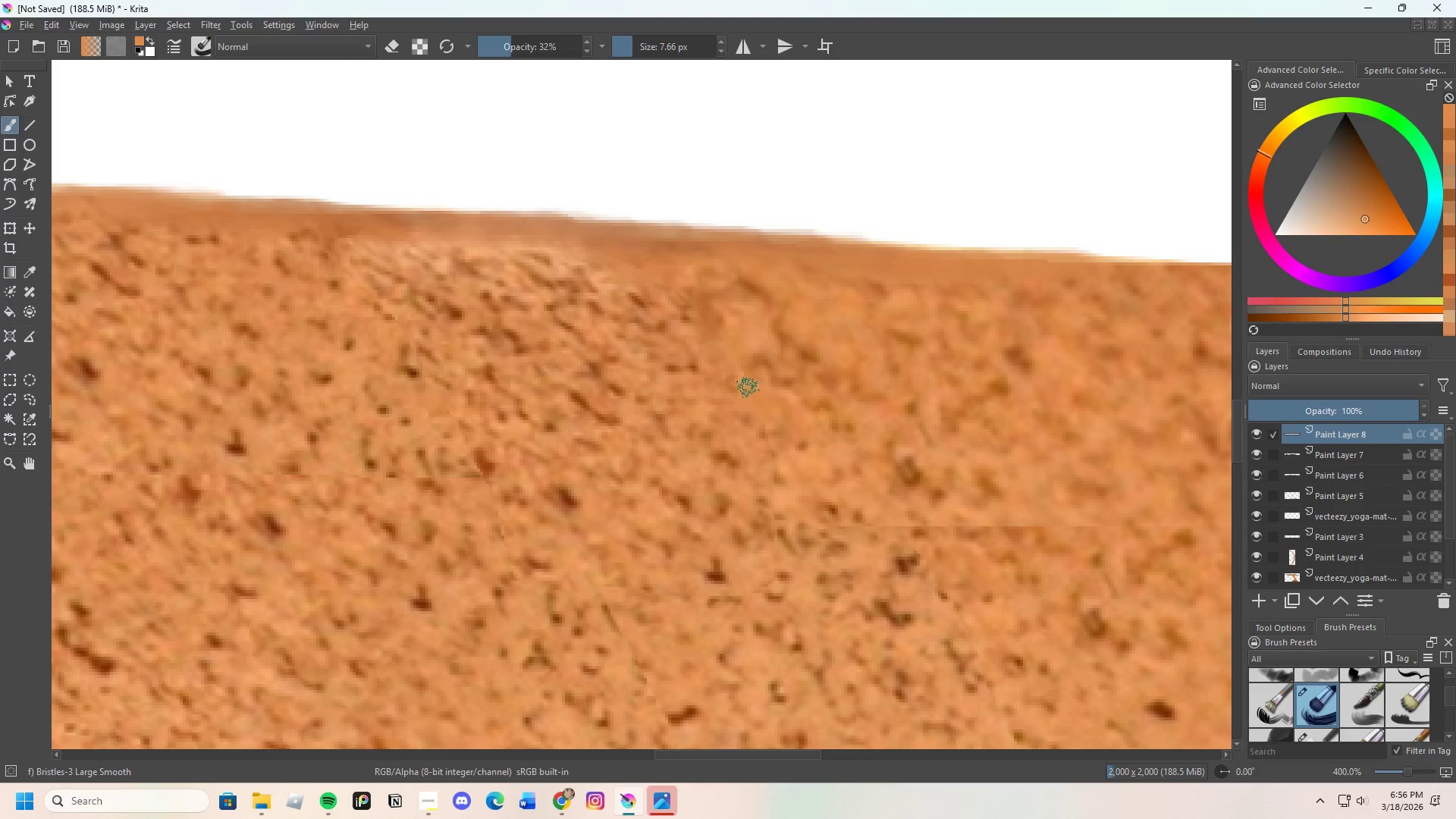 
key(Control+ControlLeft)
 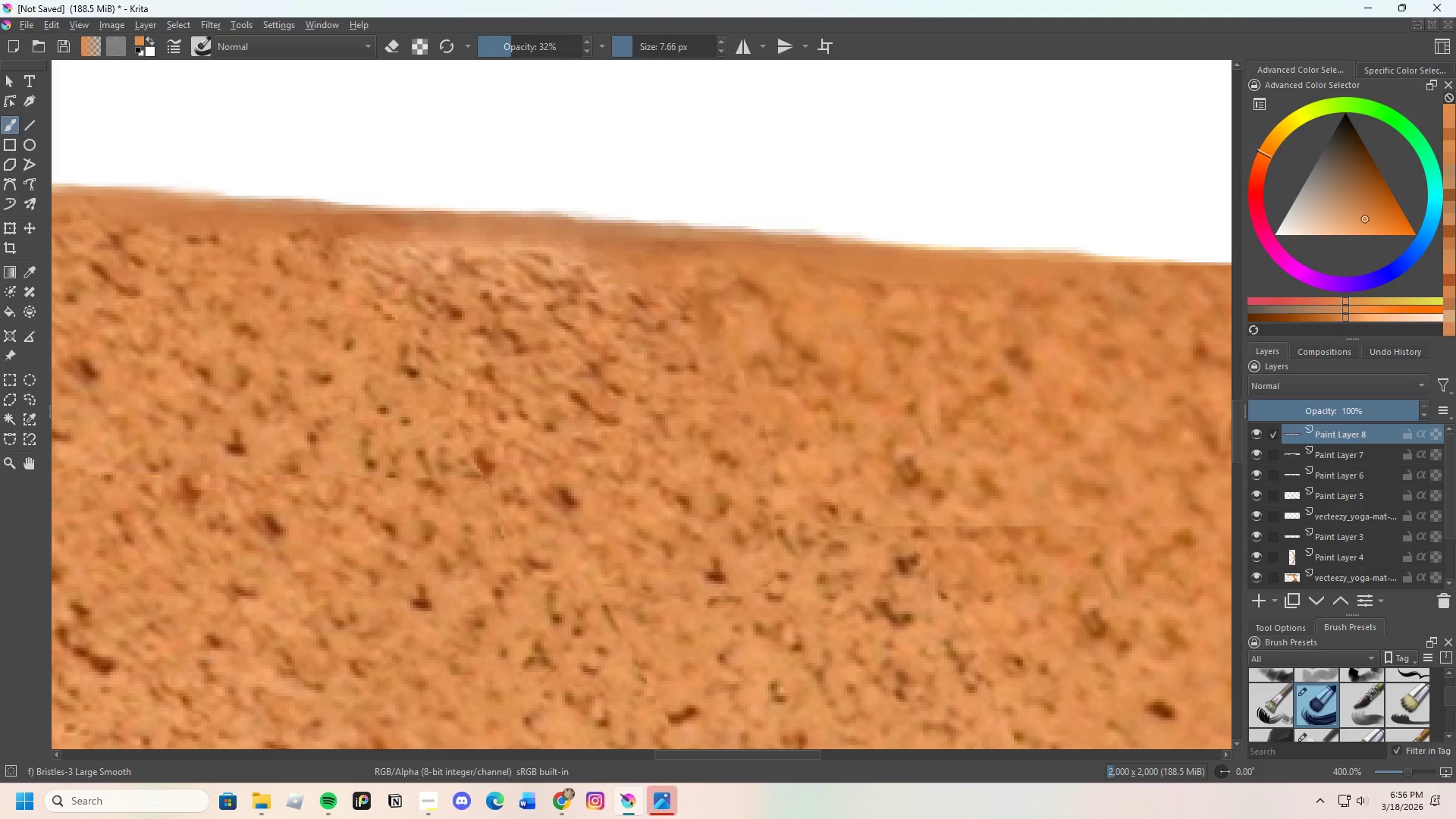 
left_click([745, 358])
 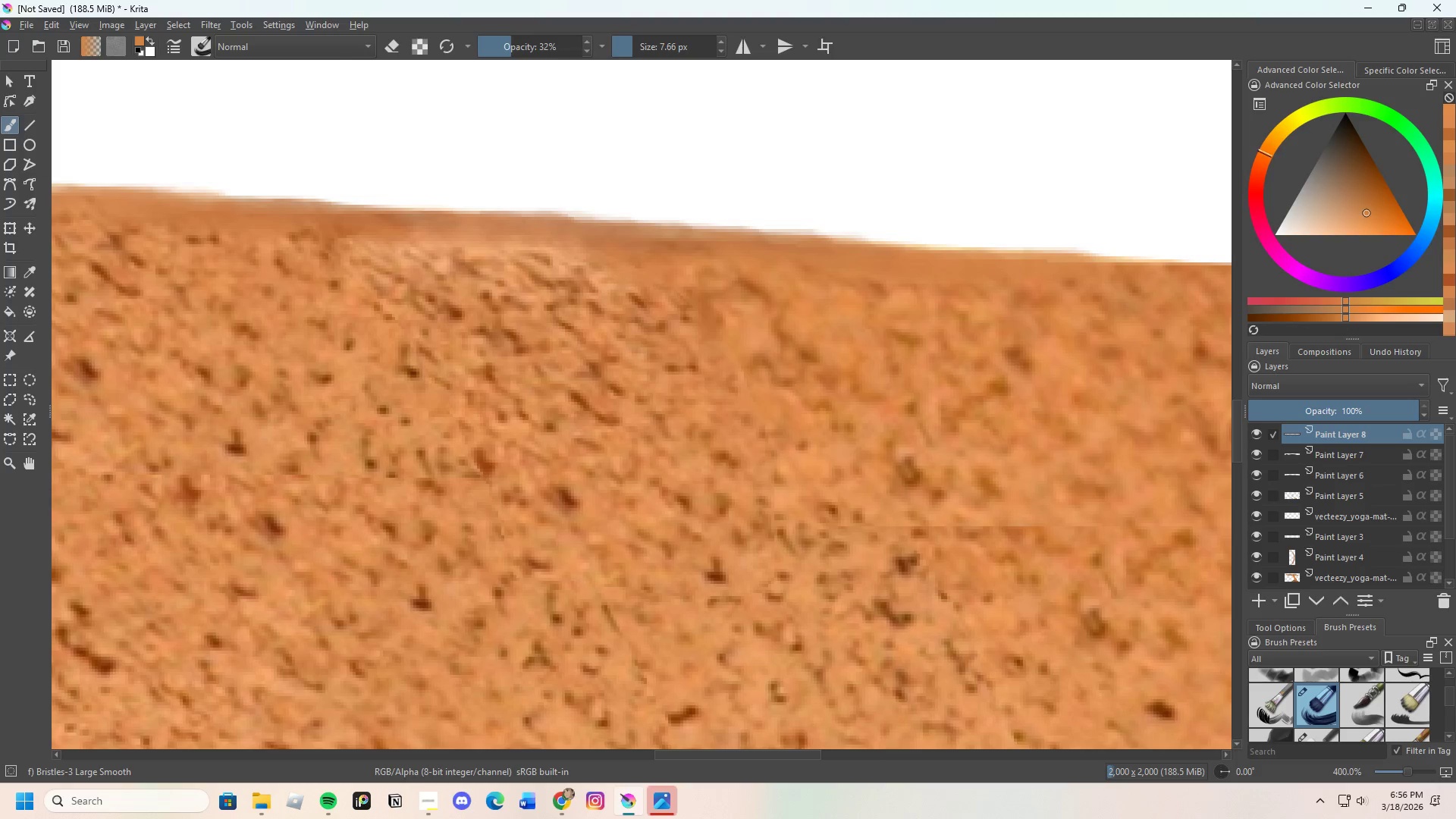 
left_click_drag(start_coordinate=[745, 371], to_coordinate=[739, 370])
 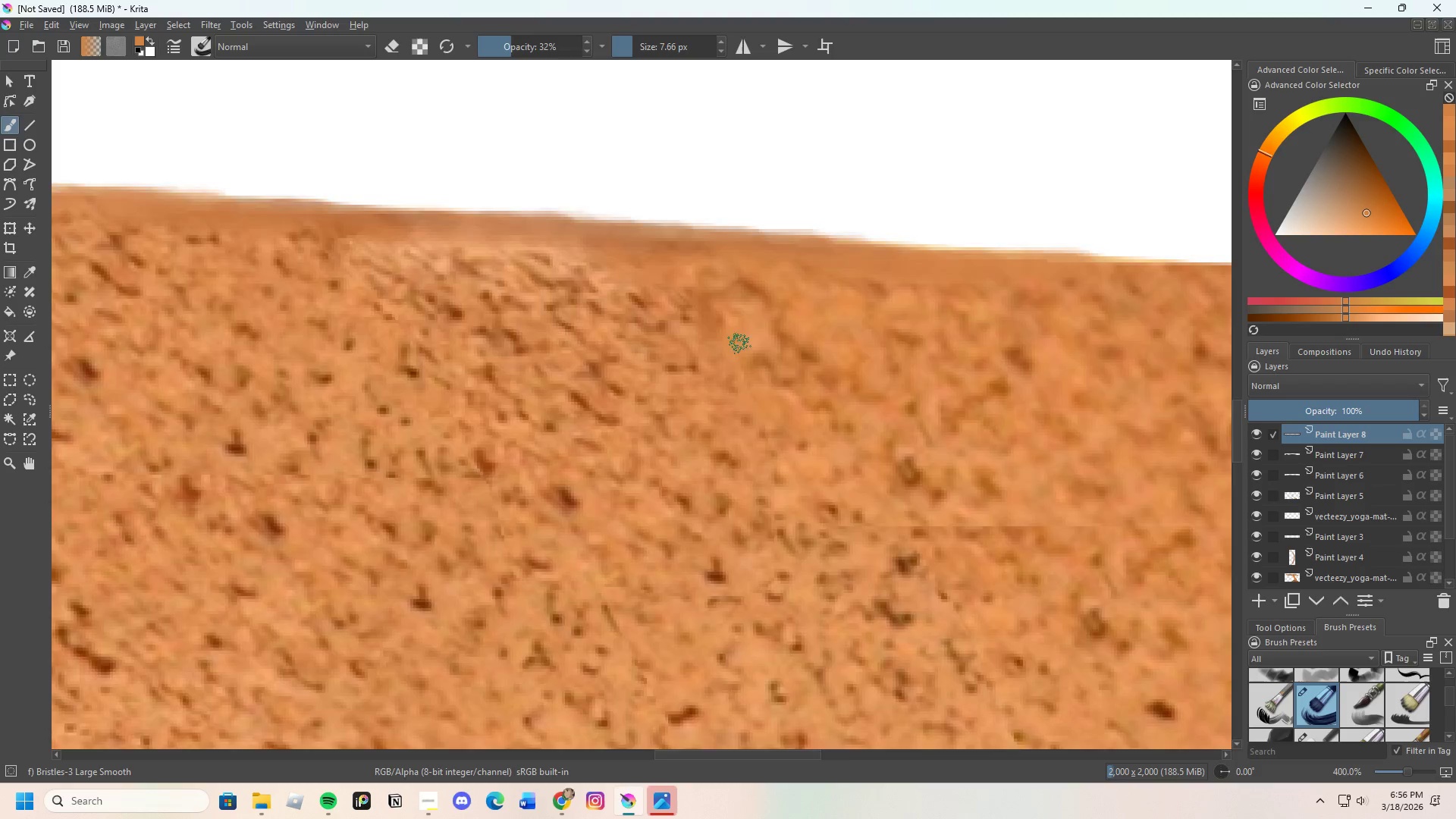 
hold_key(key=ControlLeft, duration=0.98)
 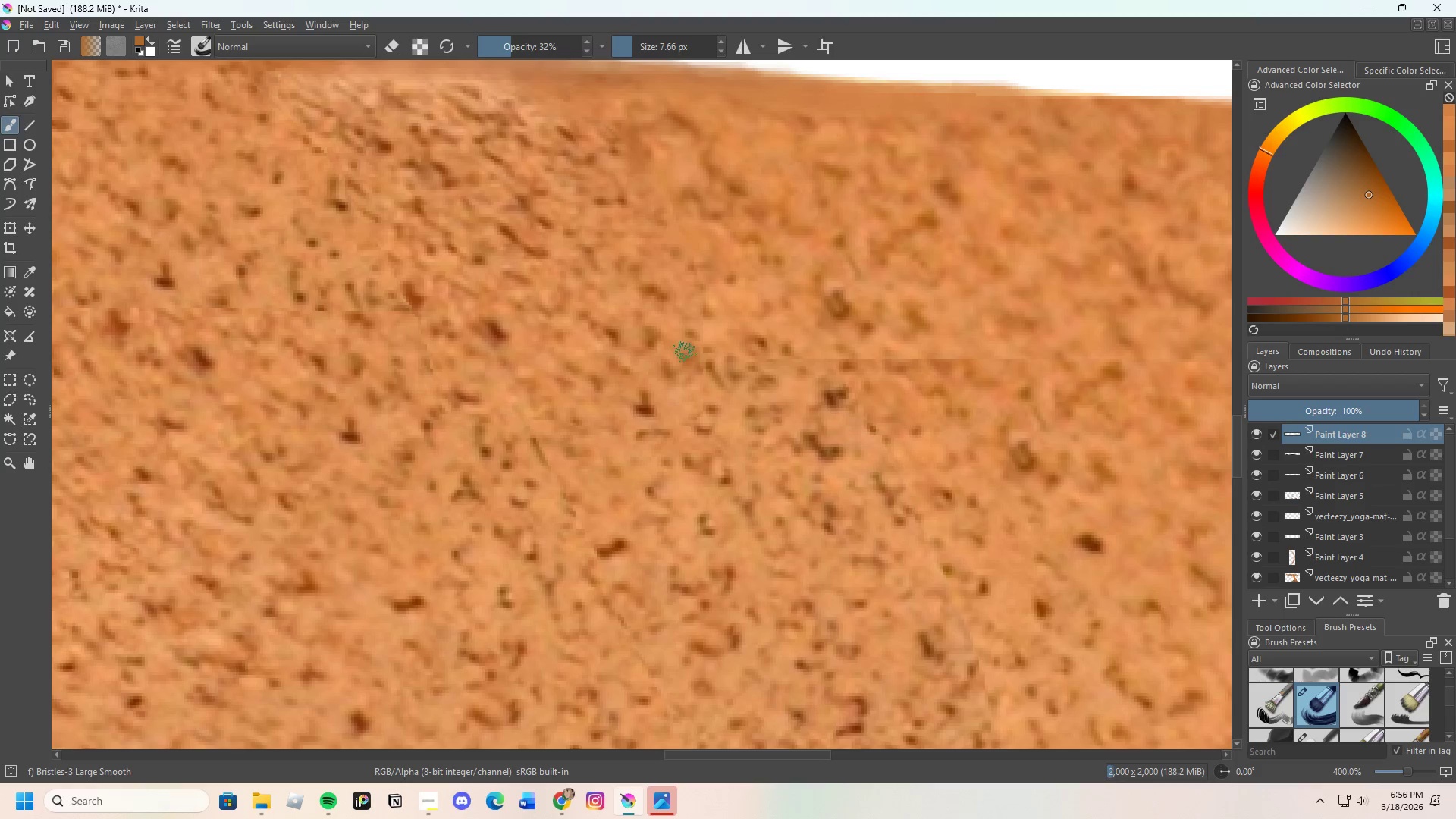 
scroll: coordinate [779, 435], scroll_direction: none, amount: 0.0
 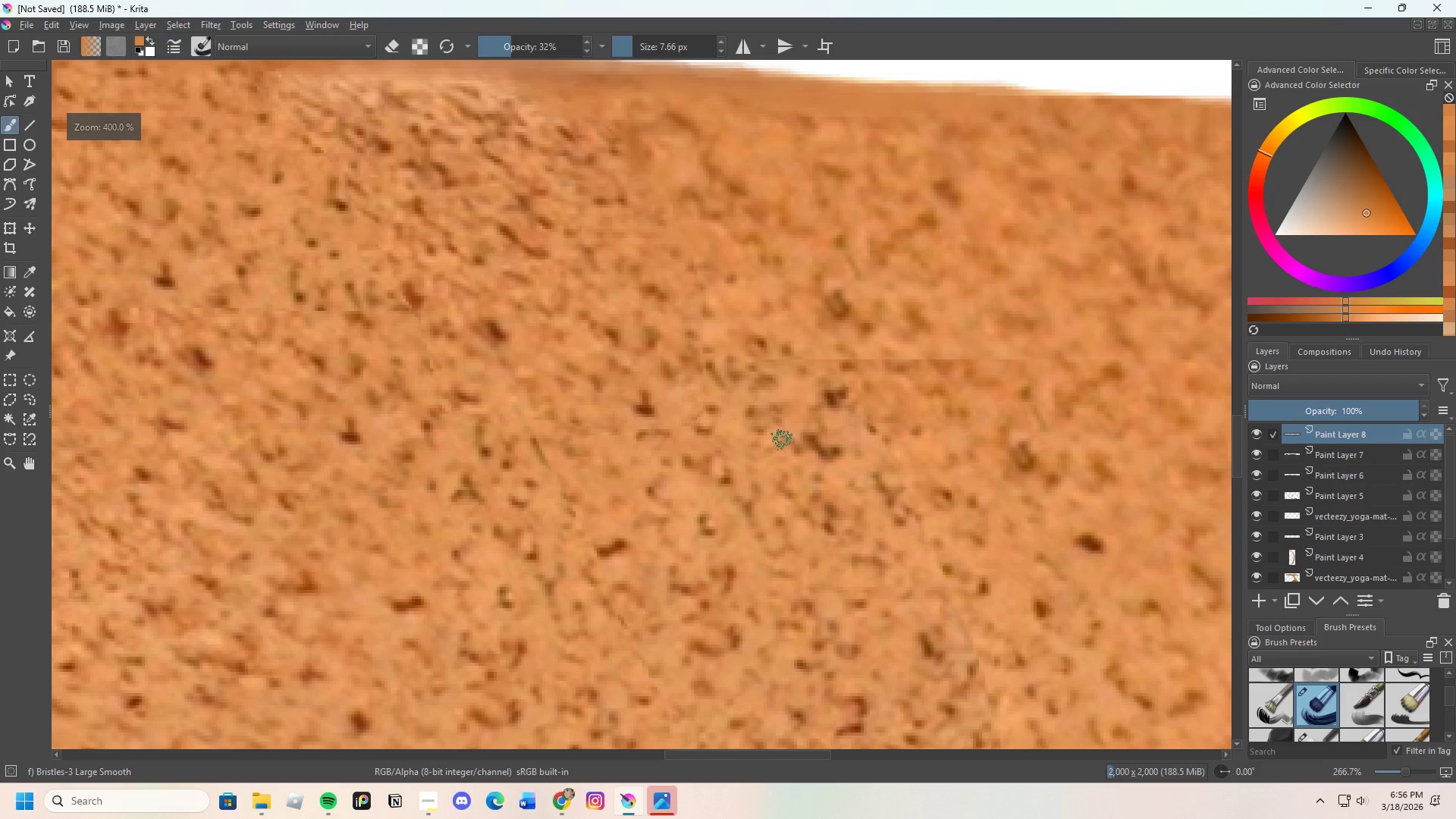 
left_click_drag(start_coordinate=[690, 353], to_coordinate=[708, 382])
 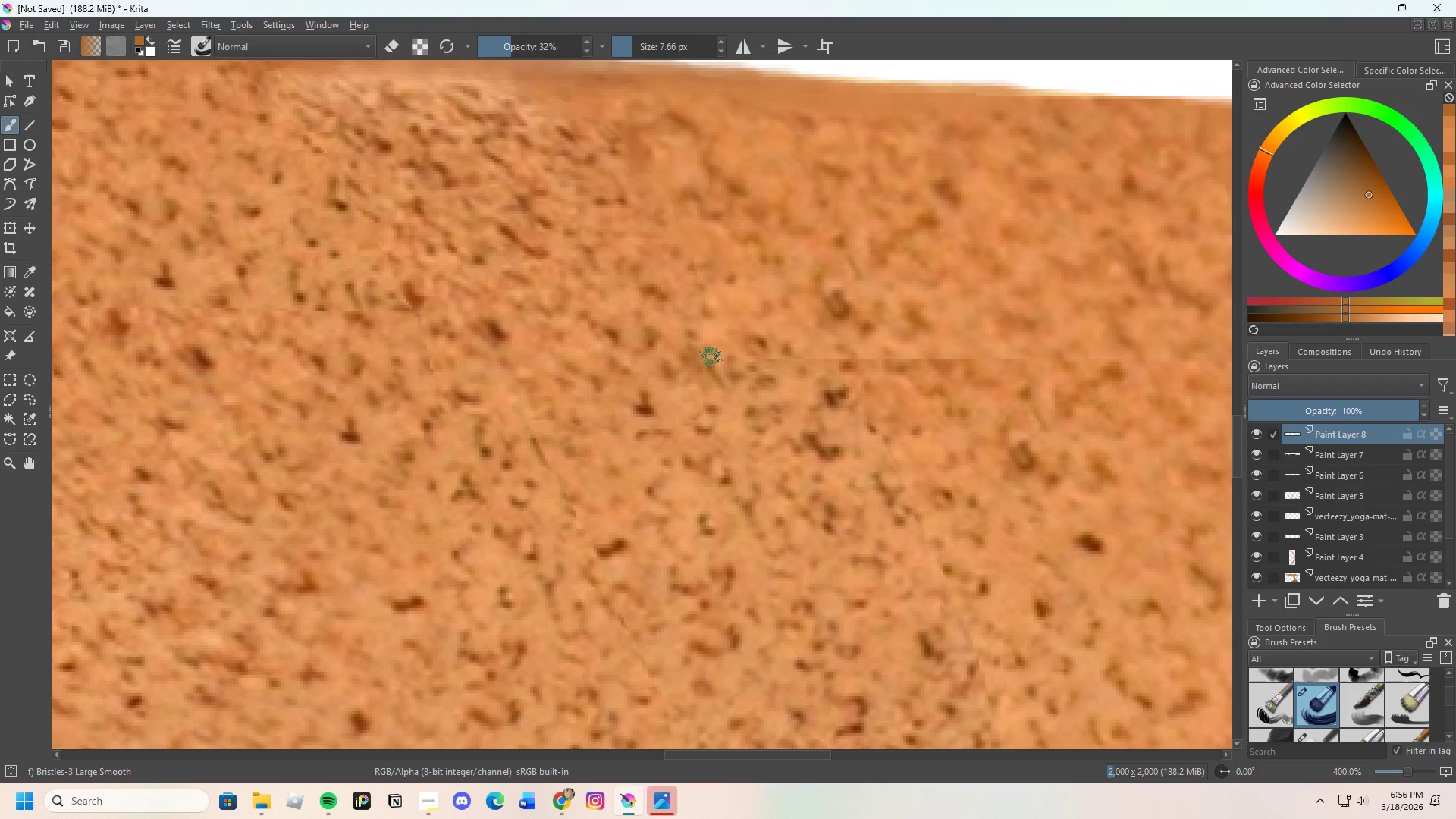 
left_click_drag(start_coordinate=[711, 358], to_coordinate=[710, 369])
 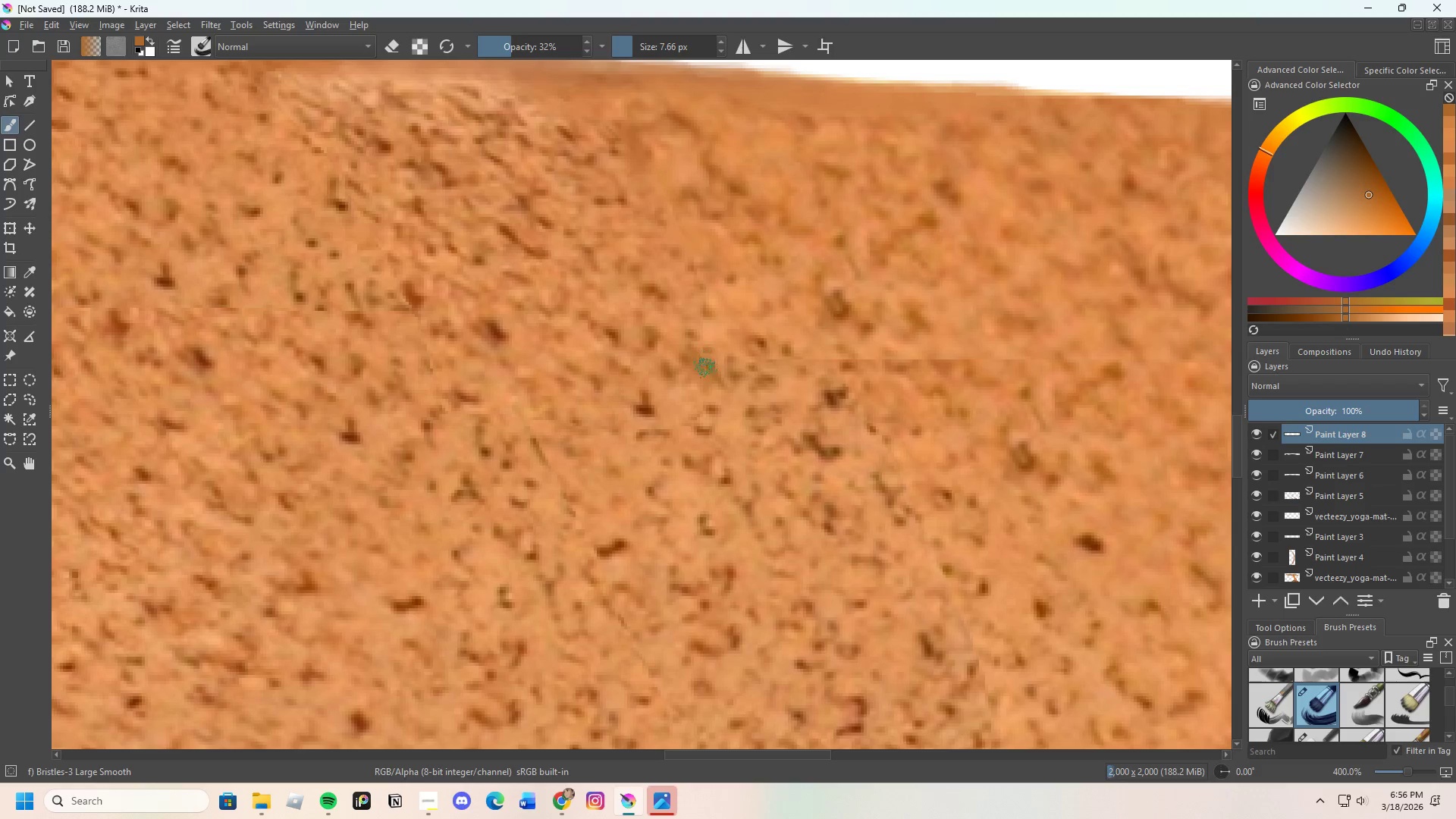 
left_click_drag(start_coordinate=[705, 368], to_coordinate=[707, 347])
 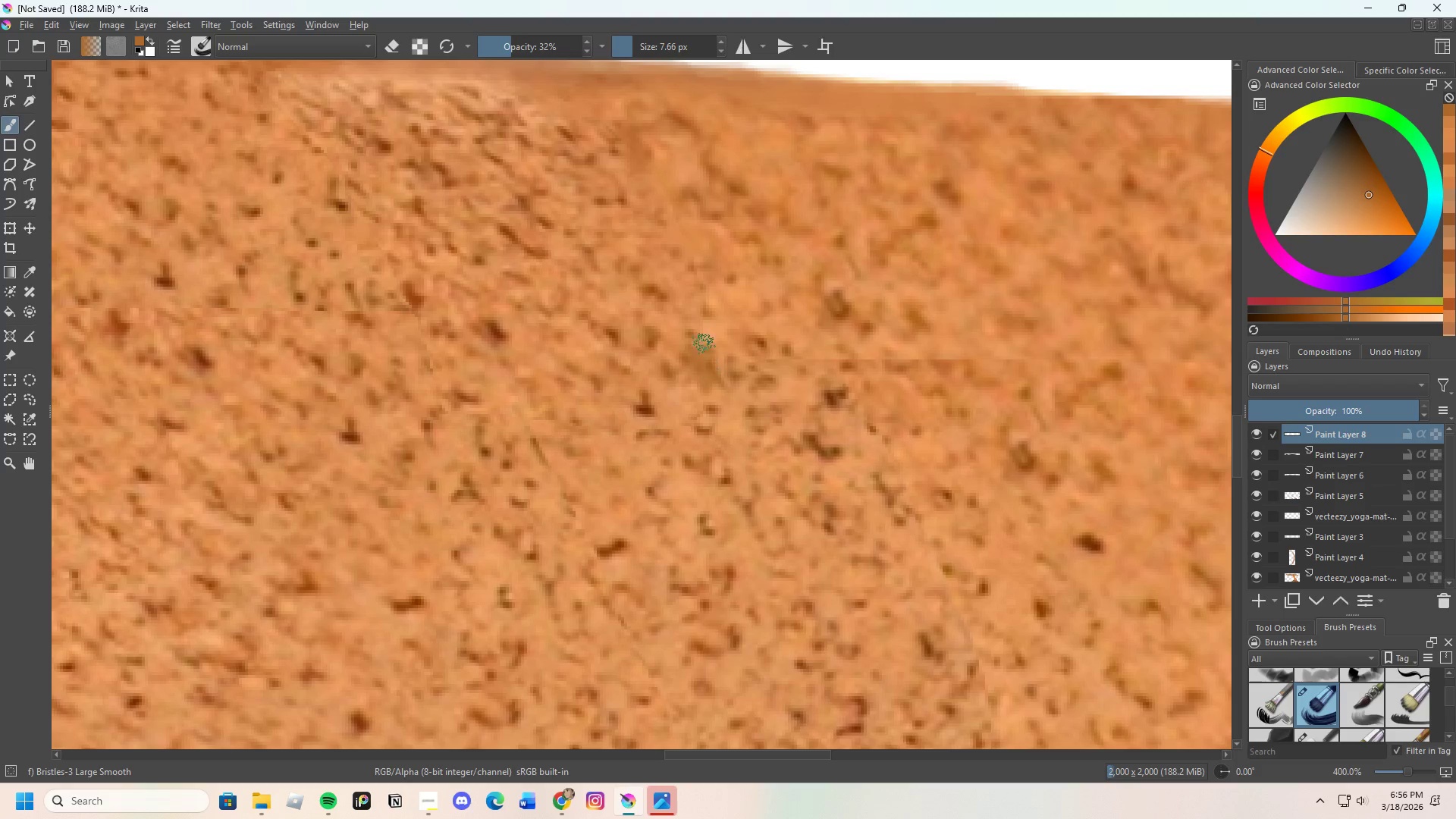 
left_click_drag(start_coordinate=[704, 344], to_coordinate=[708, 354])
 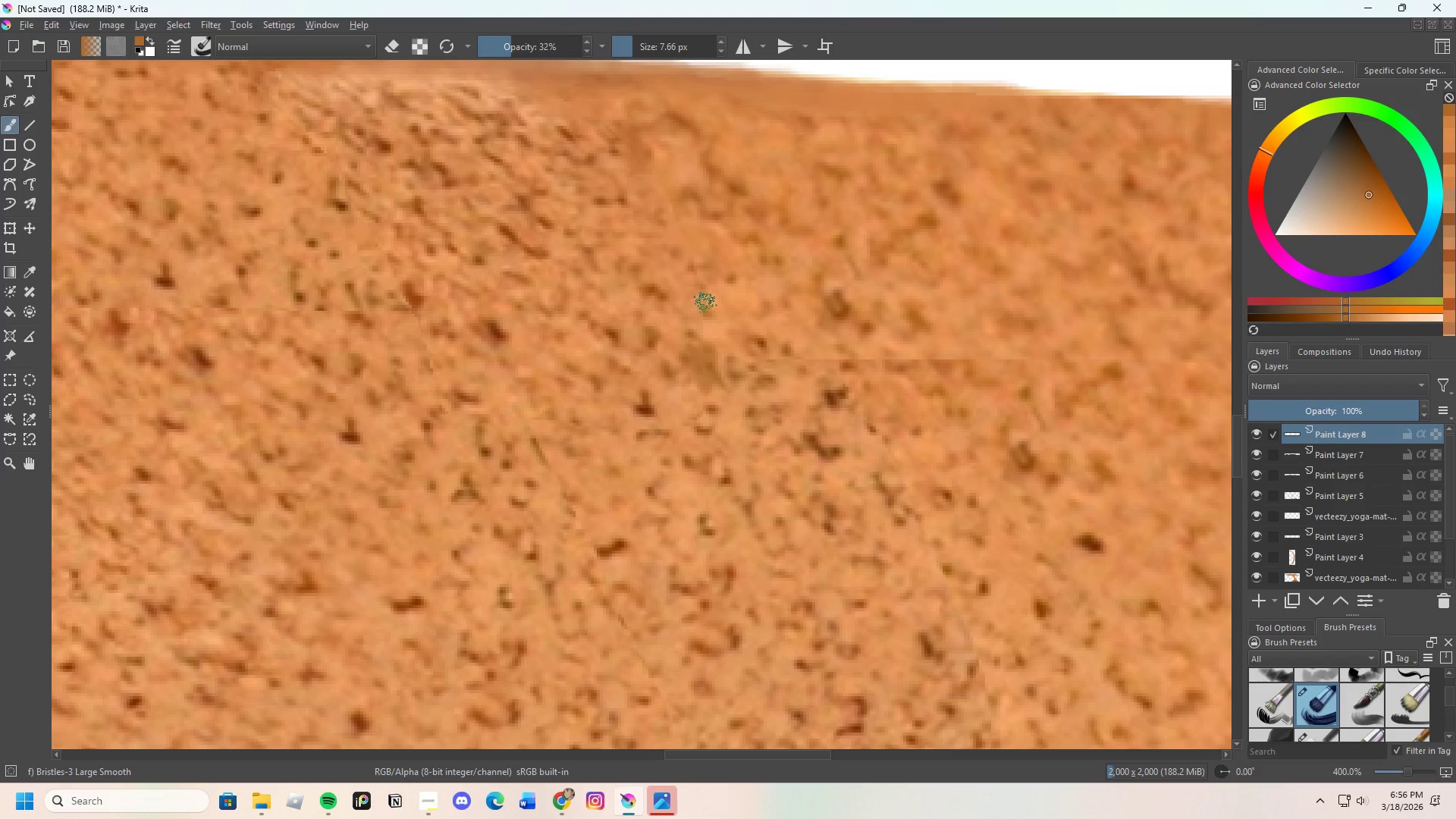 
hold_key(key=ControlLeft, duration=0.5)
left_click([713, 293])
 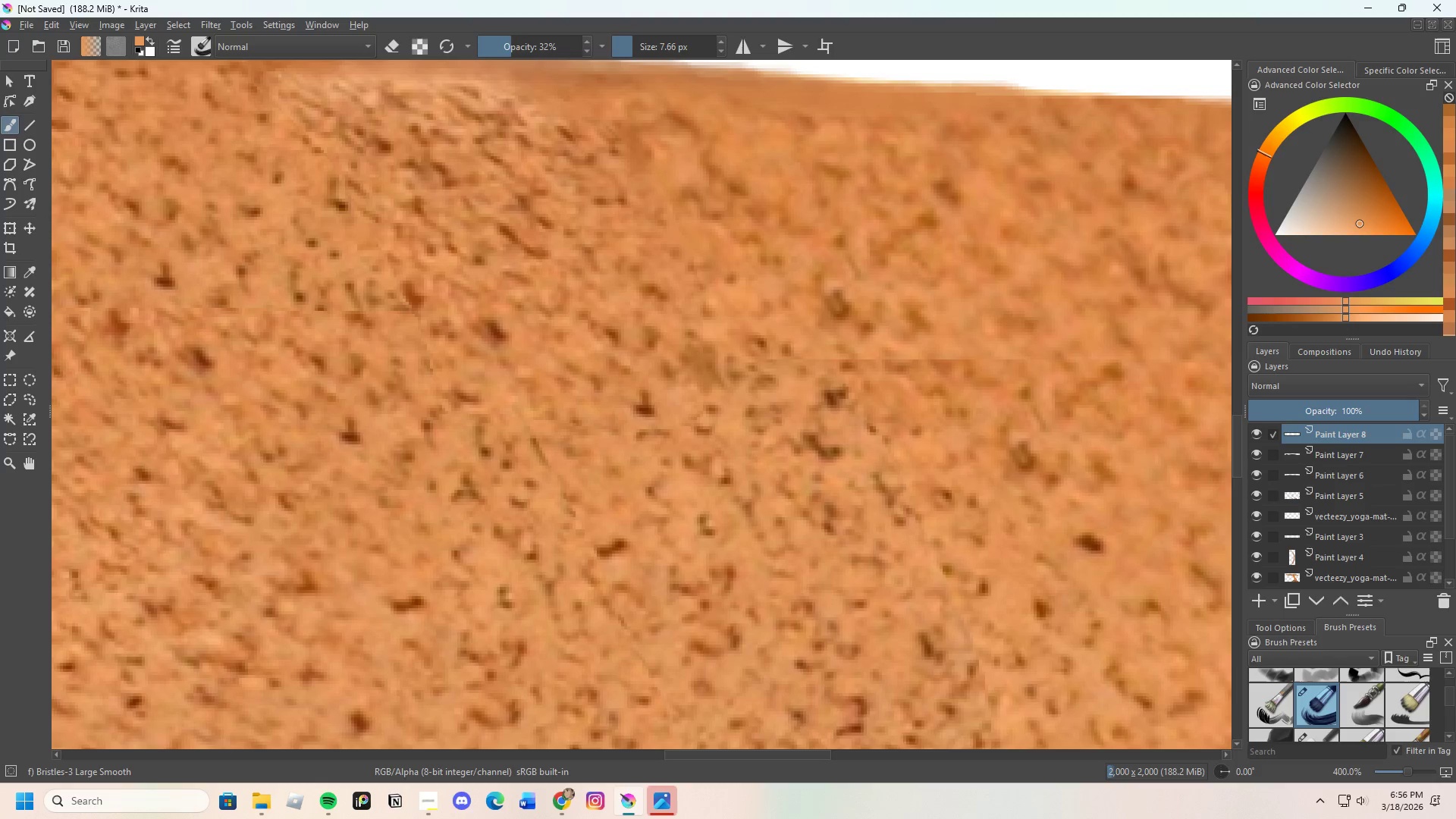 
hold_key(key=ControlLeft, duration=3.12)
left_click_drag(start_coordinate=[700, 282], to_coordinate=[701, 294])
 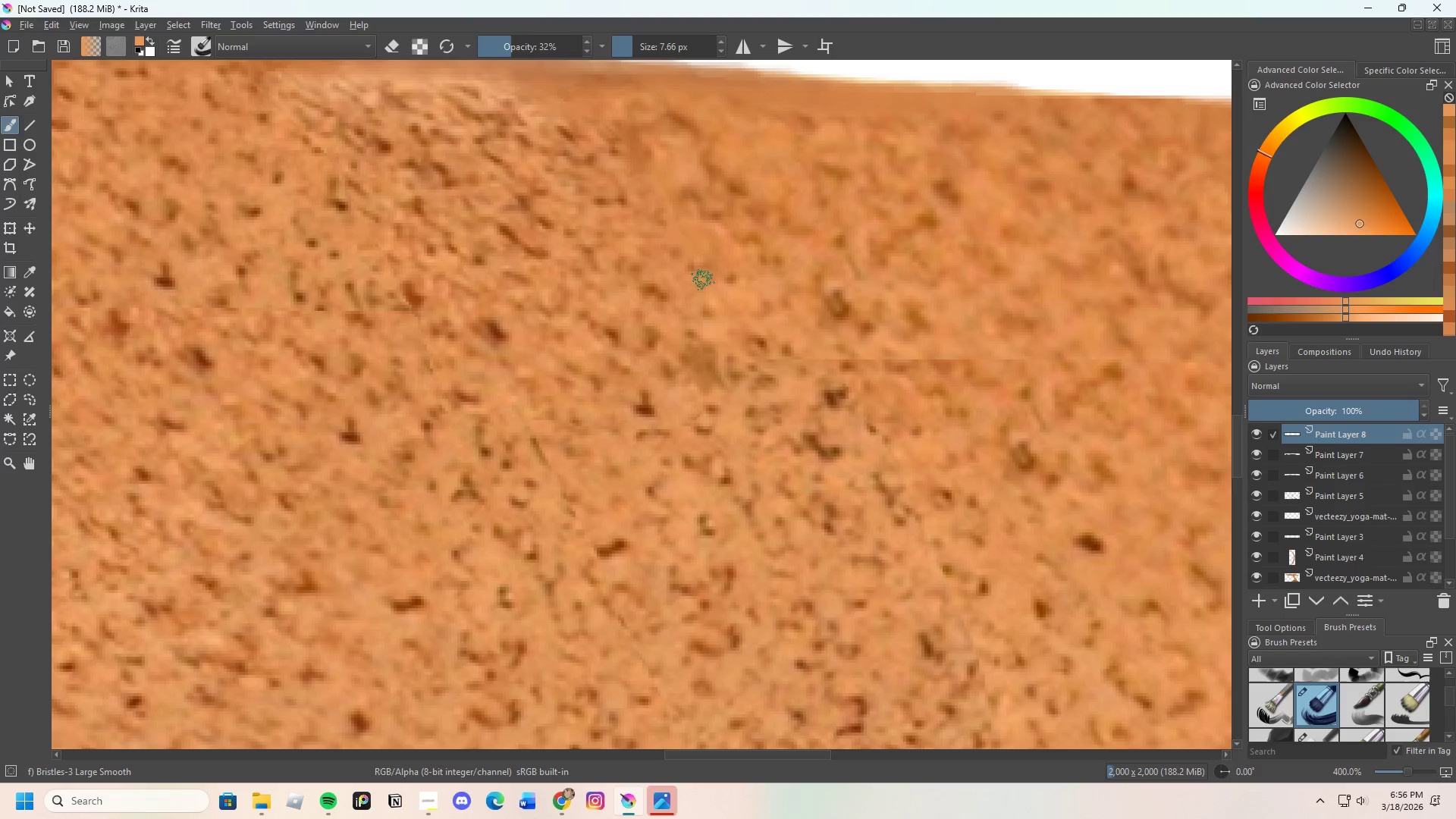 
left_click_drag(start_coordinate=[703, 285], to_coordinate=[705, 290])
 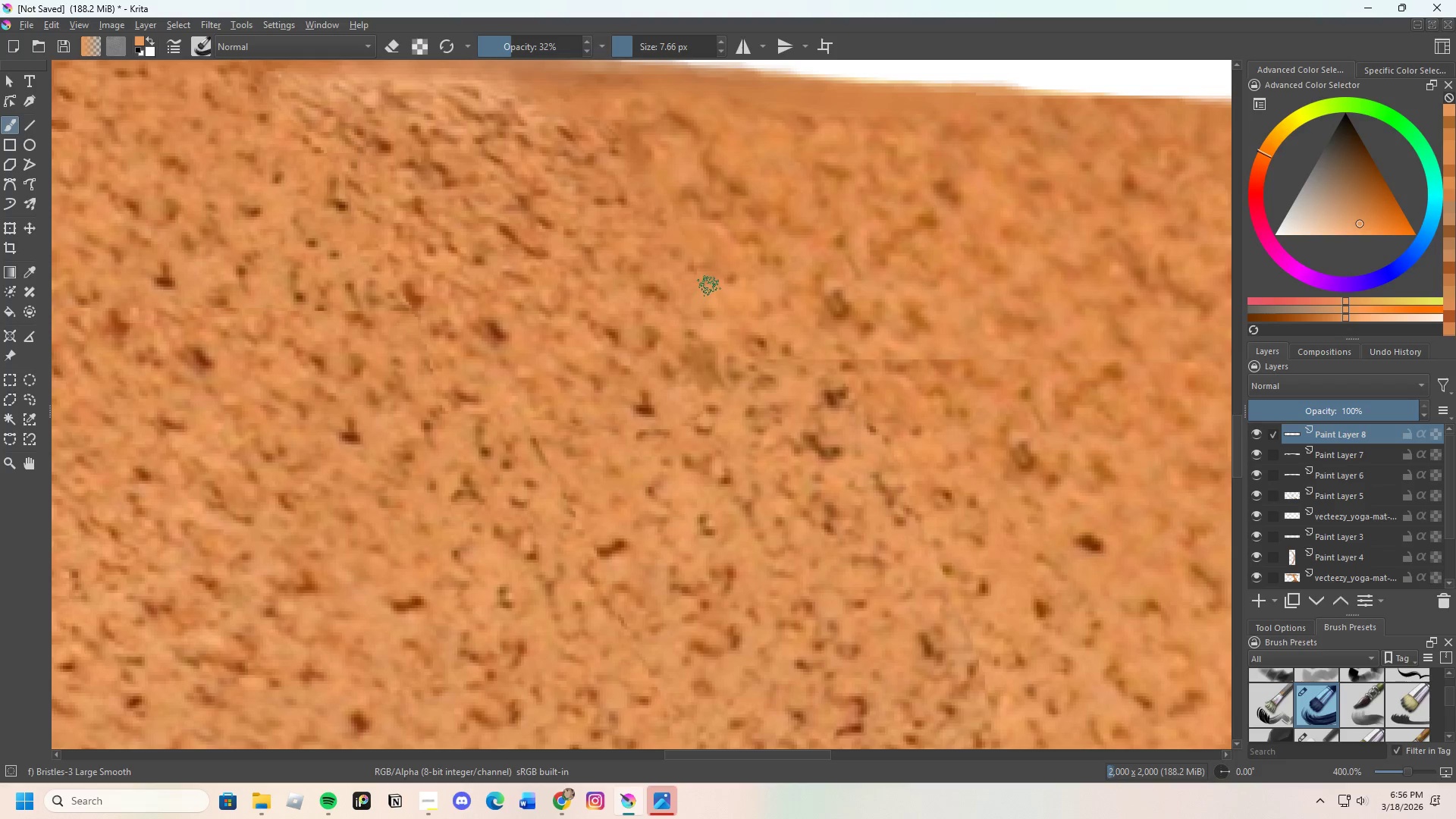 
scroll: coordinate [741, 281], scroll_direction: down, amount: 4.0
 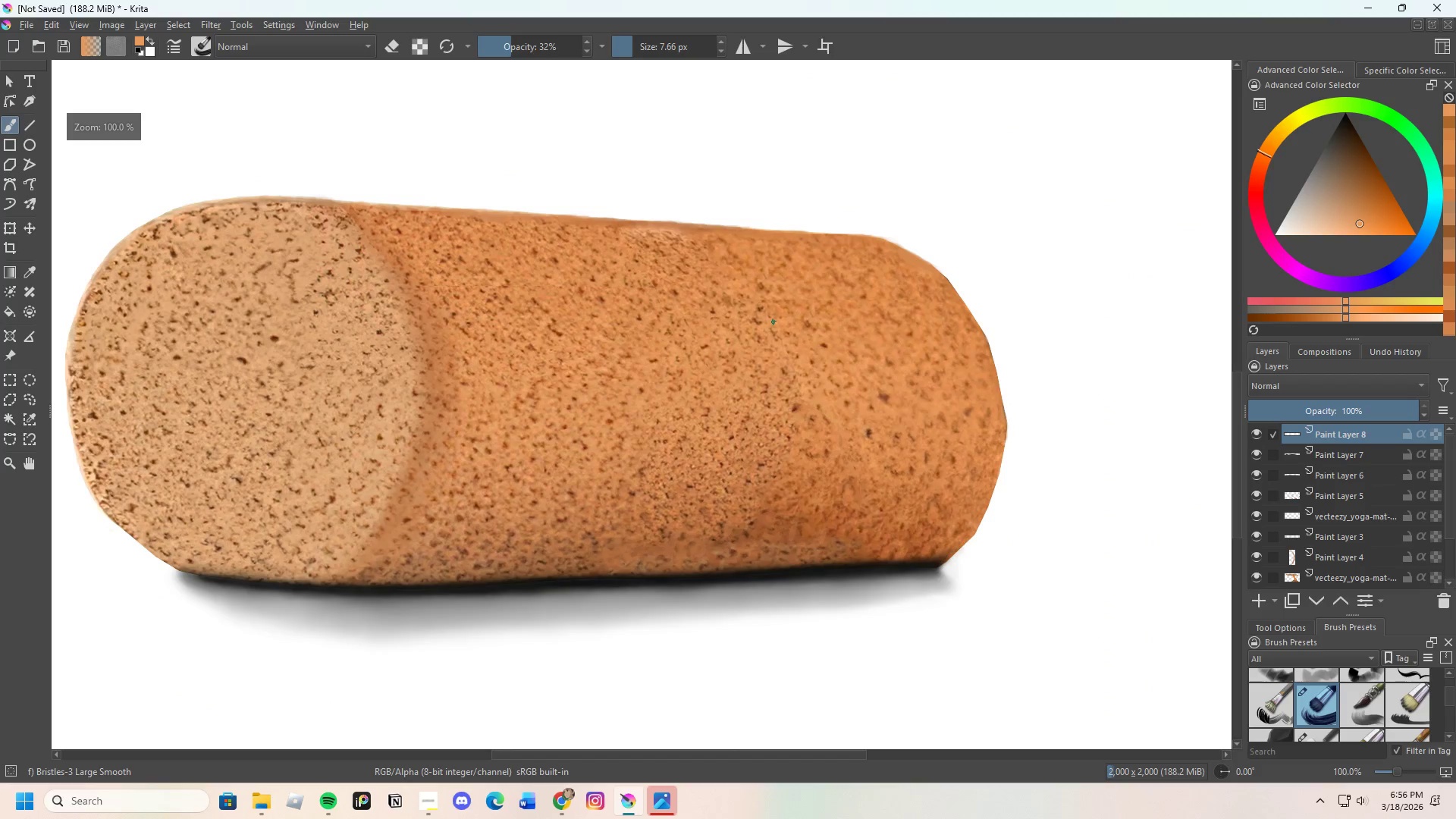 
scroll: coordinate [743, 273], scroll_direction: up, amount: 3.0
 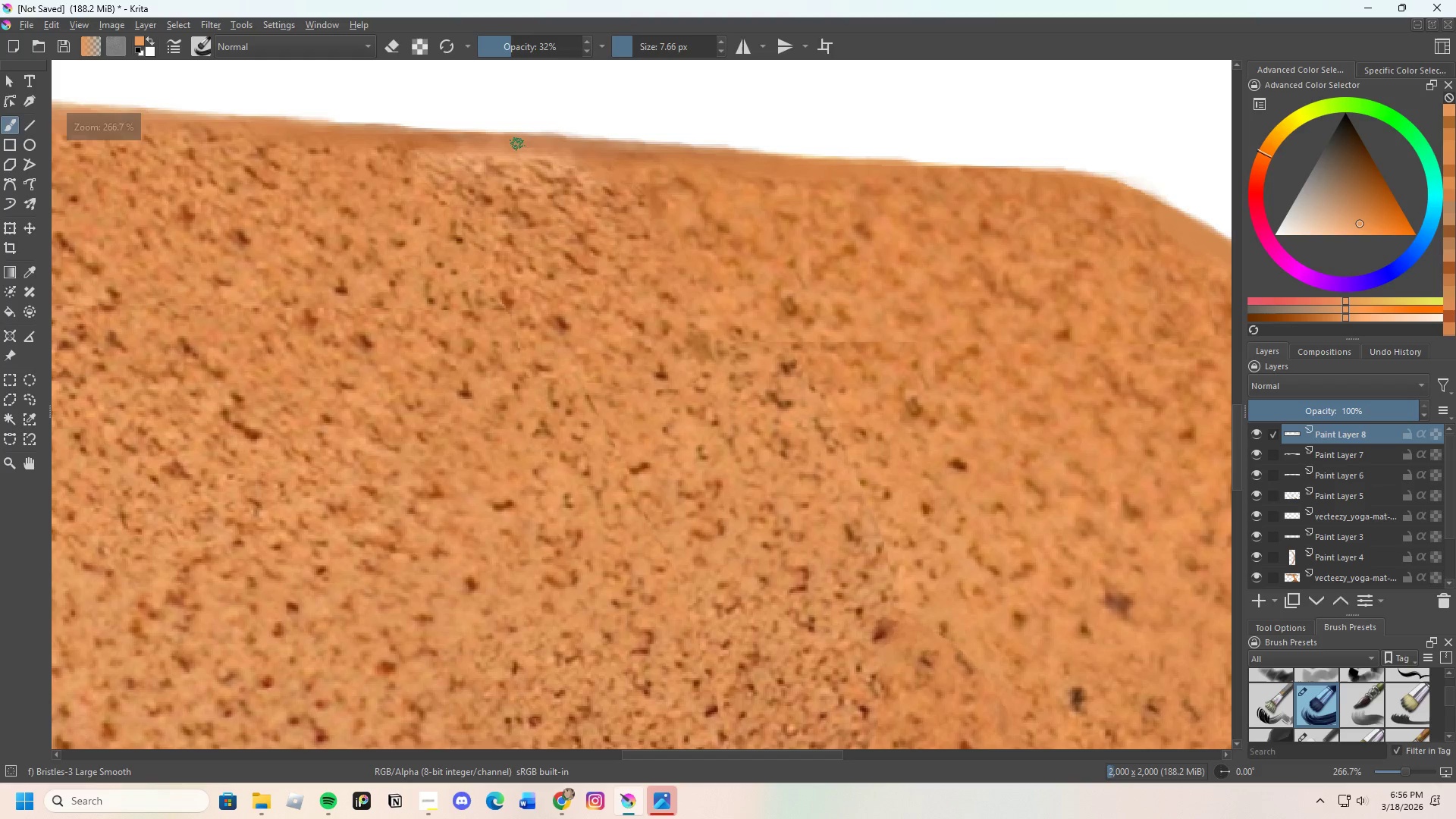 
hold_key(key=ControlLeft, duration=0.44)
 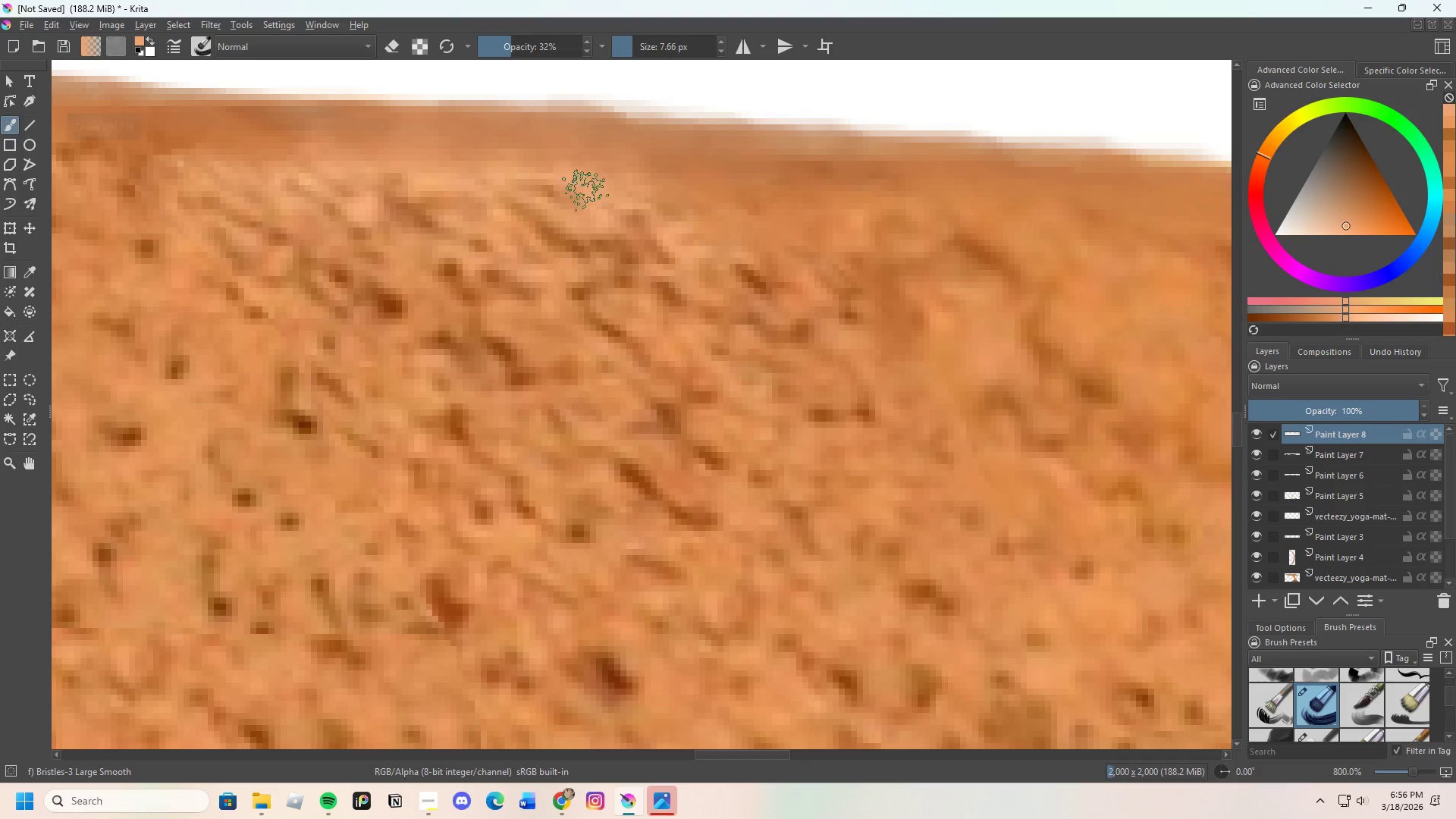 
scroll: coordinate [558, 178], scroll_direction: up, amount: 3.0
 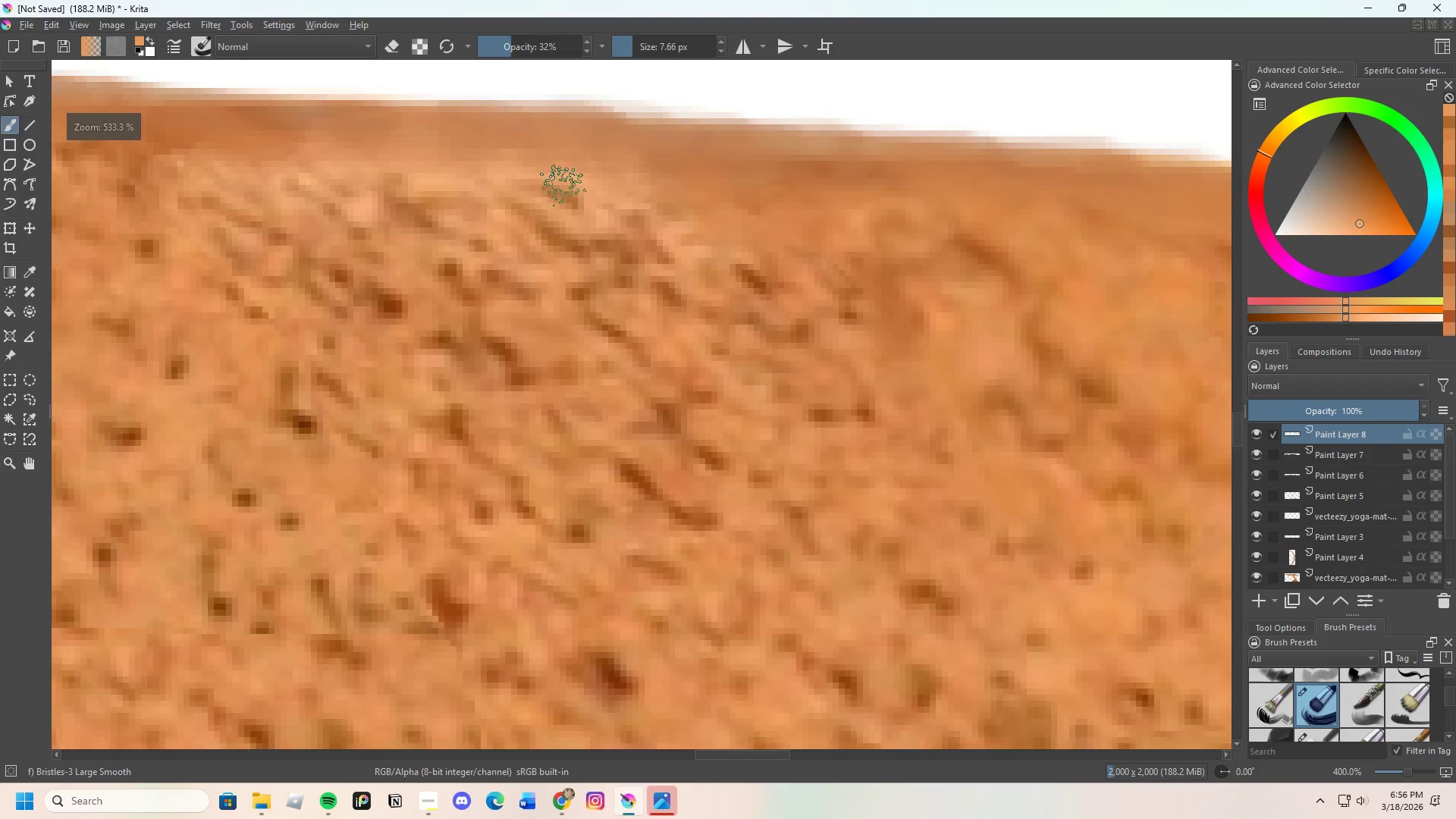 
left_click([582, 178])
 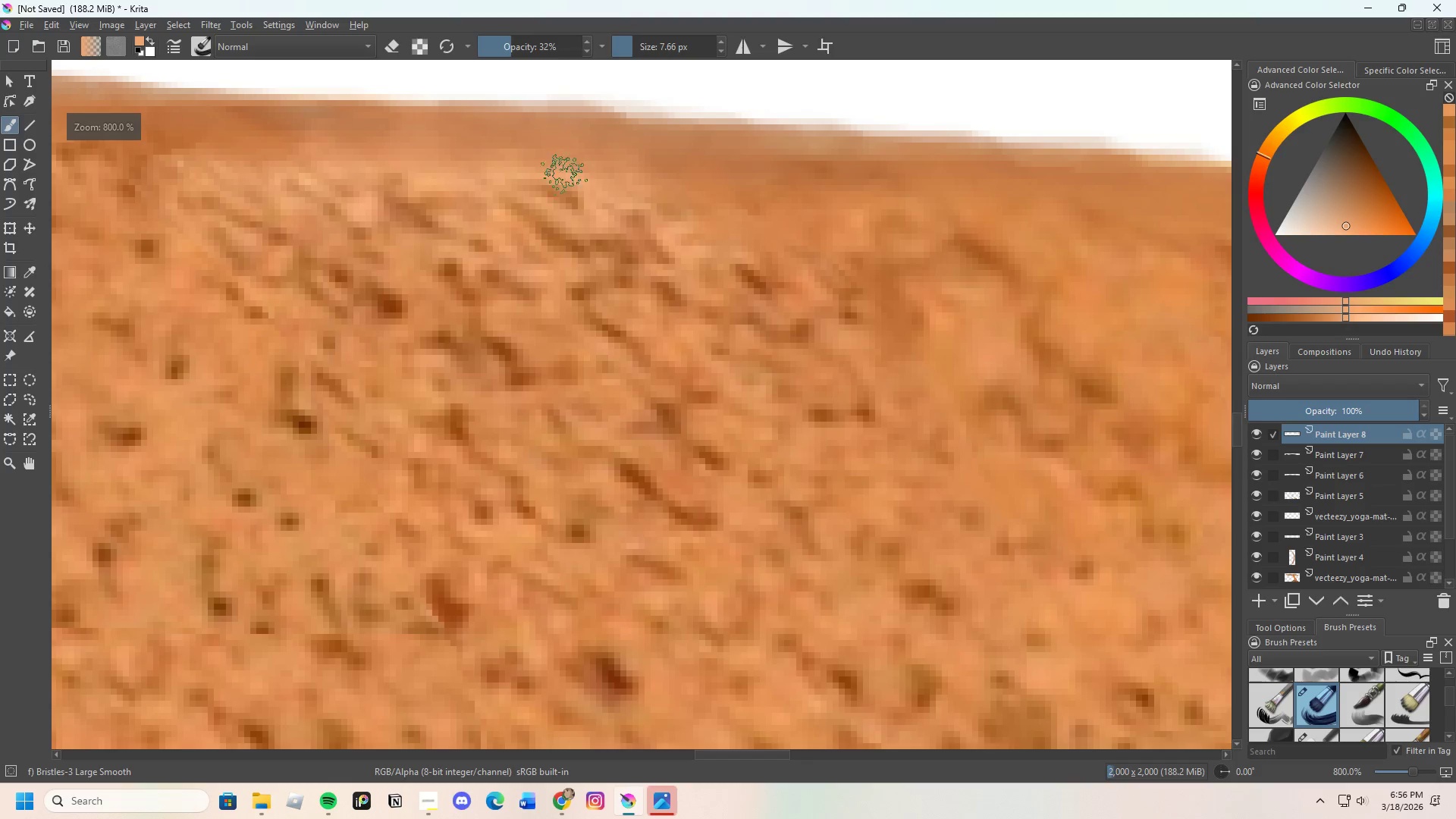 
left_click_drag(start_coordinate=[569, 185], to_coordinate=[590, 196])
 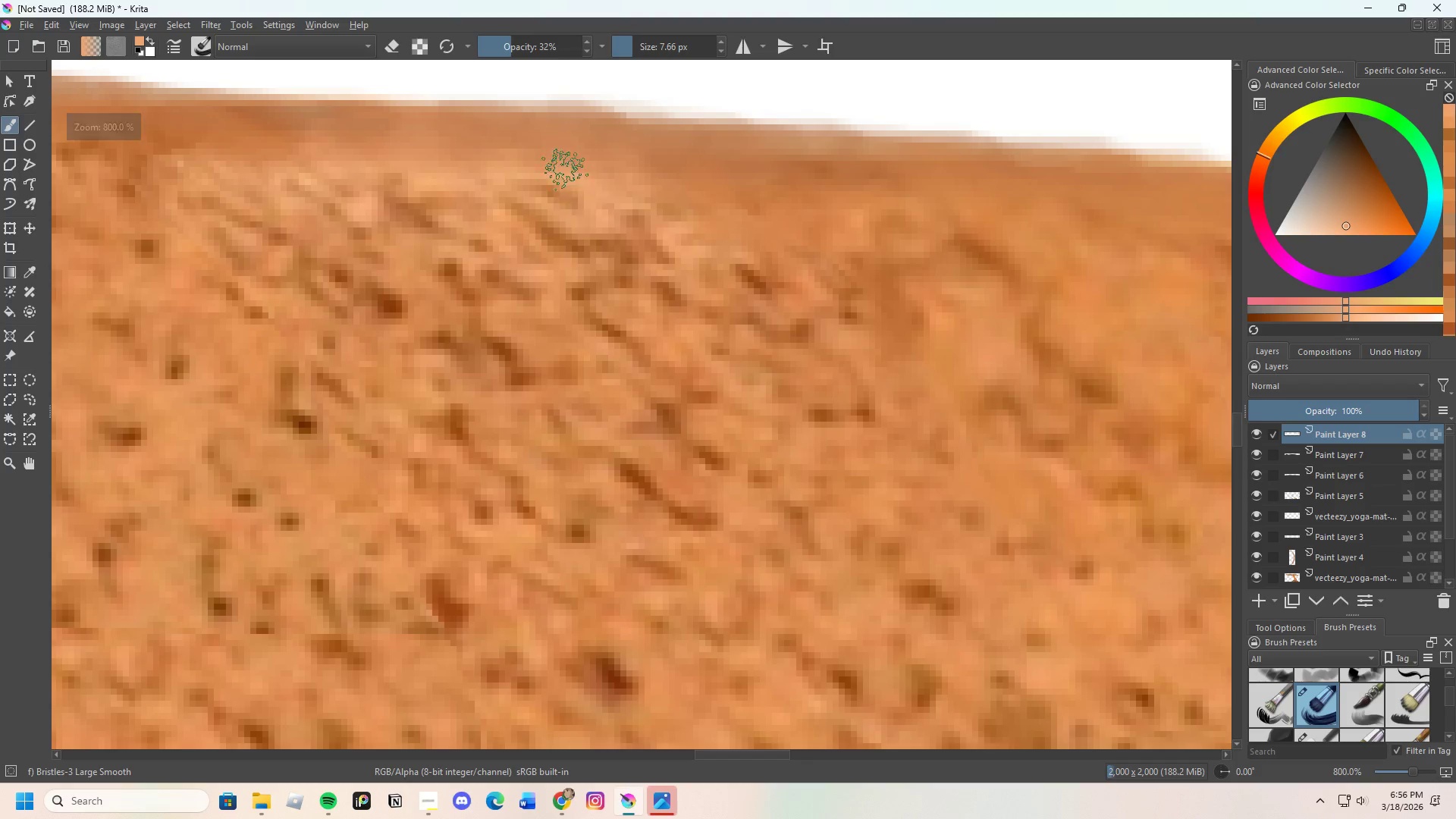 
left_click_drag(start_coordinate=[566, 173], to_coordinate=[570, 170])
 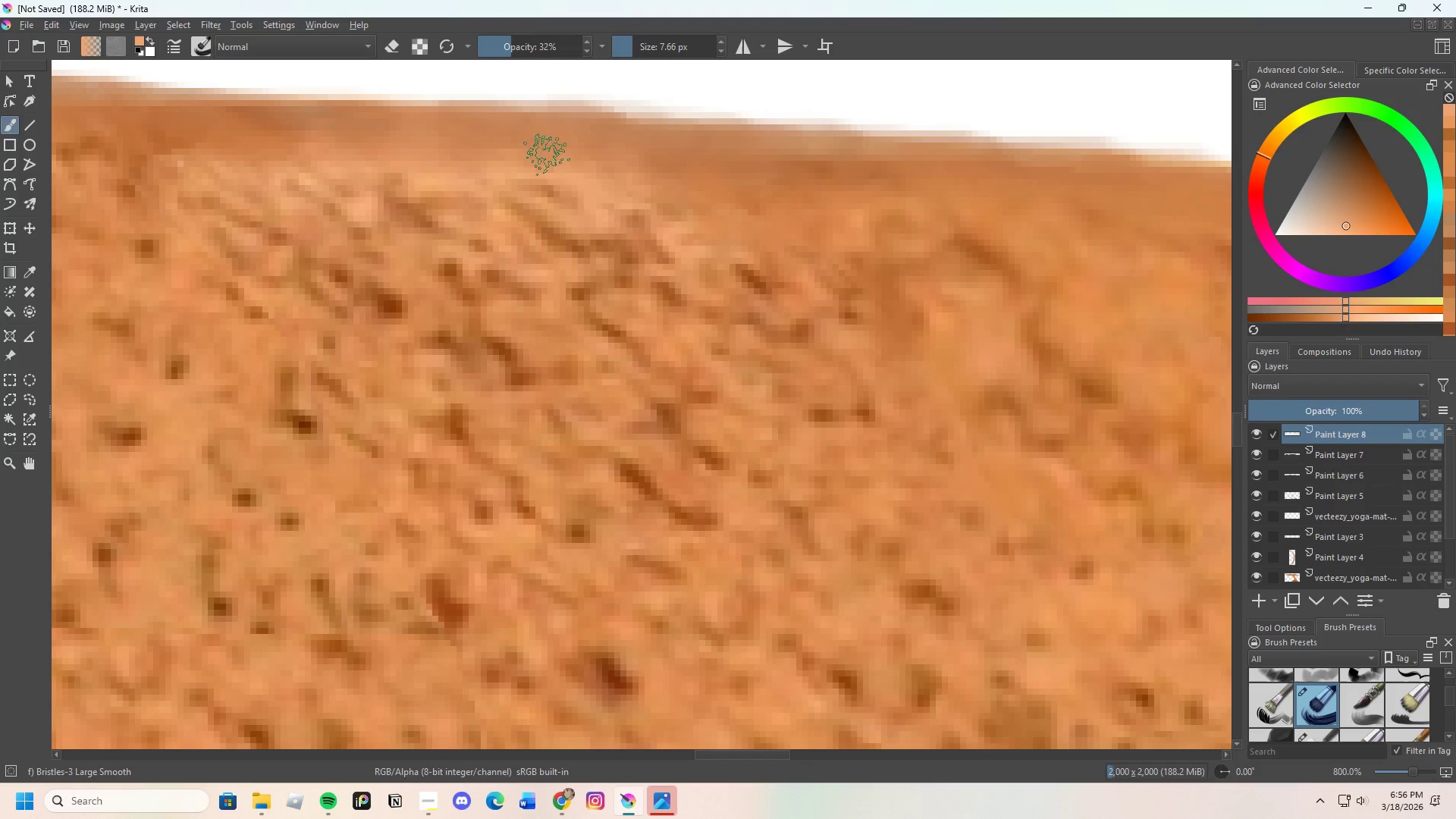 
left_click_drag(start_coordinate=[548, 162], to_coordinate=[587, 201])
 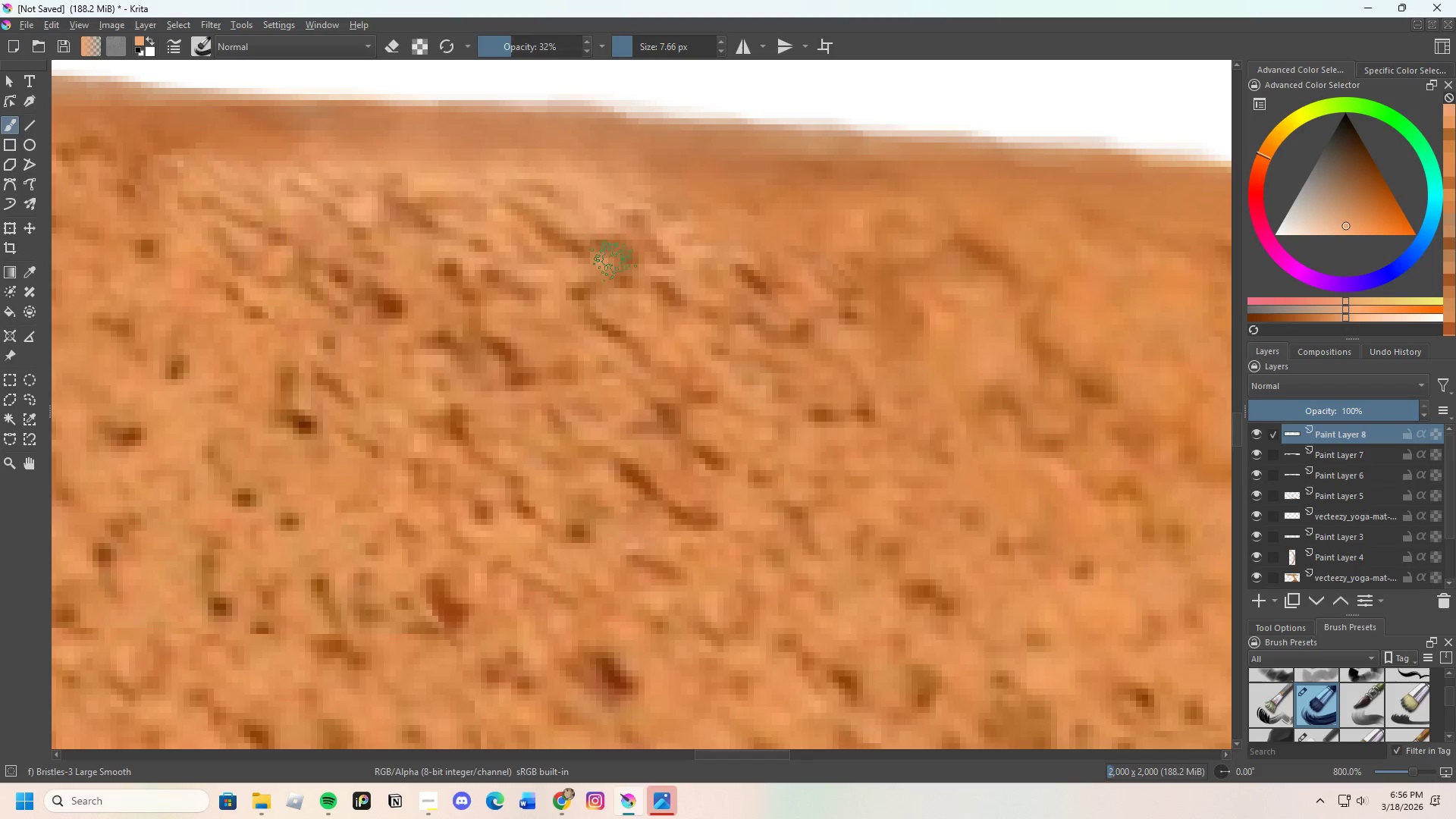 
scroll: coordinate [660, 362], scroll_direction: down, amount: 8.0
 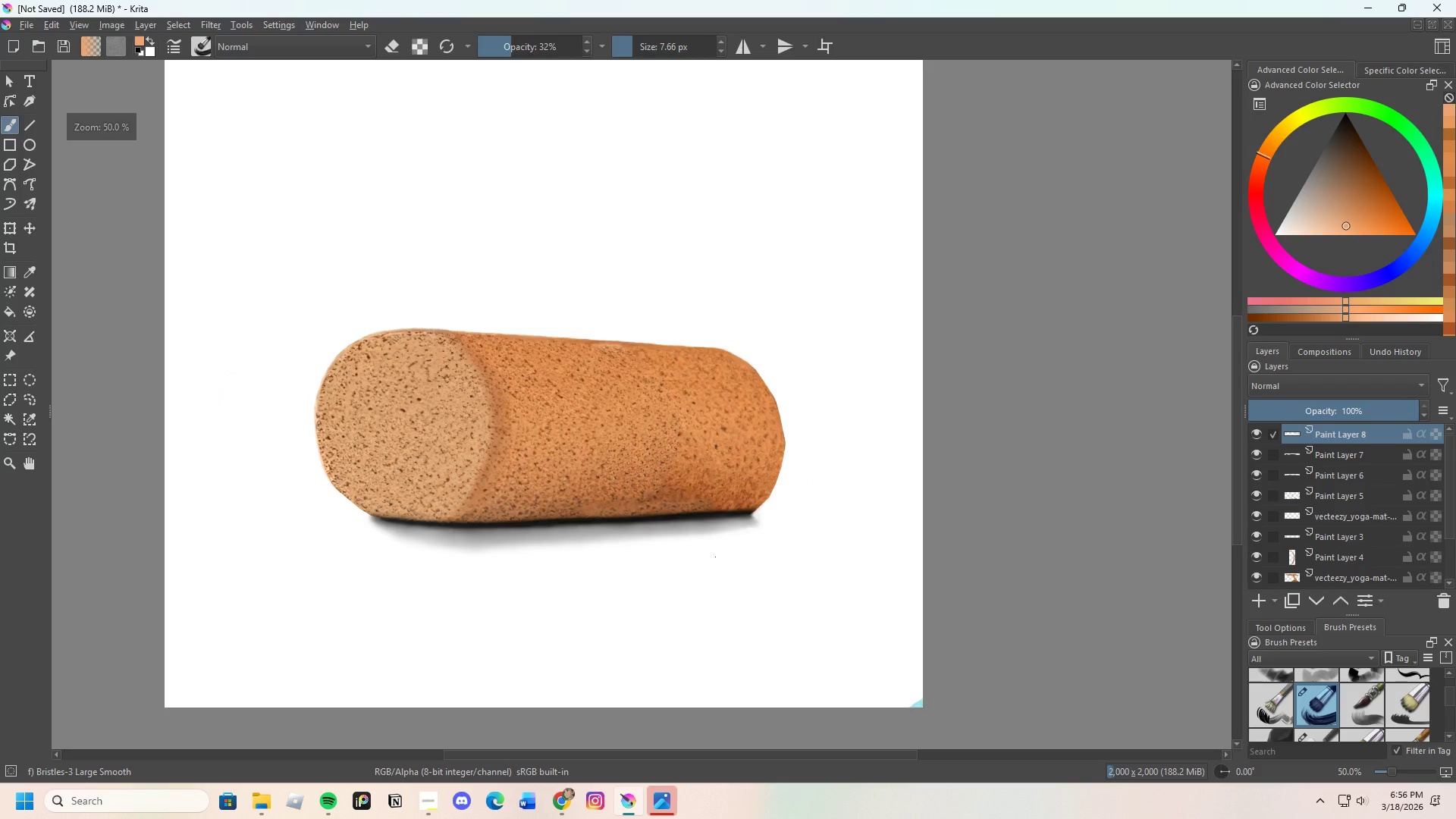 
scroll: coordinate [701, 635], scroll_direction: up, amount: 1.0
 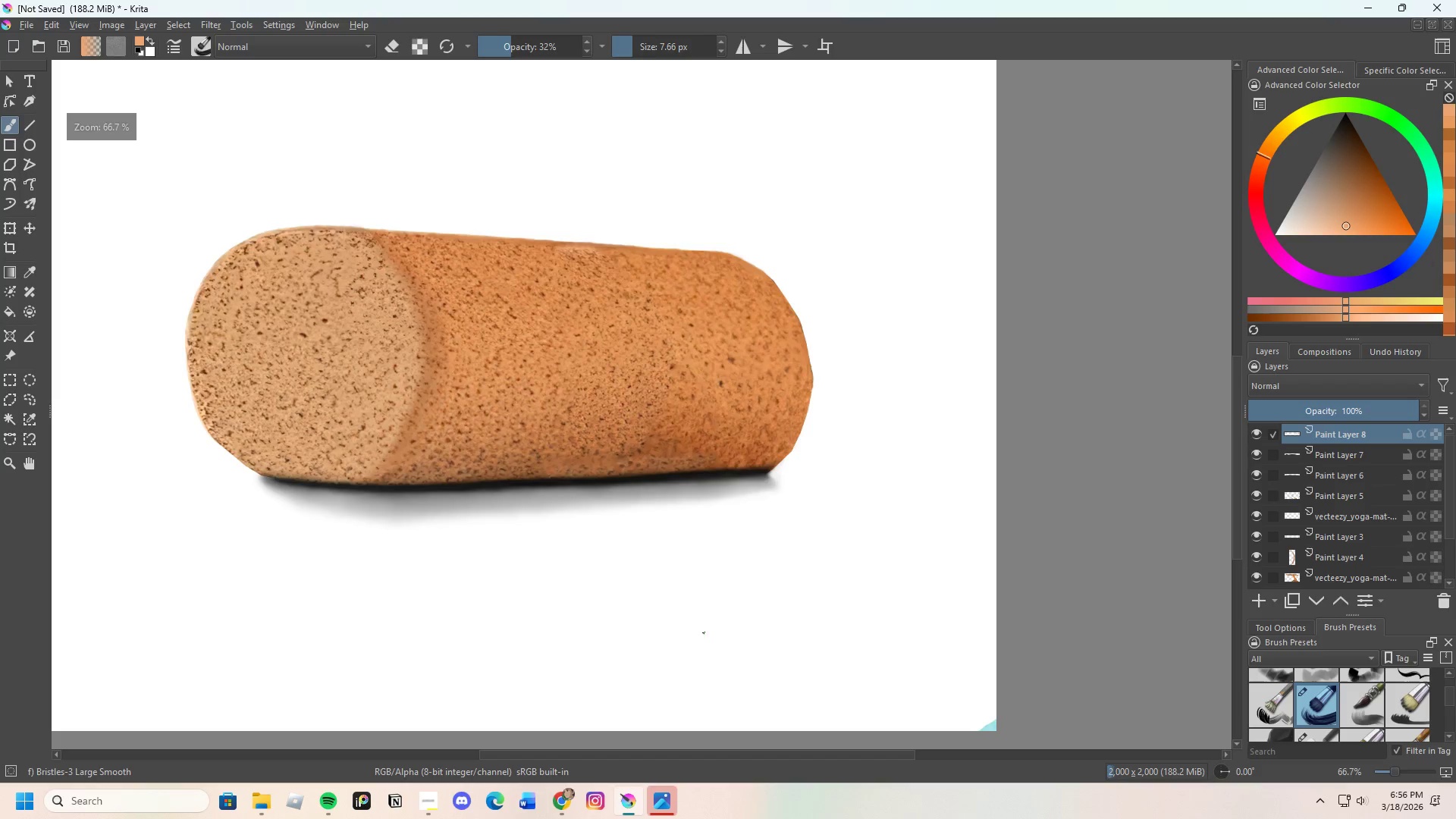 
scroll: coordinate [610, 494], scroll_direction: down, amount: 1.0
 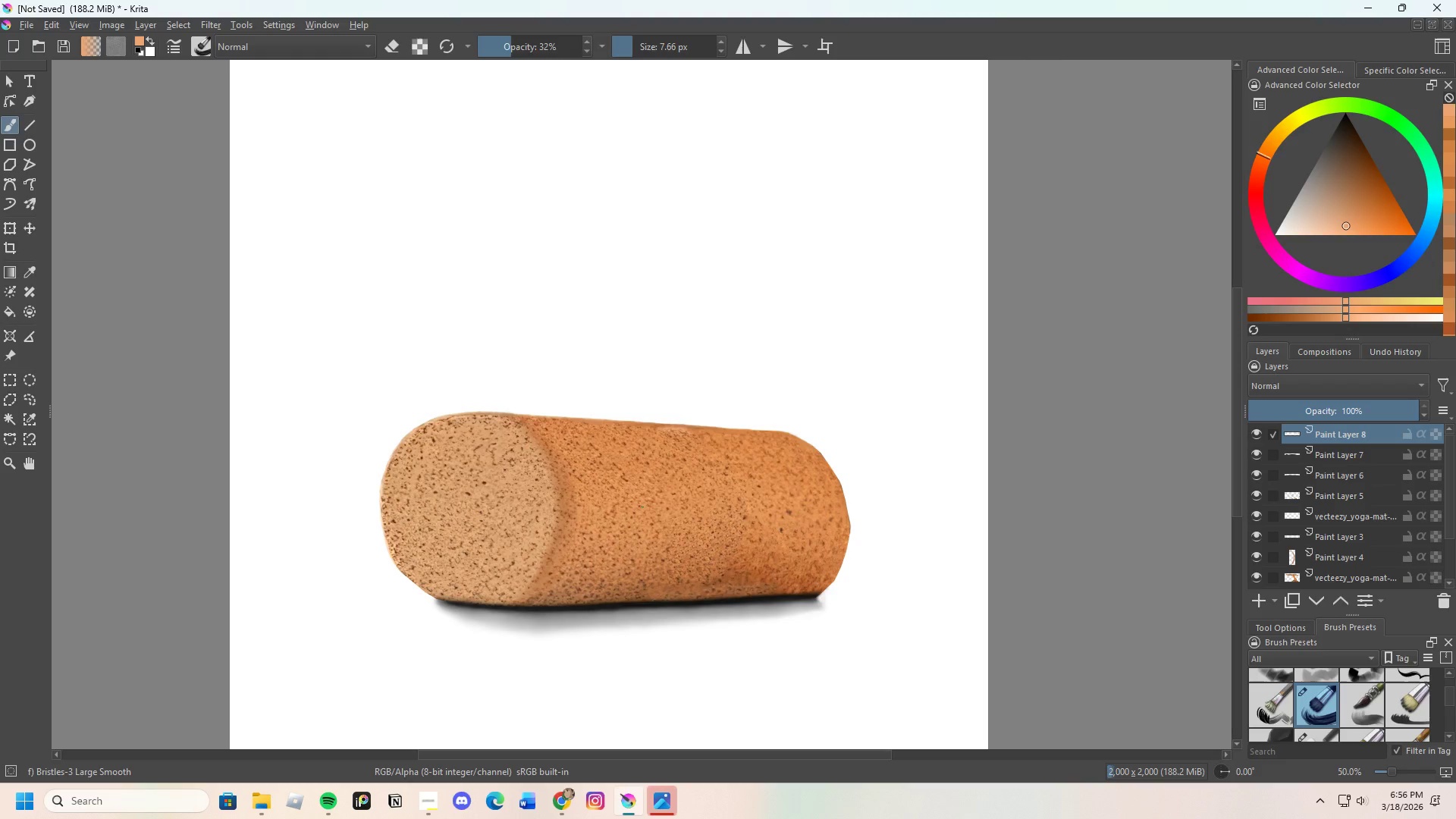 
wait(20.03)
 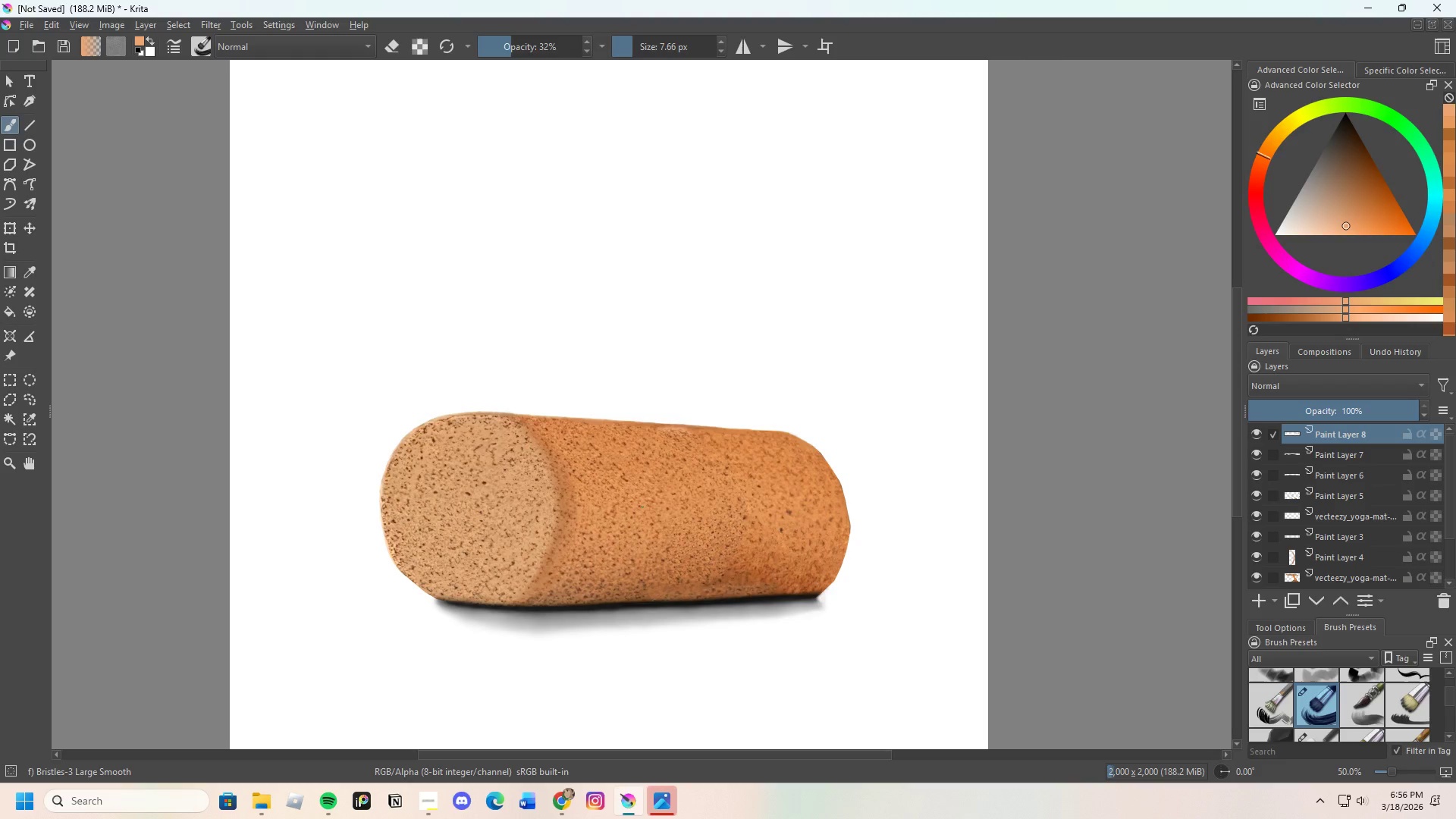 
scroll: coordinate [799, 491], scroll_direction: up, amount: 5.0
 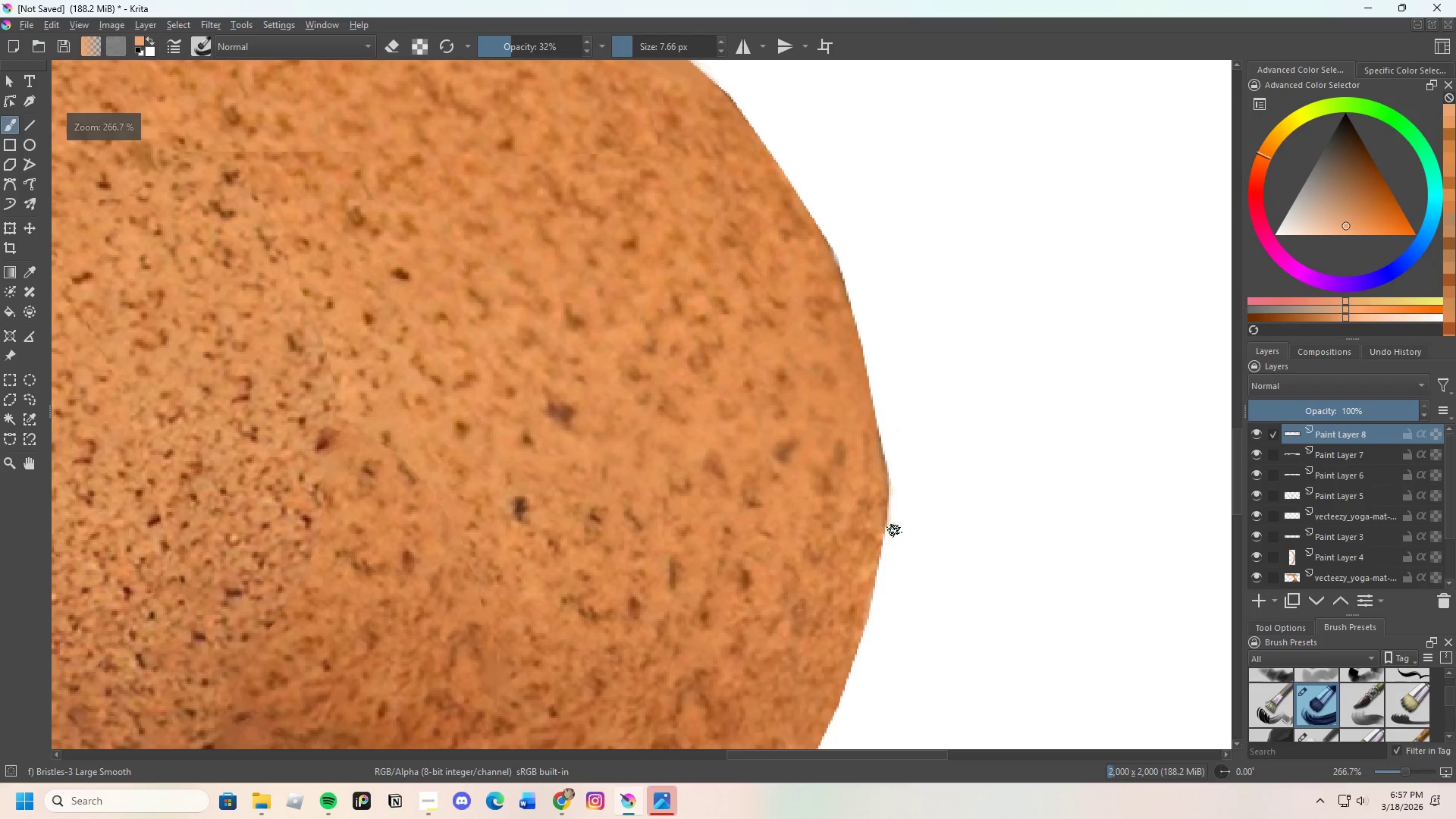 
scroll: coordinate [894, 532], scroll_direction: down, amount: 2.0
 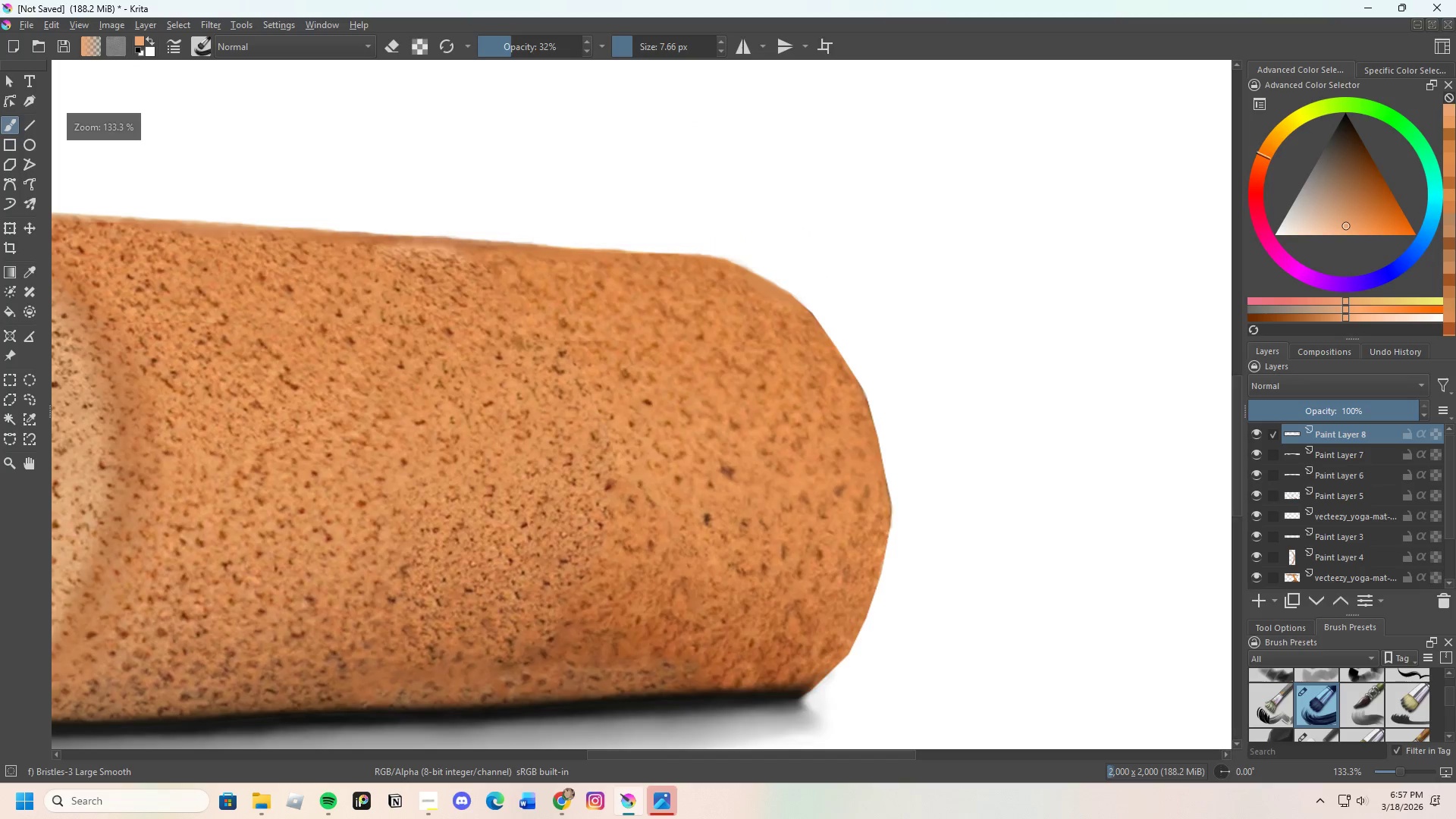 
scroll: coordinate [818, 340], scroll_direction: up, amount: 2.0
 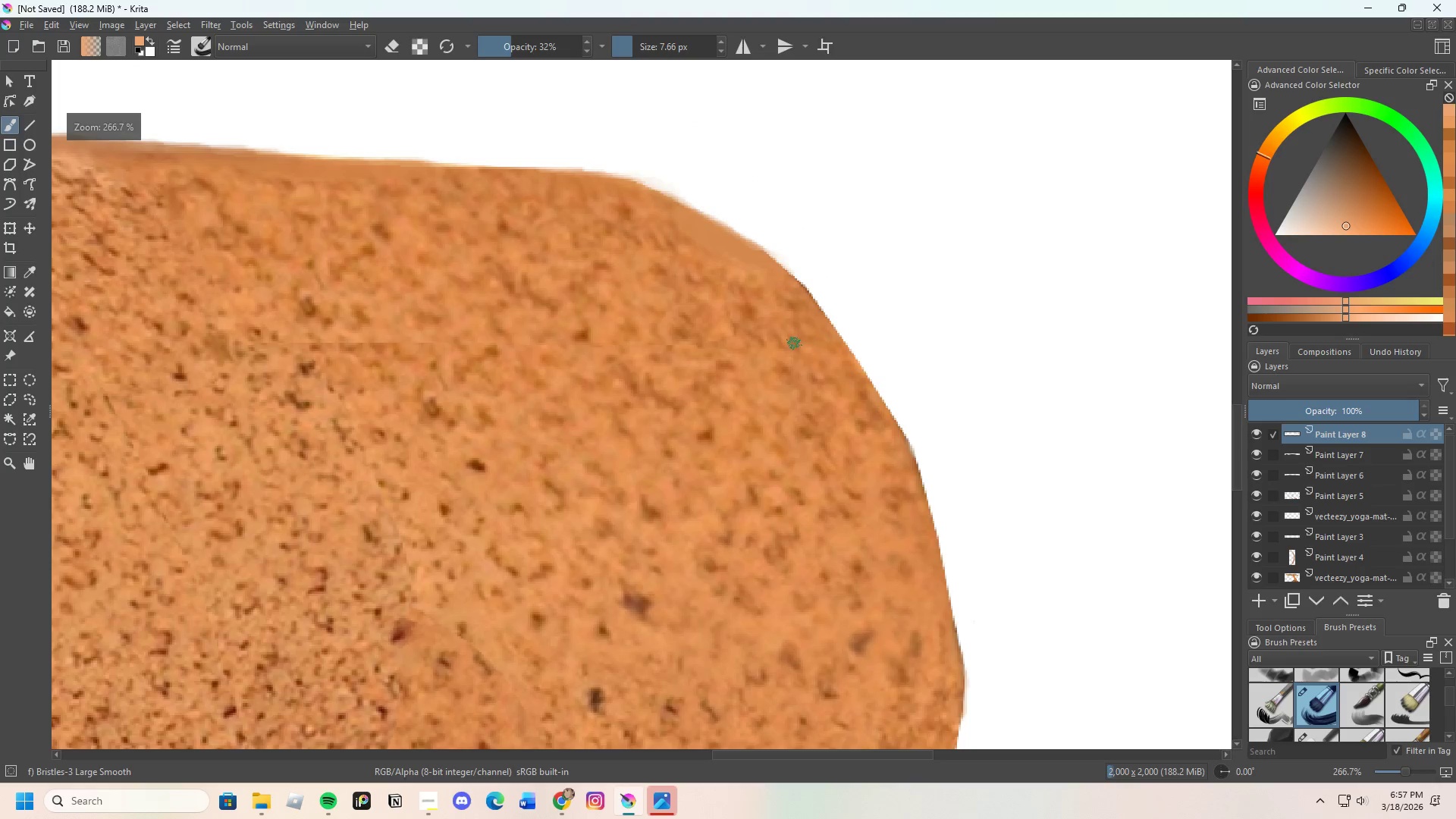 
scroll: coordinate [864, 416], scroll_direction: down, amount: 6.0
 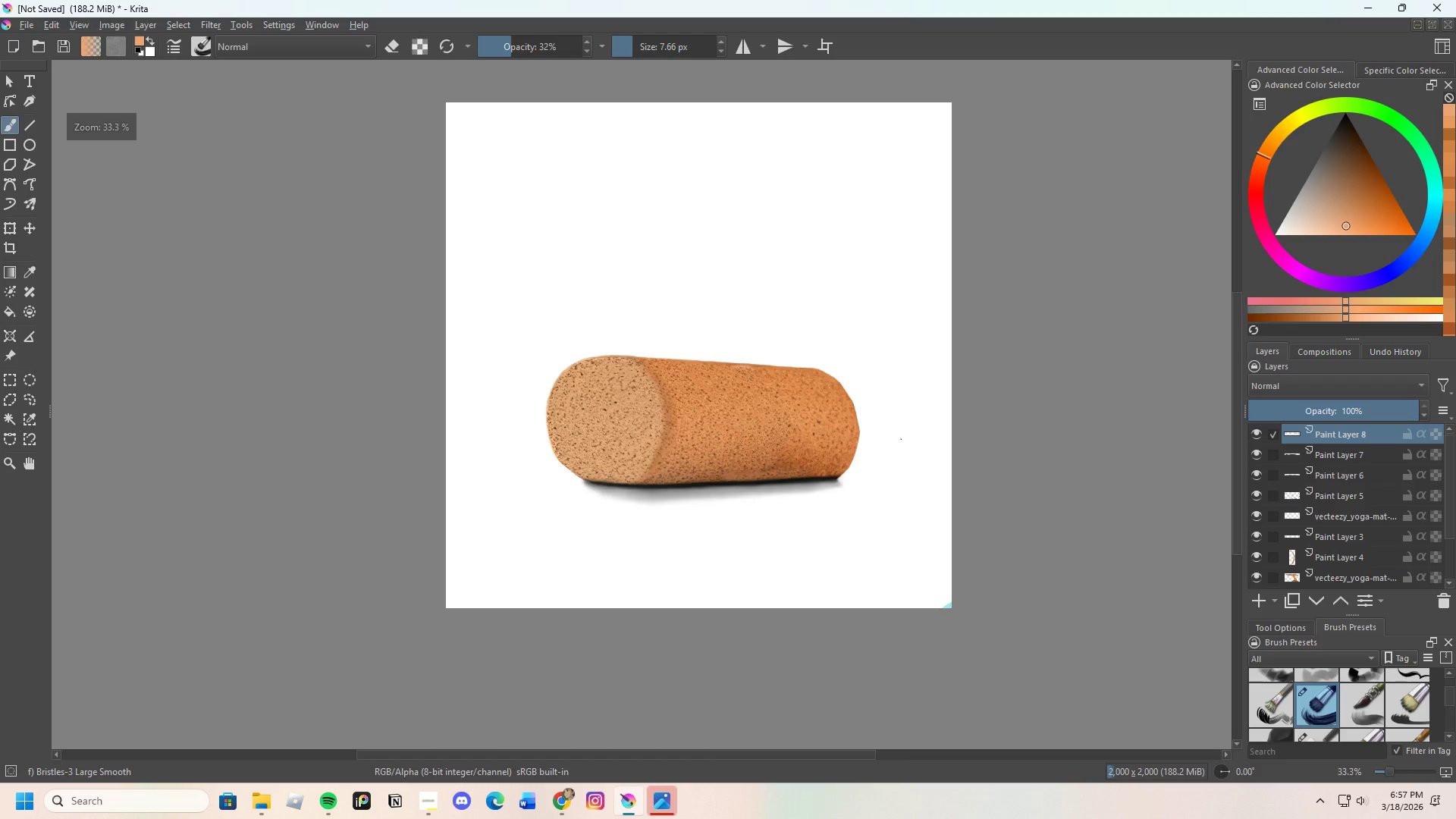 
scroll: coordinate [847, 366], scroll_direction: up, amount: 6.0
 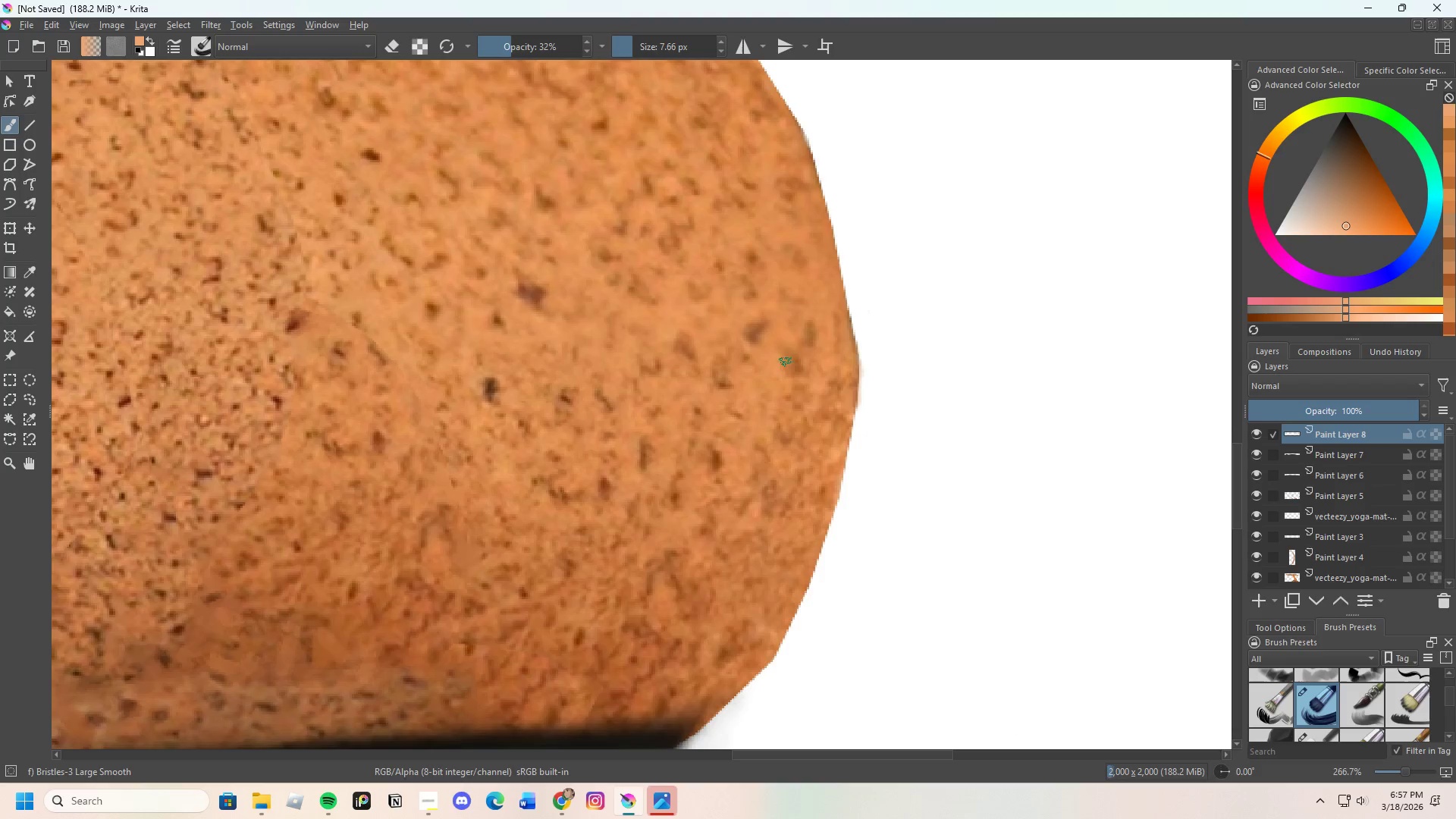 
hold_key(key=ControlLeft, duration=0.66)
 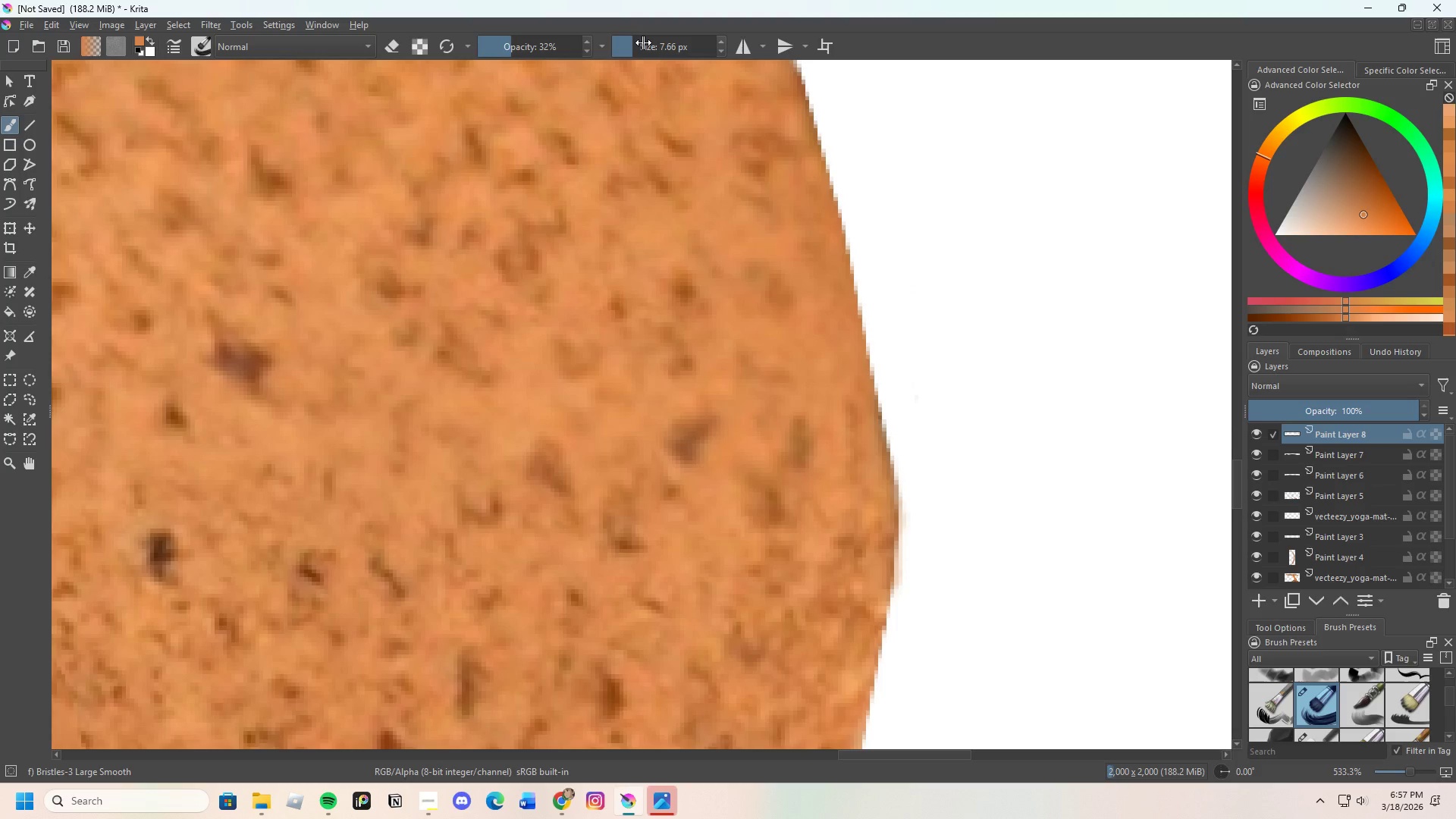 
scroll: coordinate [826, 233], scroll_direction: up, amount: 2.0
 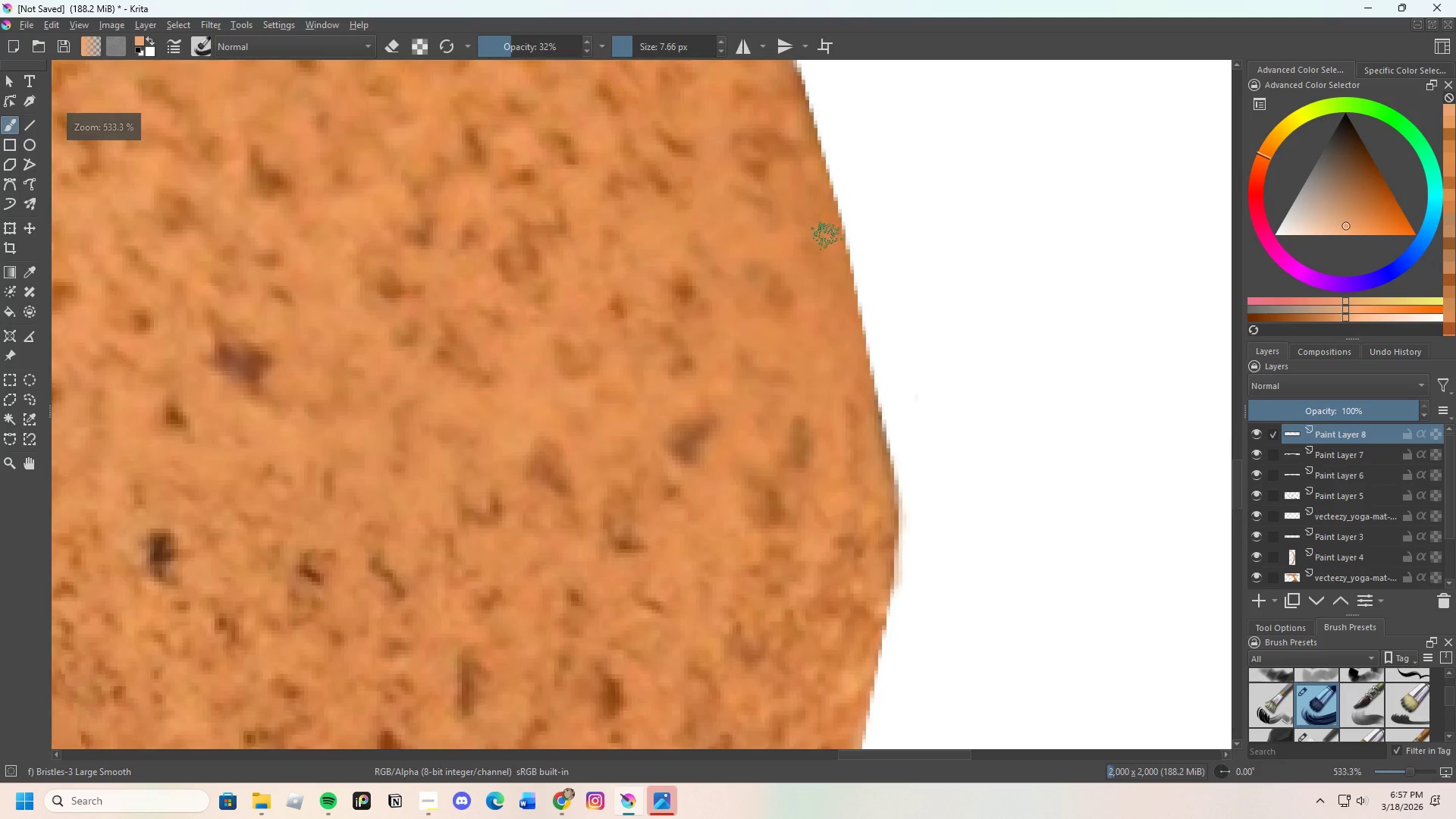 
left_click_drag(start_coordinate=[641, 42], to_coordinate=[639, 49])
 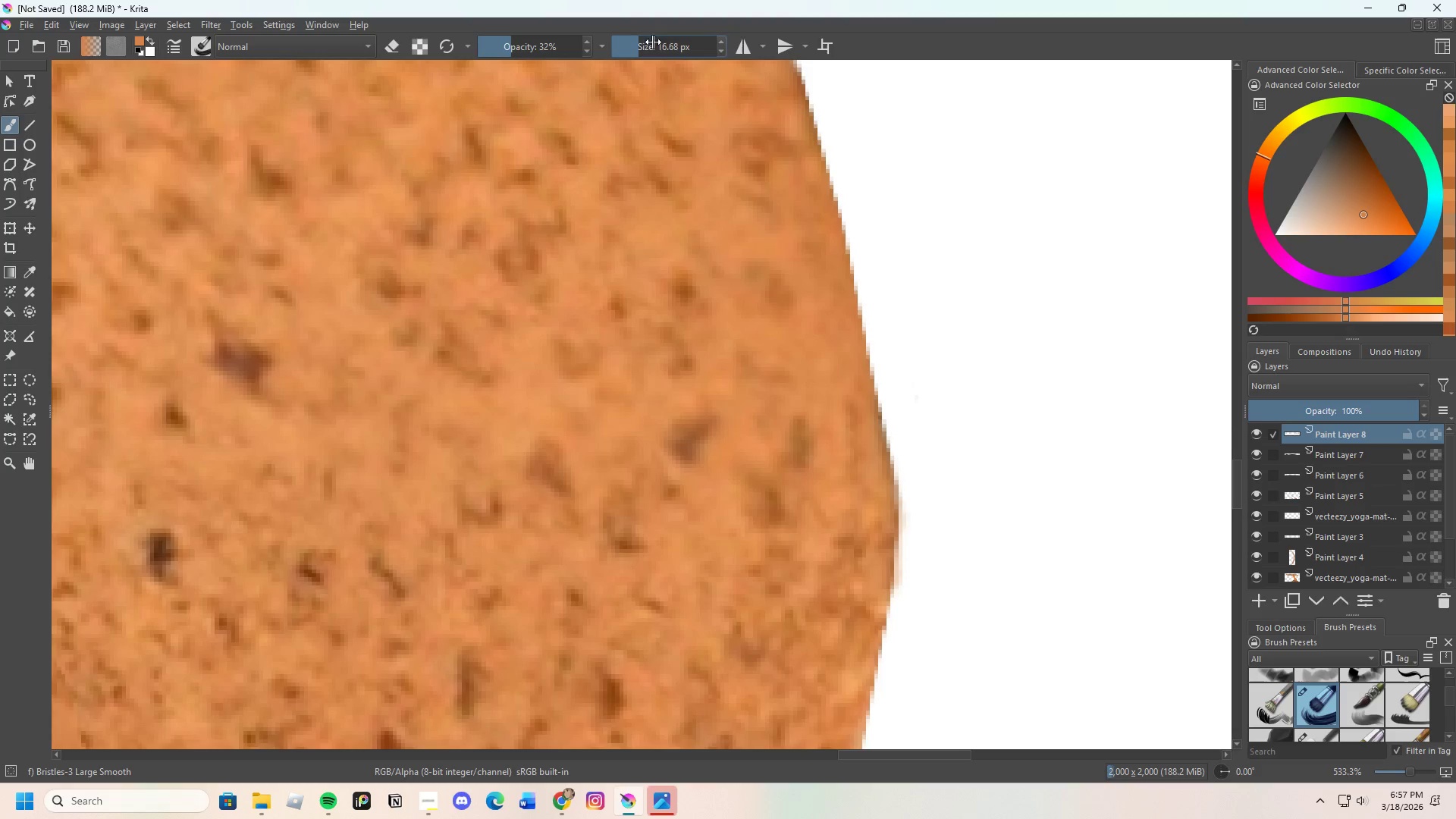 
left_click_drag(start_coordinate=[635, 46], to_coordinate=[631, 47])
 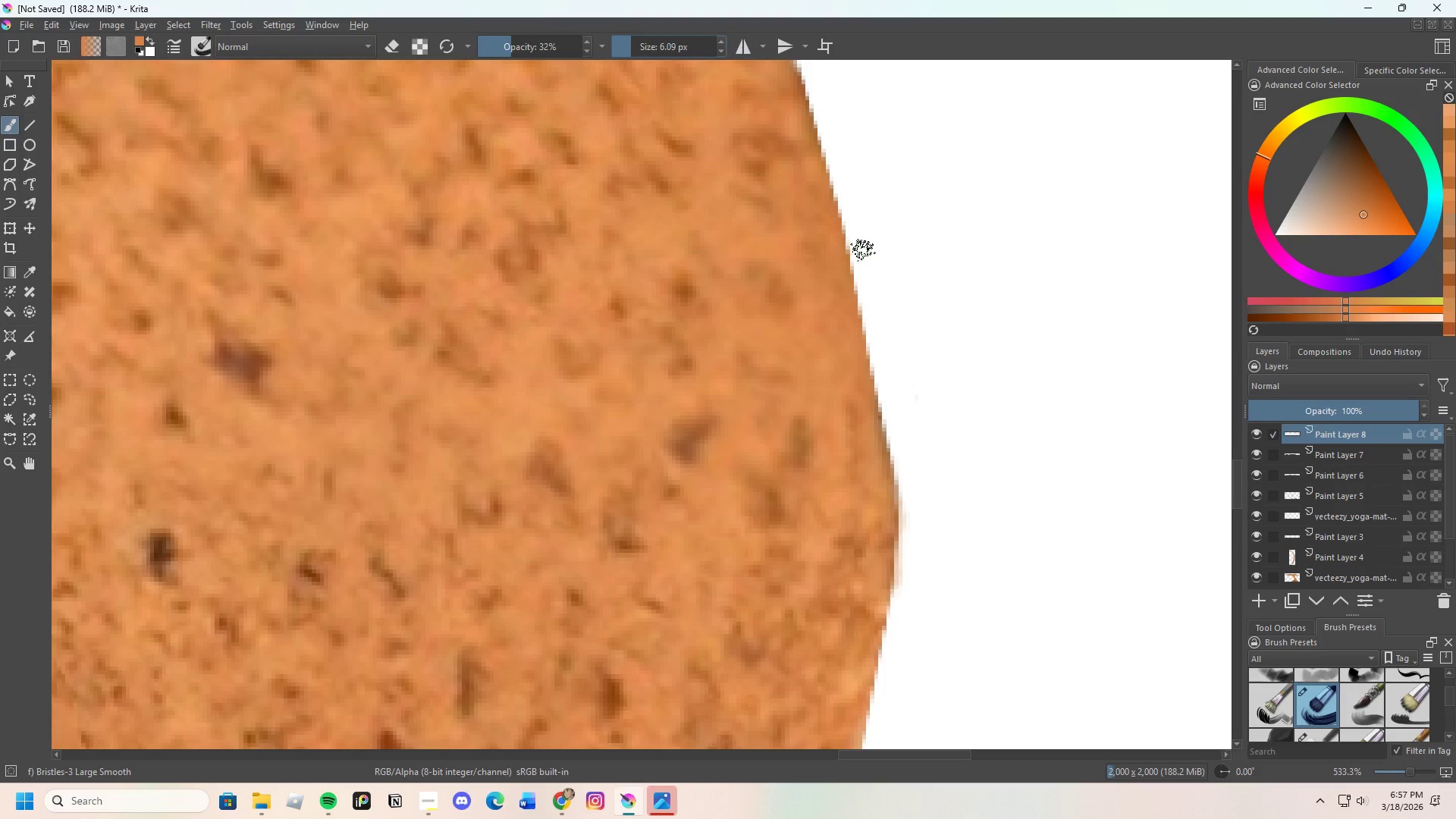 
hold_key(key=ControlLeft, duration=0.42)
left_click([836, 254])
 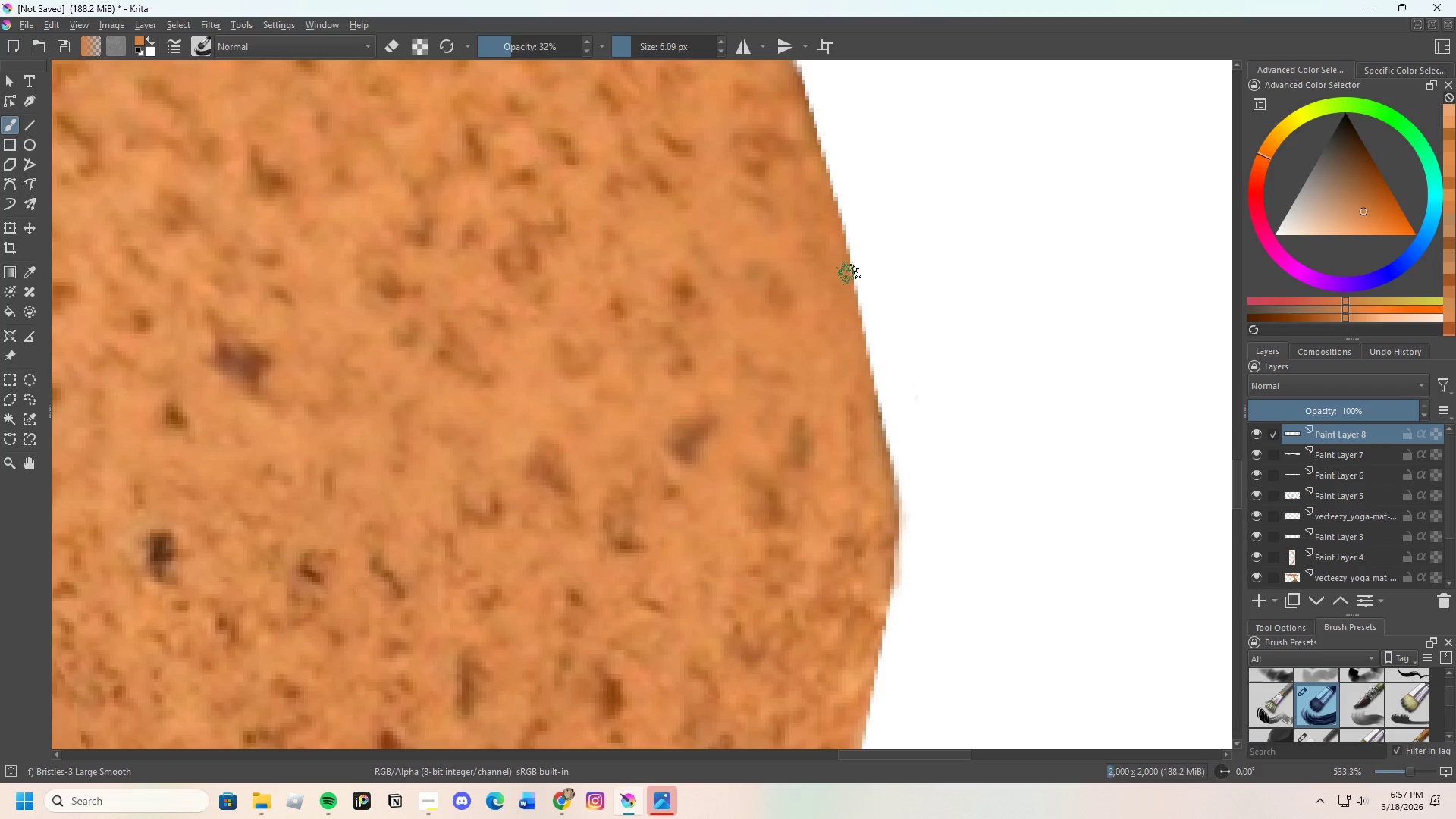 
left_click_drag(start_coordinate=[848, 268], to_coordinate=[862, 321])
 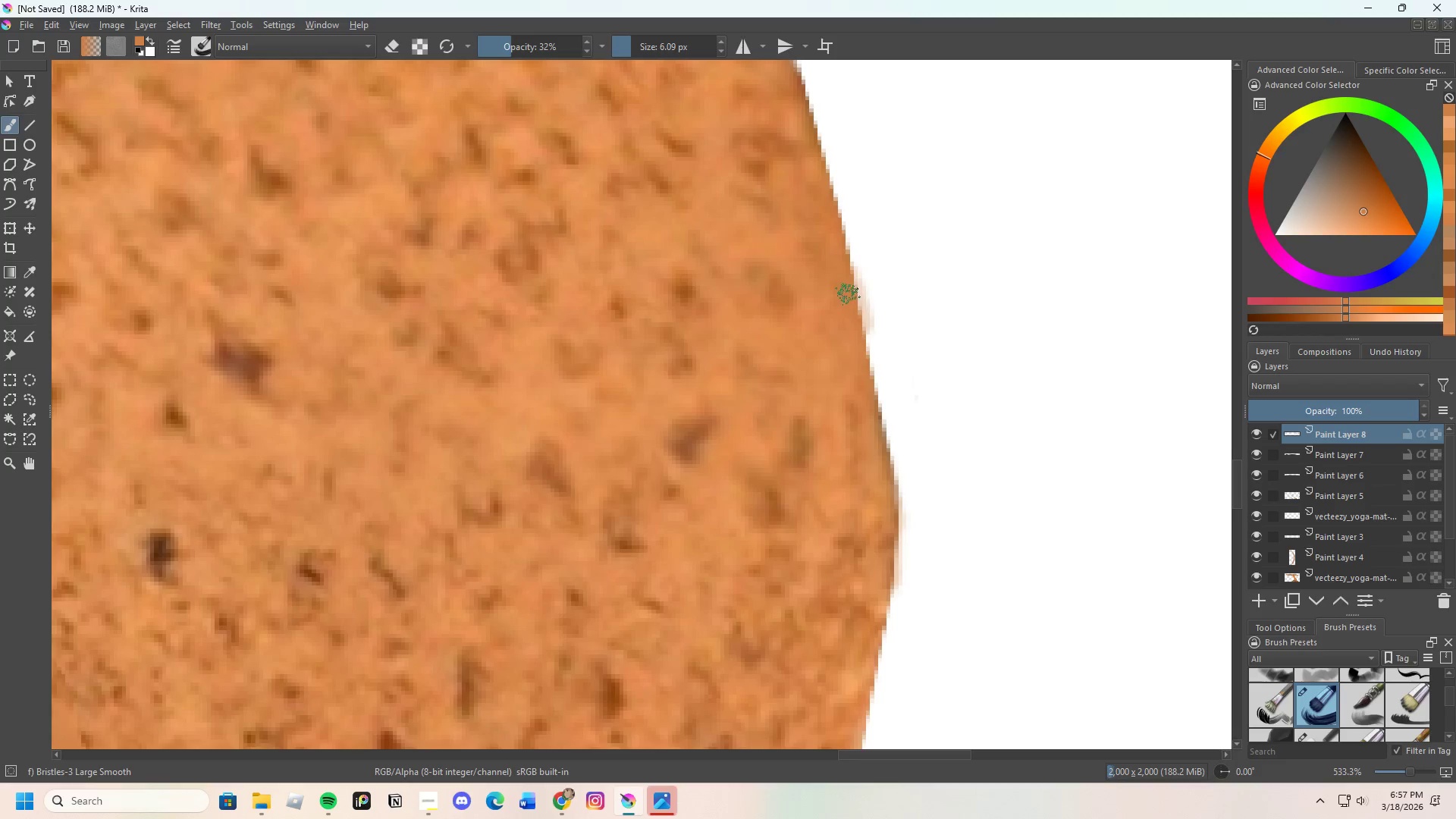 
left_click_drag(start_coordinate=[848, 296], to_coordinate=[868, 344])
 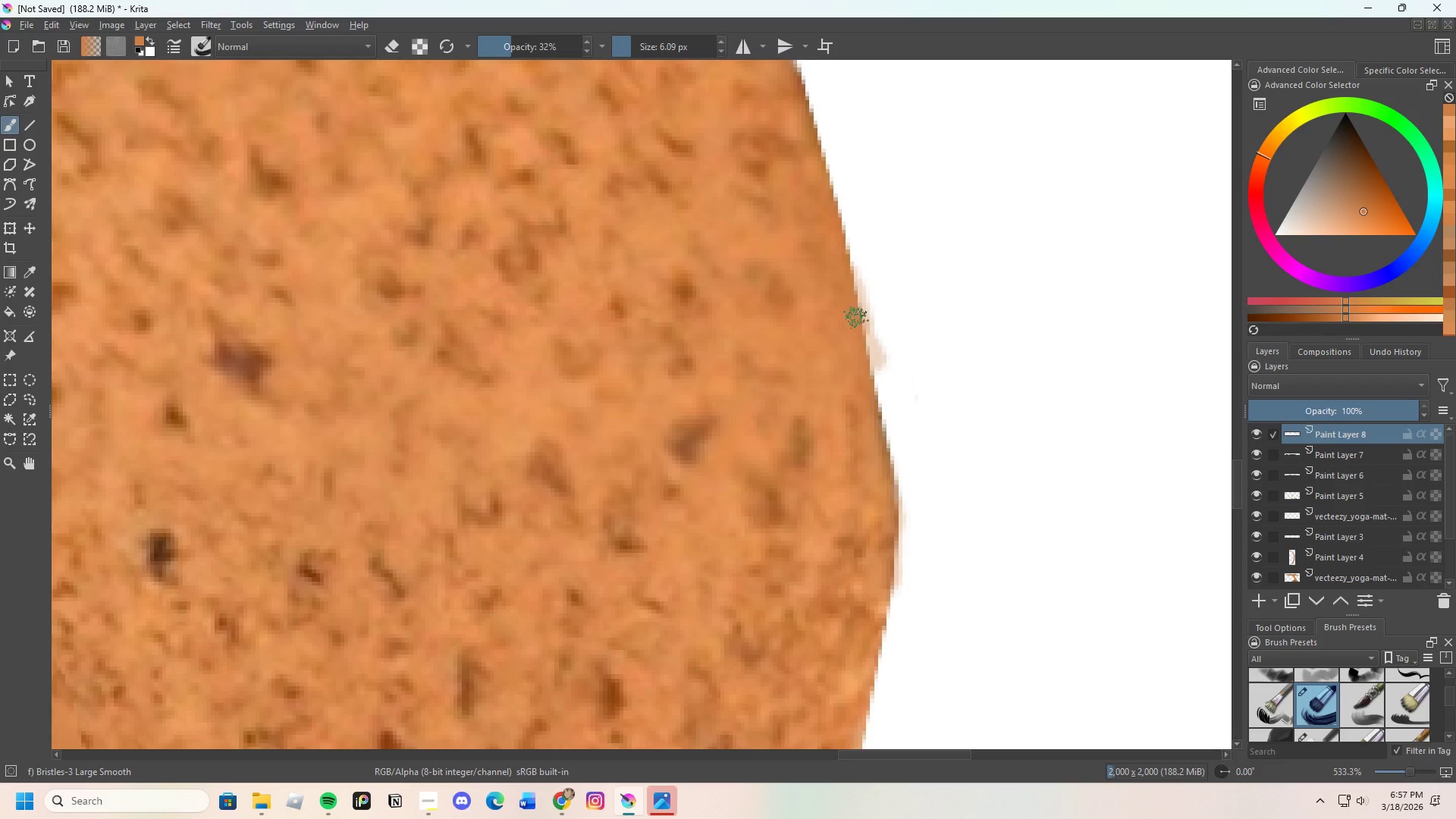 
left_click_drag(start_coordinate=[856, 327], to_coordinate=[865, 365])
 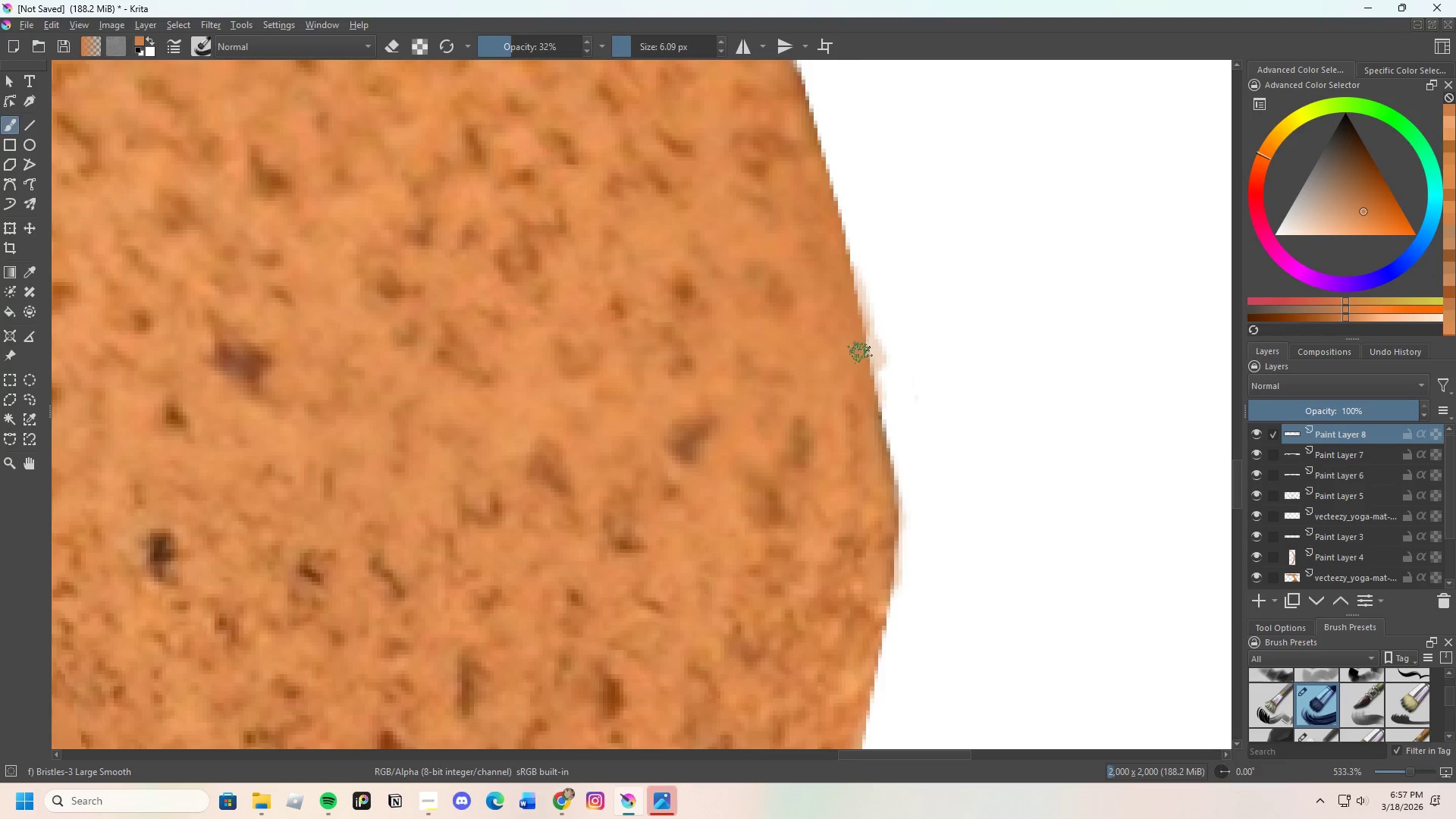 
left_click_drag(start_coordinate=[861, 355], to_coordinate=[851, 306])
 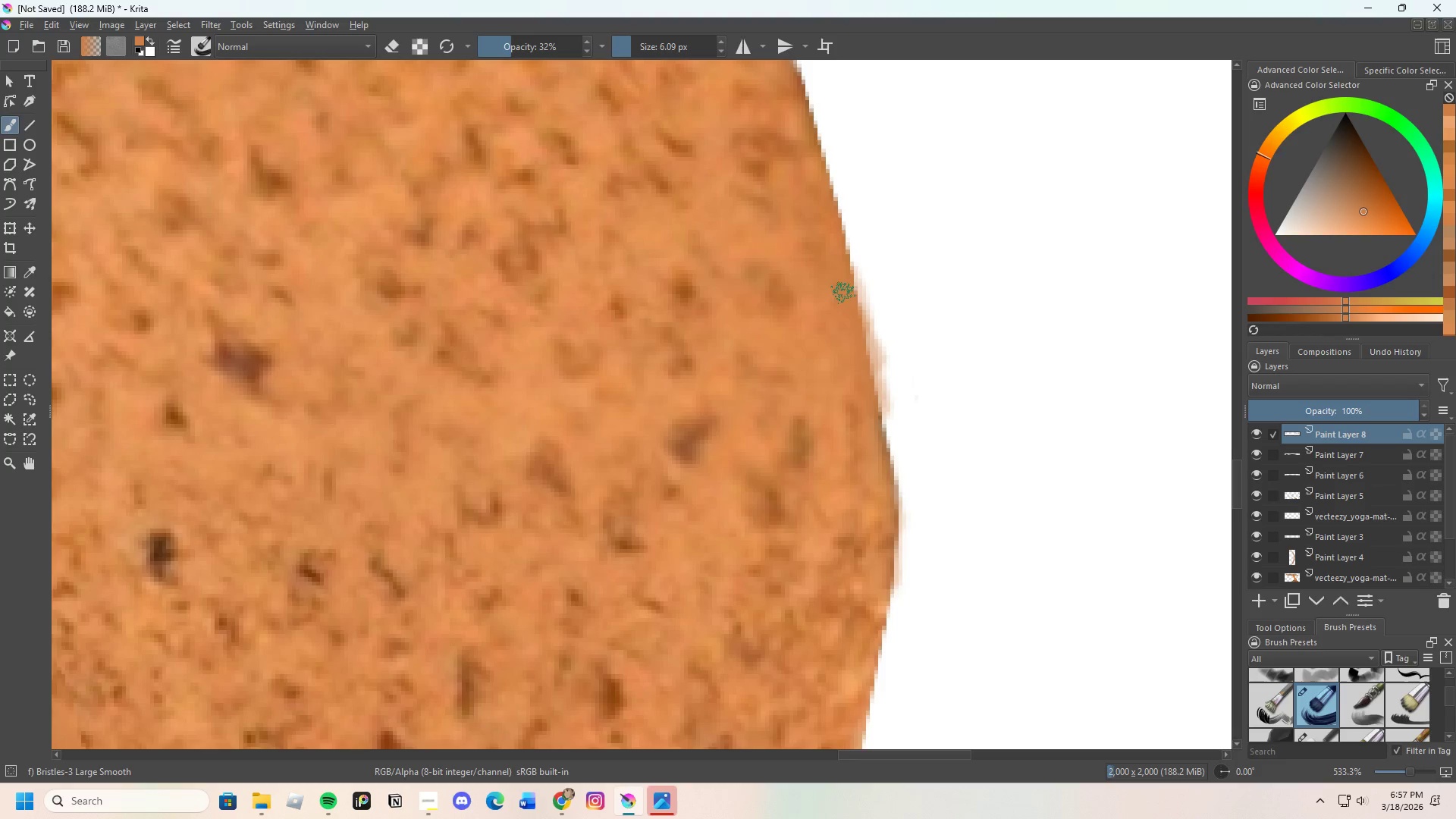 
left_click_drag(start_coordinate=[847, 307], to_coordinate=[855, 328])
 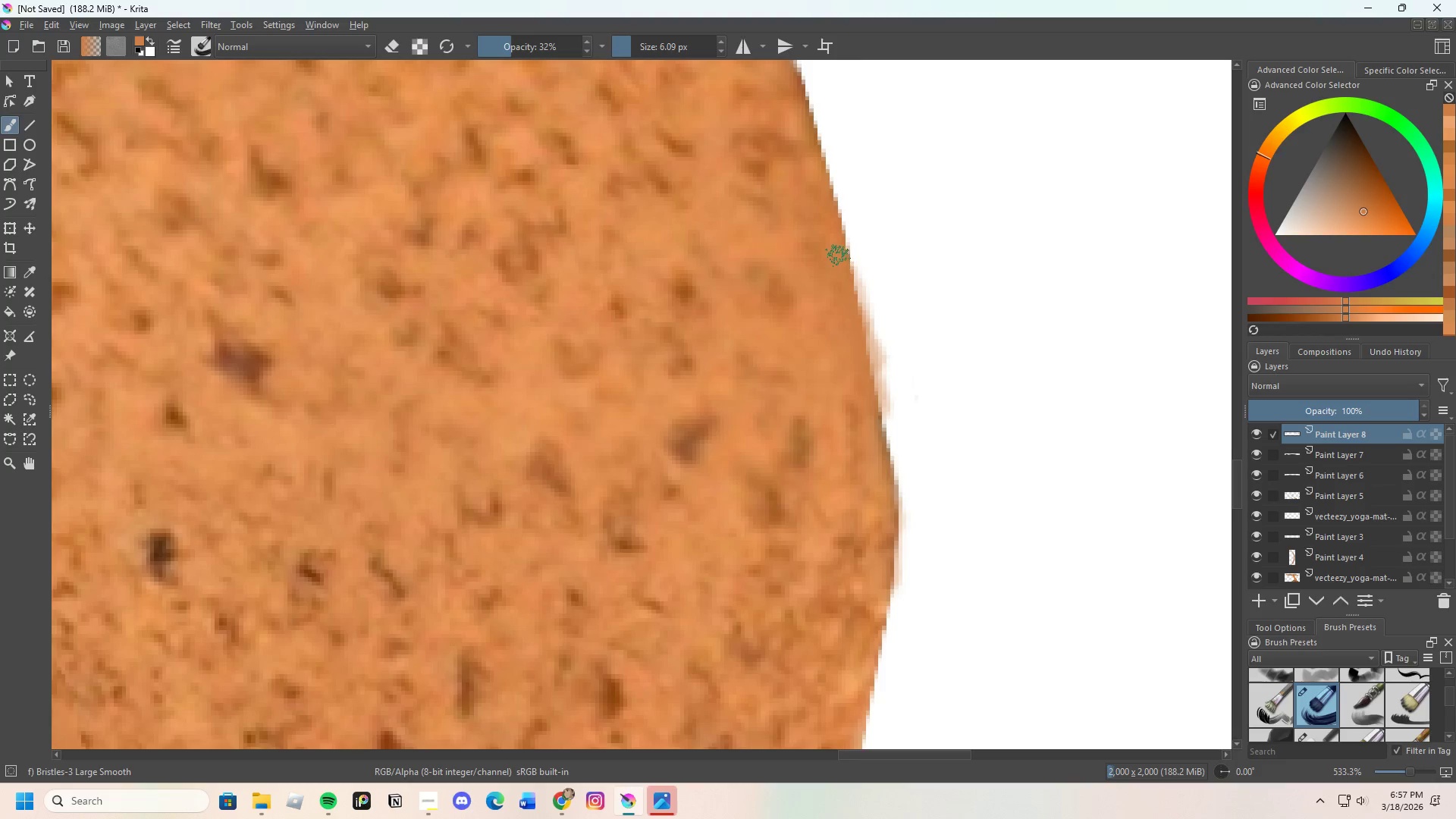 
left_click_drag(start_coordinate=[838, 260], to_coordinate=[858, 332])
 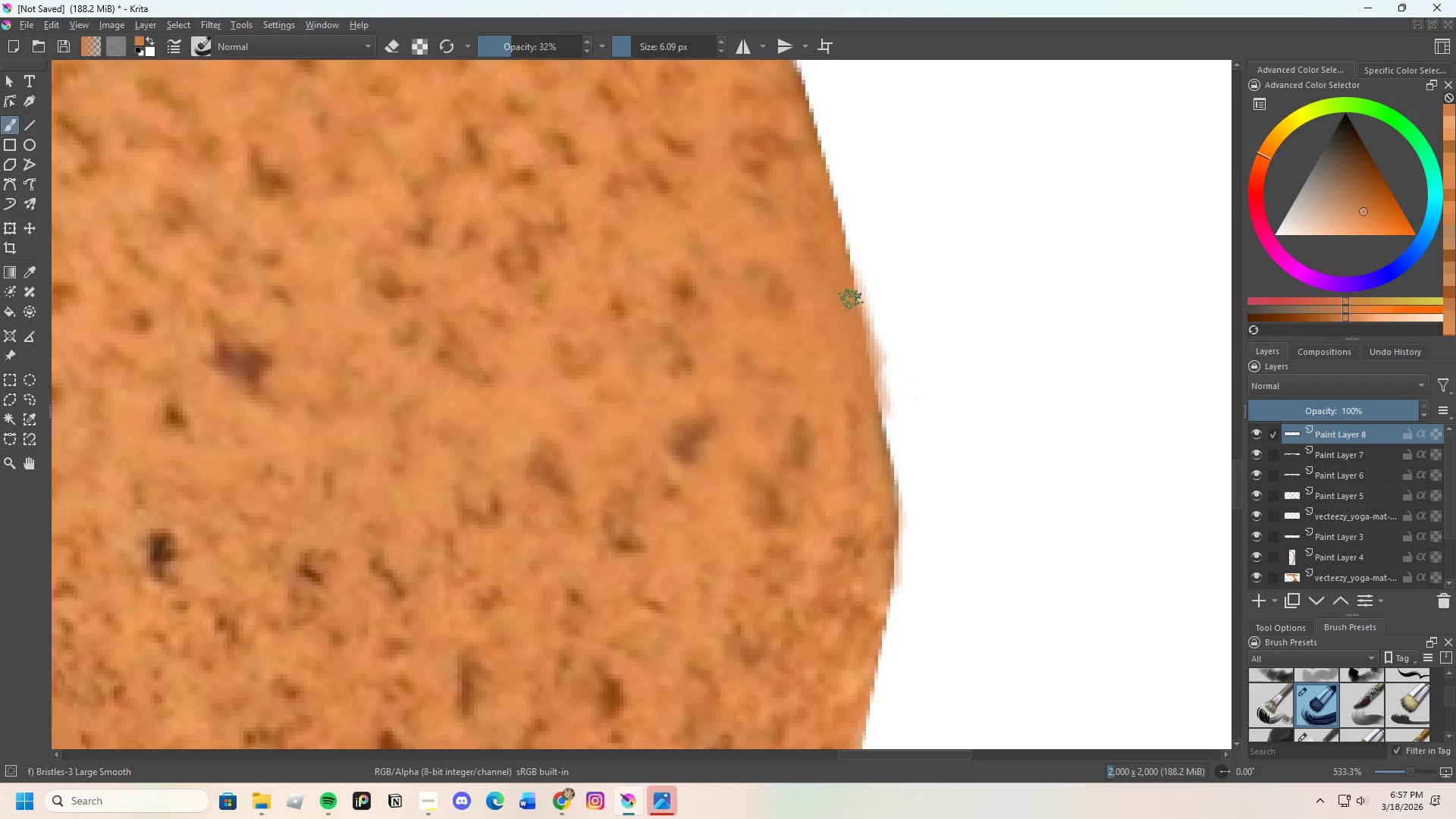 
left_click_drag(start_coordinate=[851, 326], to_coordinate=[852, 330])
 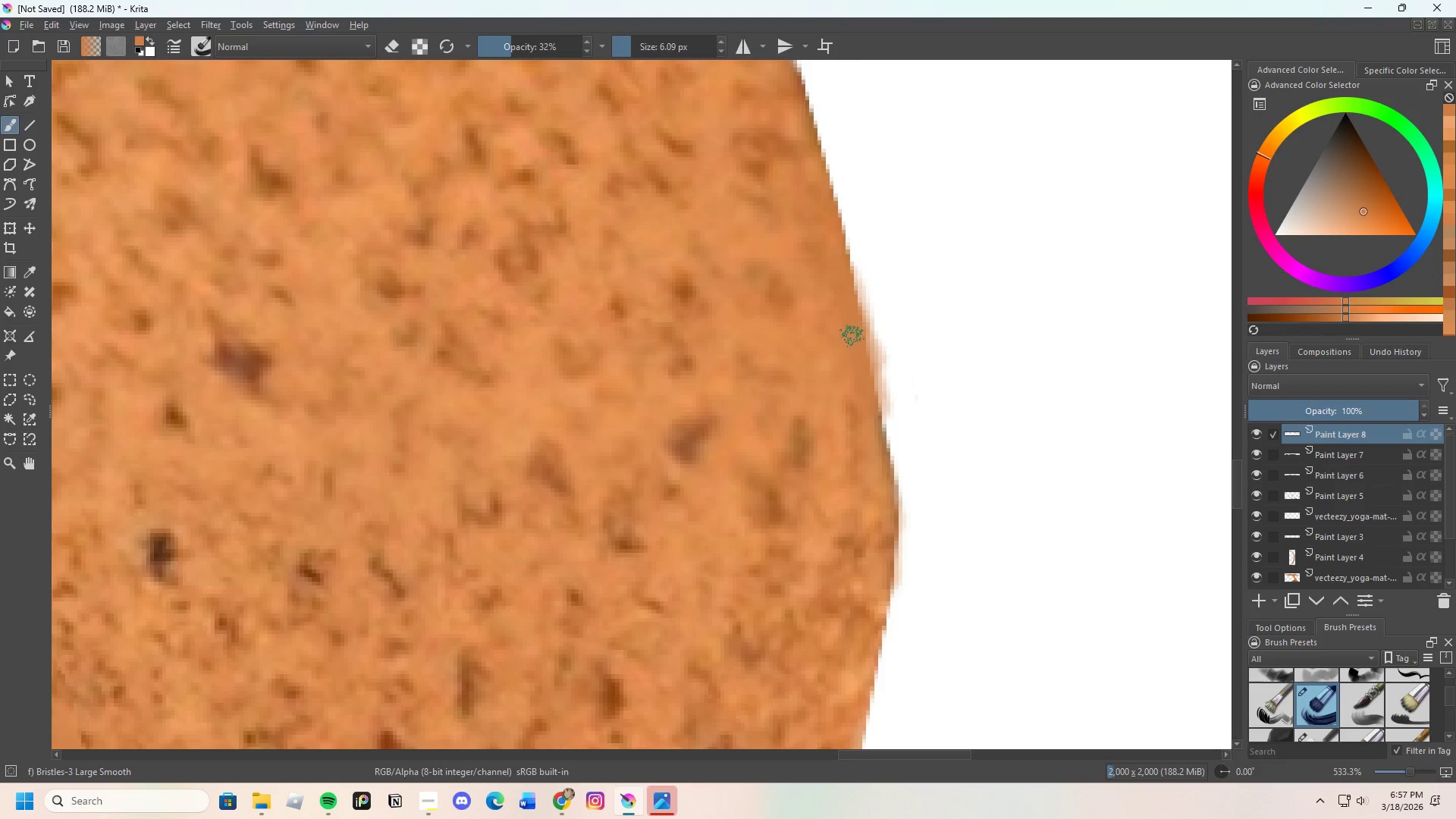 
left_click_drag(start_coordinate=[858, 355], to_coordinate=[881, 395])
 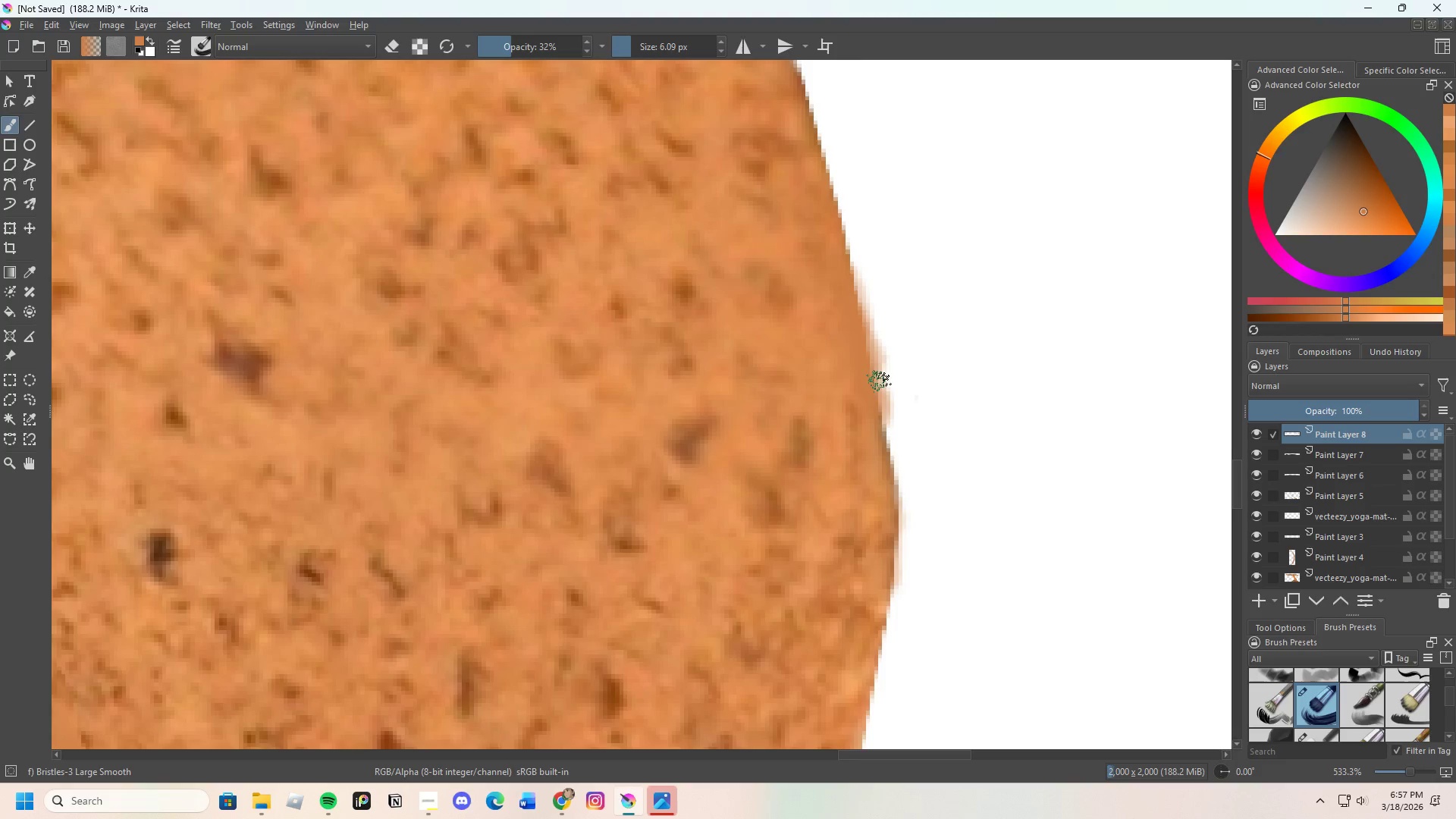 
left_click_drag(start_coordinate=[879, 388], to_coordinate=[872, 440])
 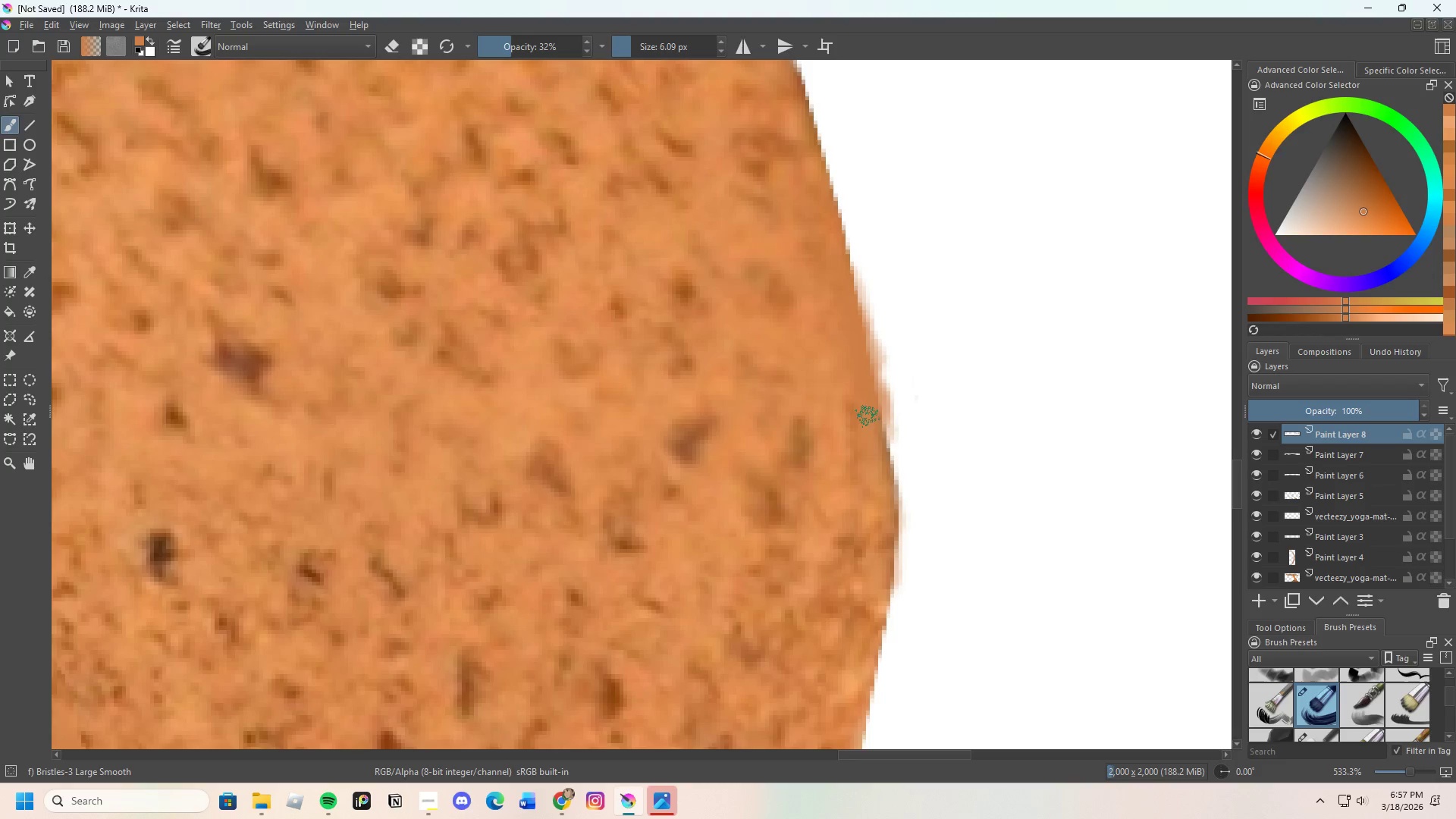 
left_click_drag(start_coordinate=[874, 436], to_coordinate=[882, 444])
 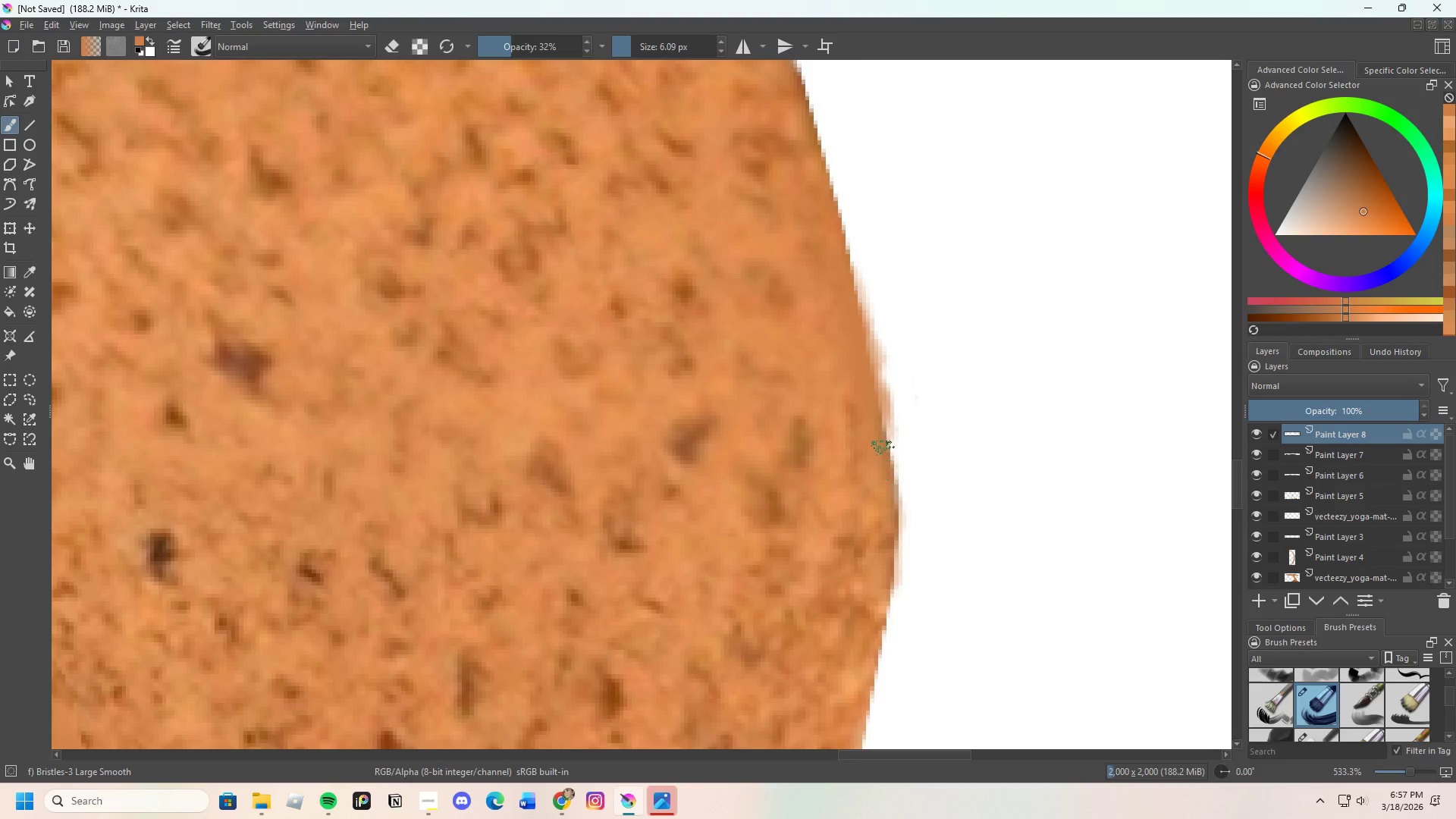 
left_click_drag(start_coordinate=[876, 431], to_coordinate=[896, 494])
 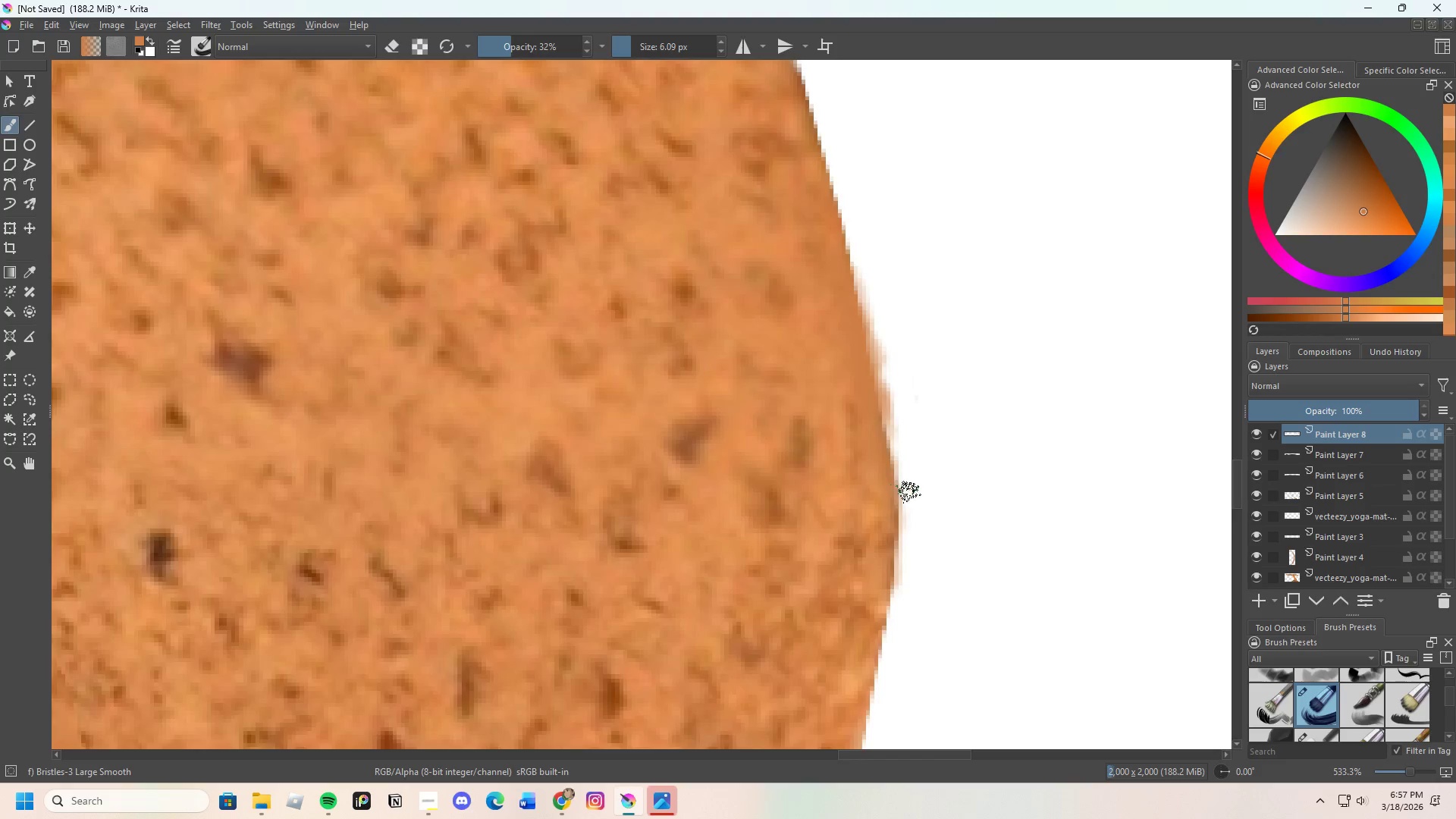 
scroll: coordinate [879, 437], scroll_direction: down, amount: 1.0
 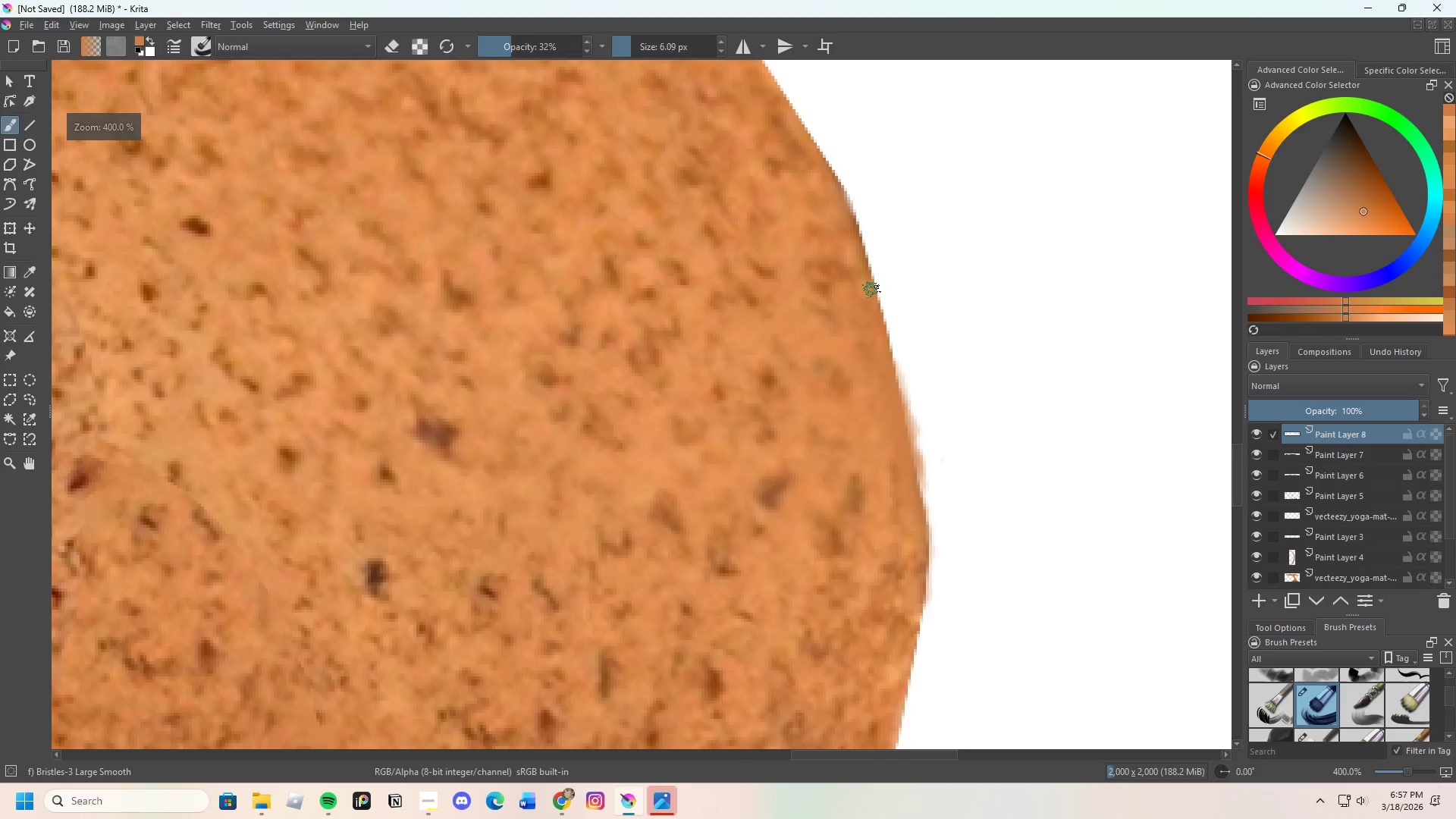 
hold_key(key=ControlLeft, duration=1.0)
left_click([865, 256])
 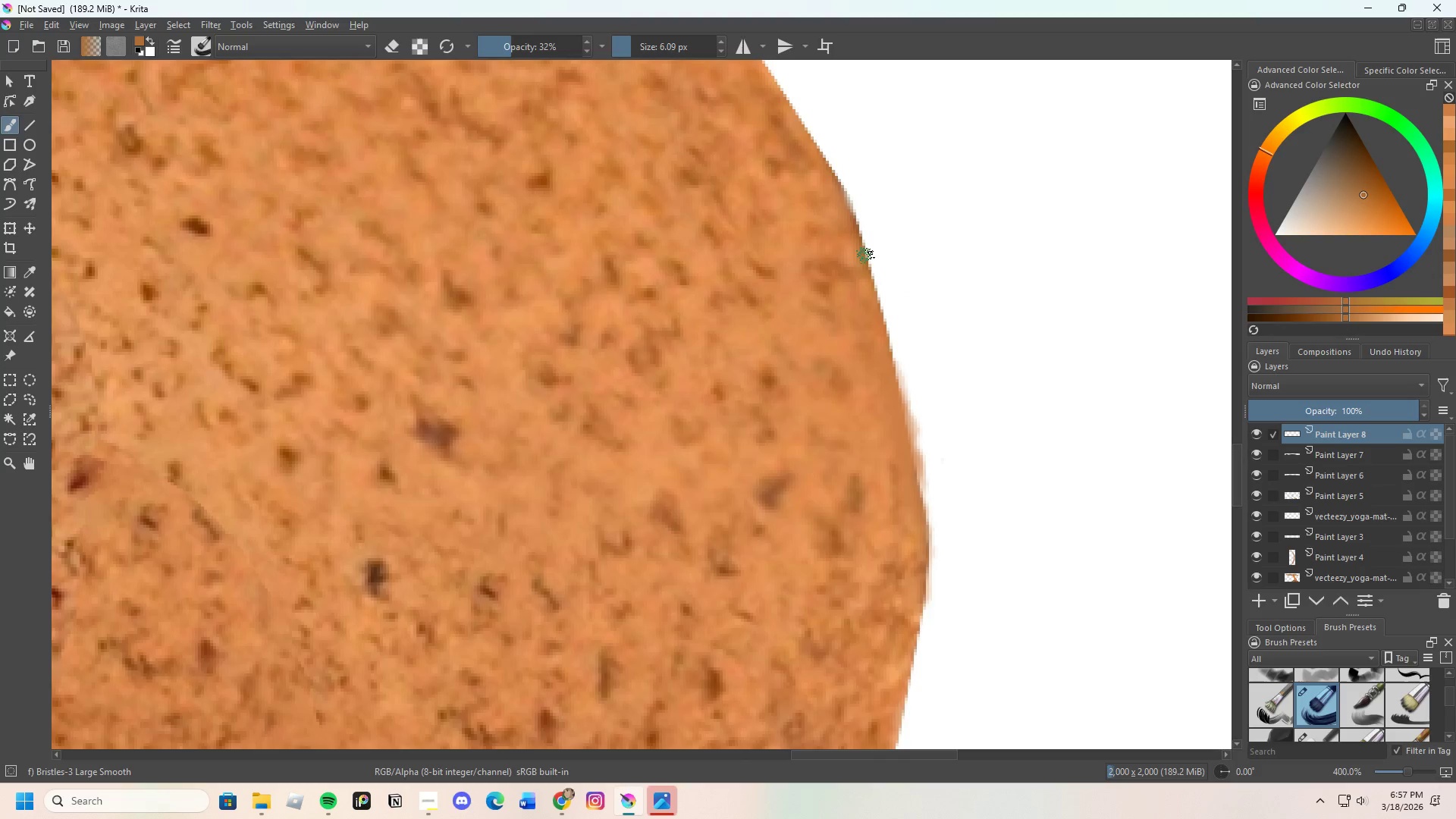 
left_click_drag(start_coordinate=[865, 256], to_coordinate=[874, 297])
 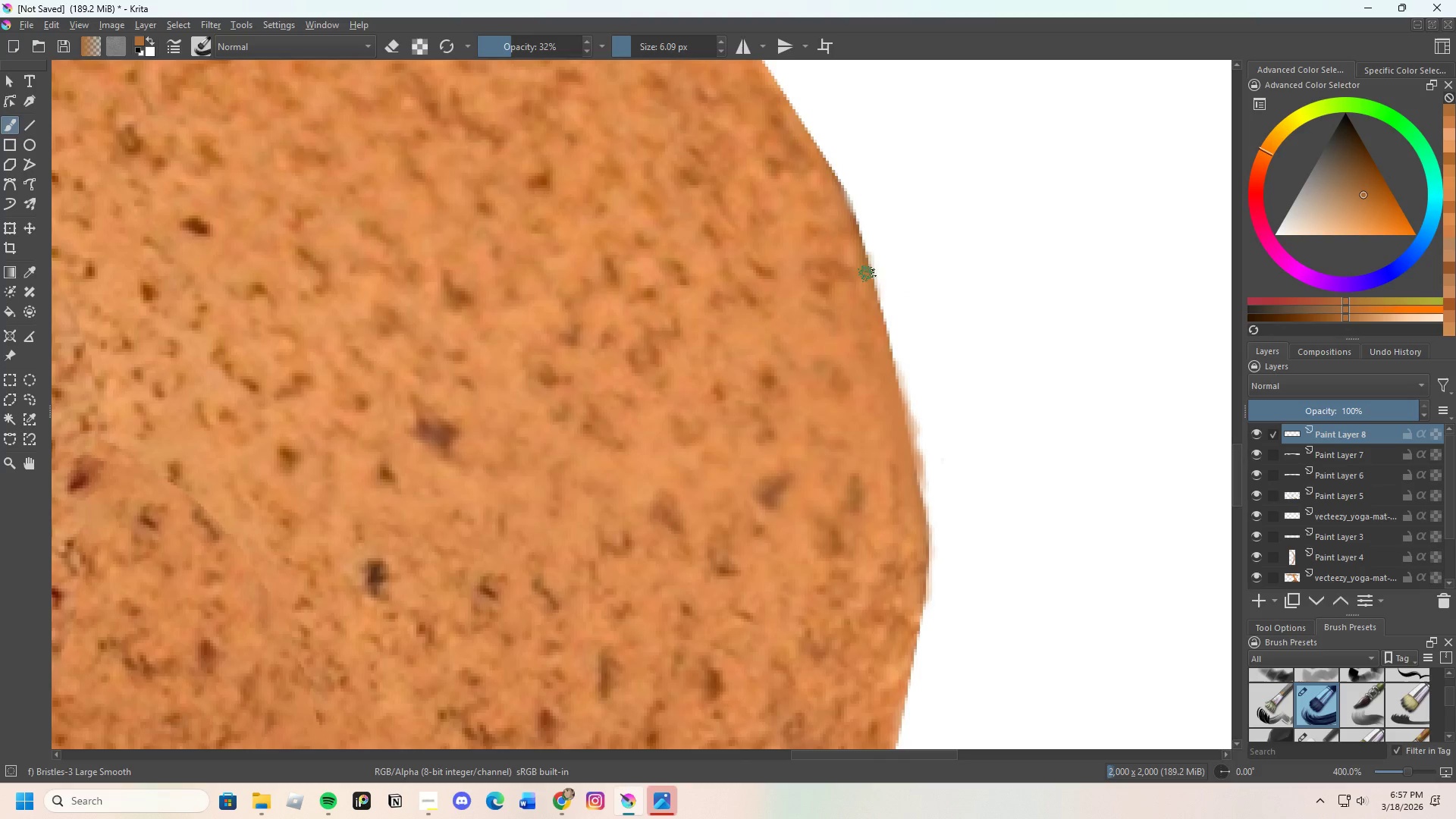 
left_click_drag(start_coordinate=[867, 278], to_coordinate=[871, 322])
 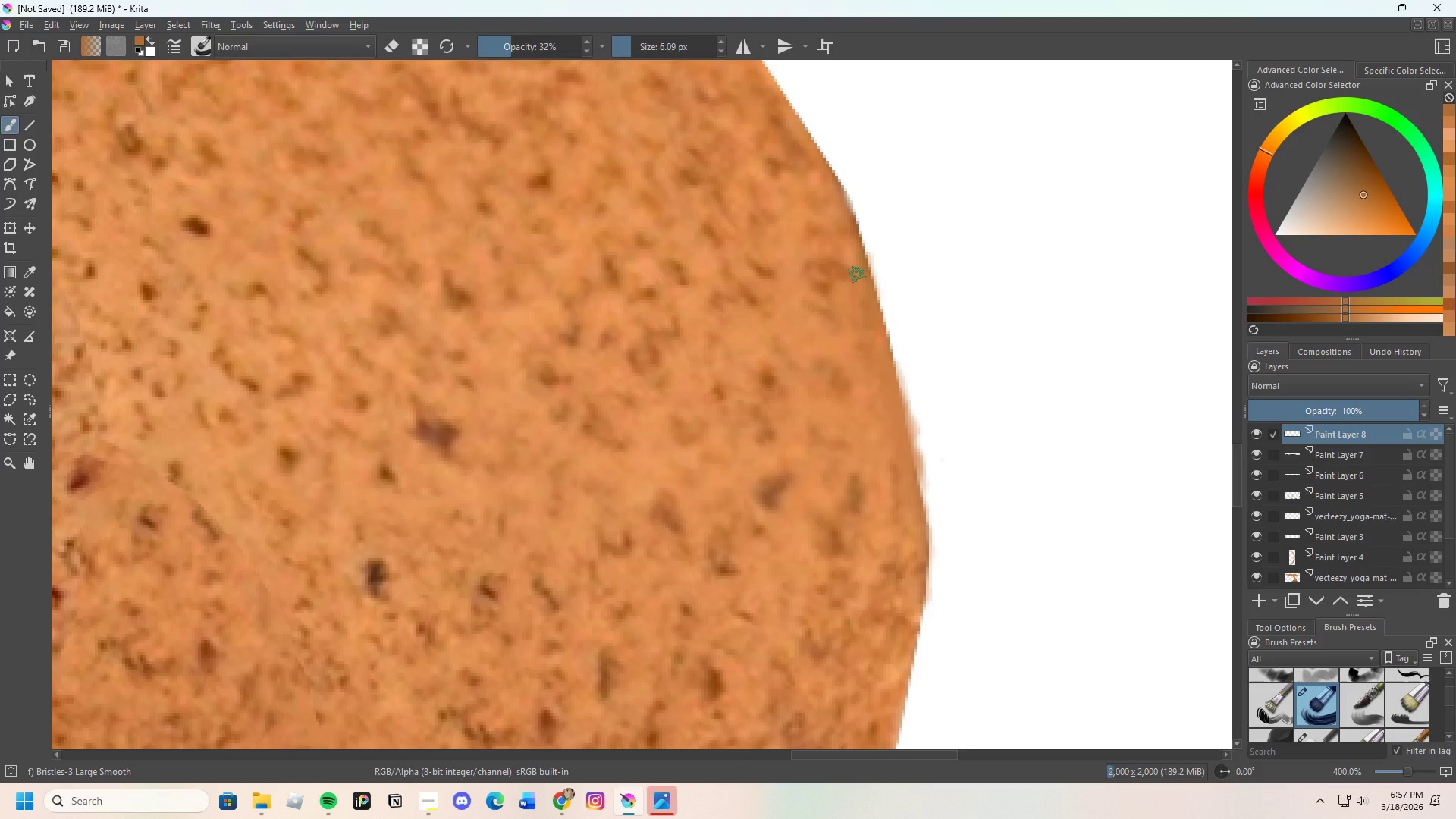 
left_click_drag(start_coordinate=[864, 281], to_coordinate=[886, 337])
 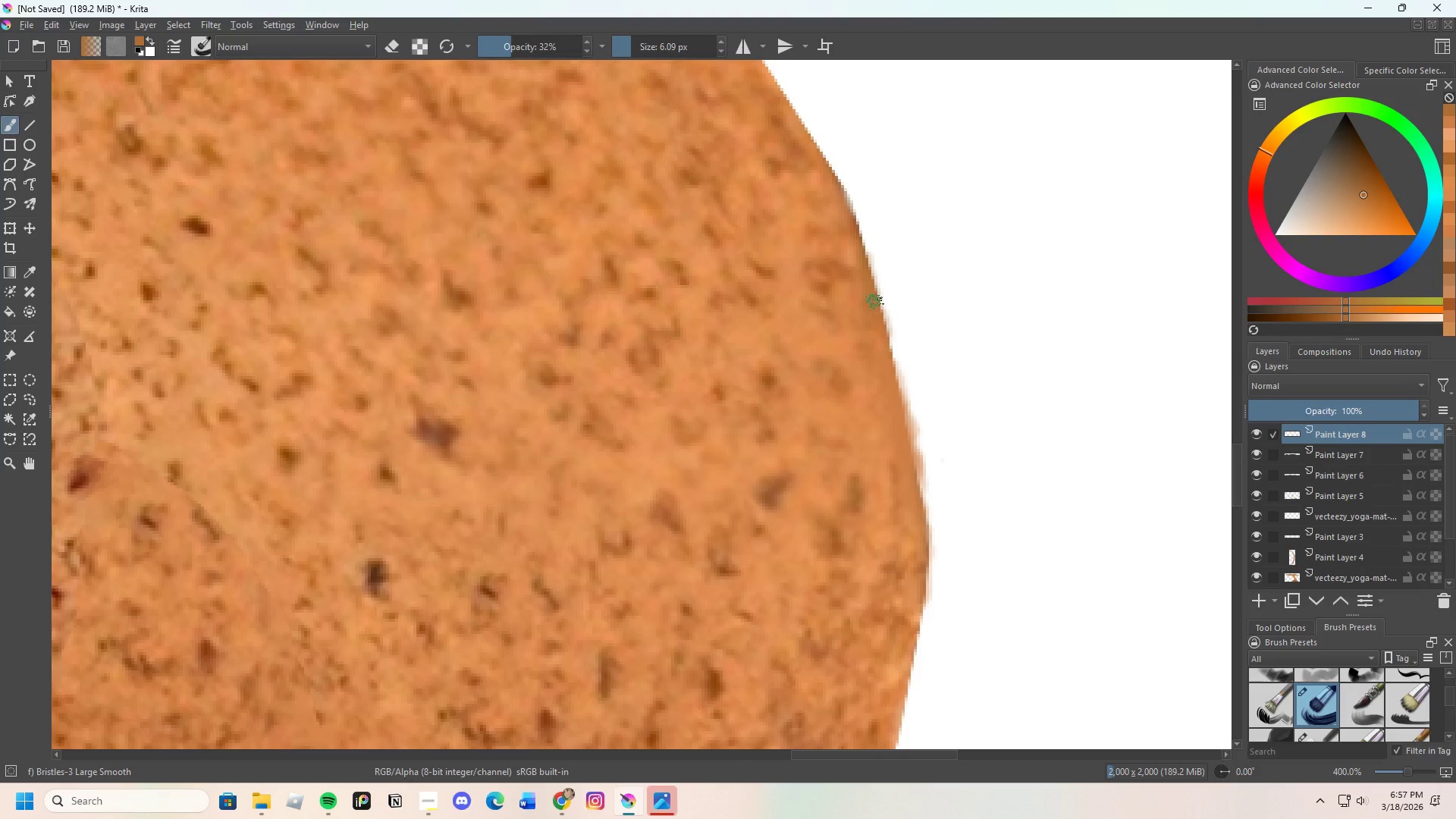 
left_click_drag(start_coordinate=[877, 309], to_coordinate=[898, 378])
 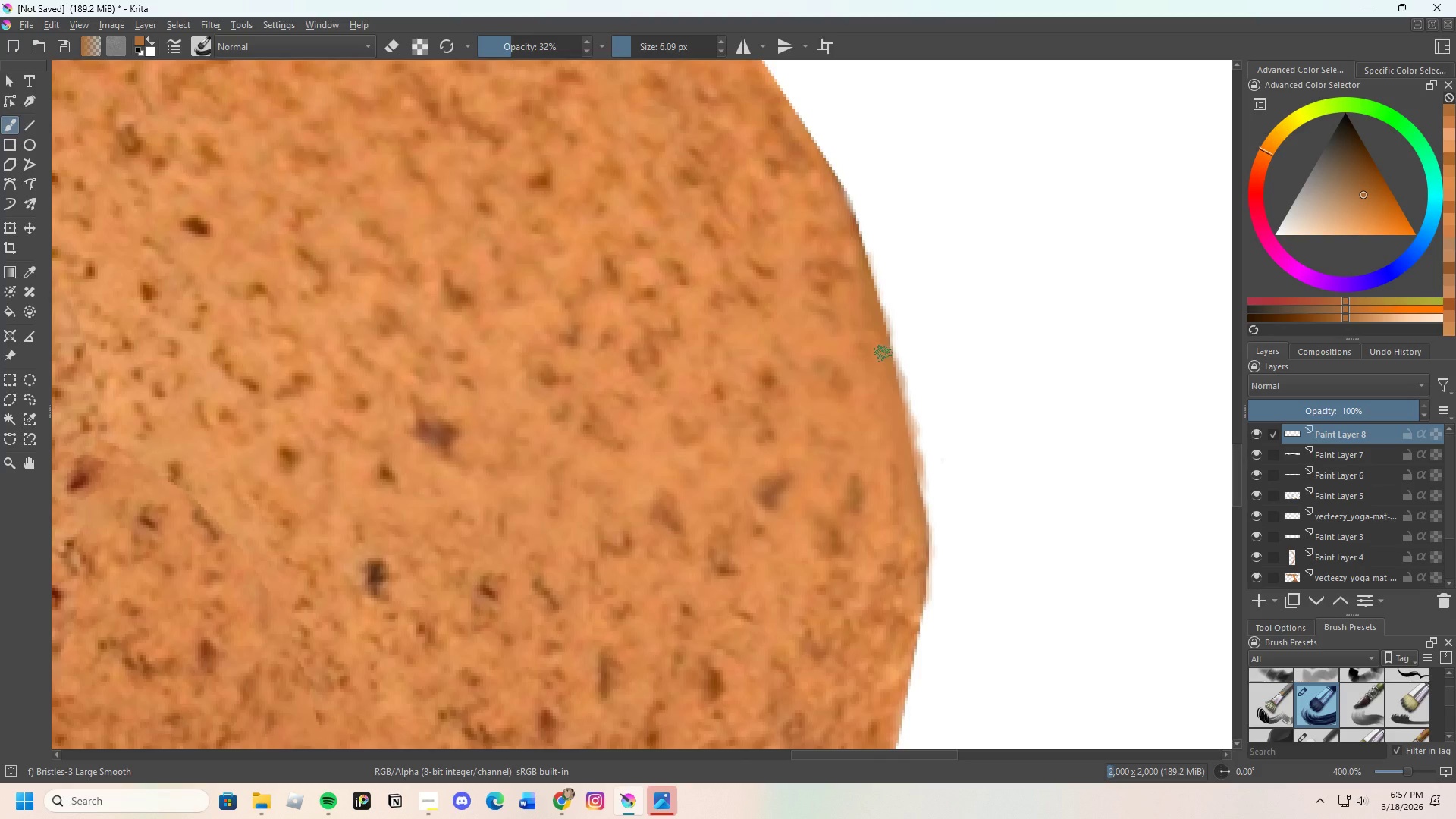 
left_click_drag(start_coordinate=[884, 363], to_coordinate=[902, 428])
 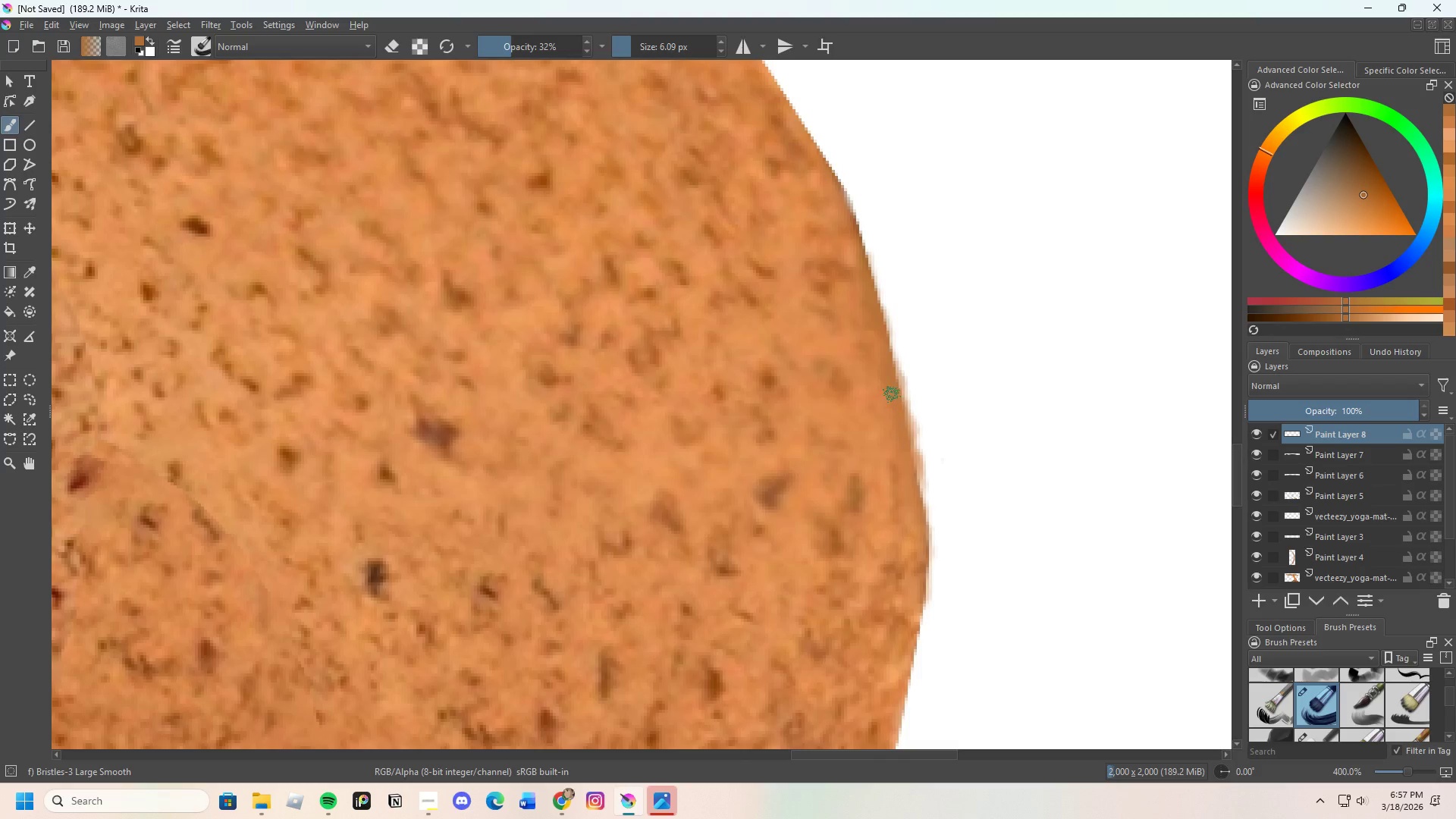 
left_click_drag(start_coordinate=[896, 419], to_coordinate=[914, 472])
 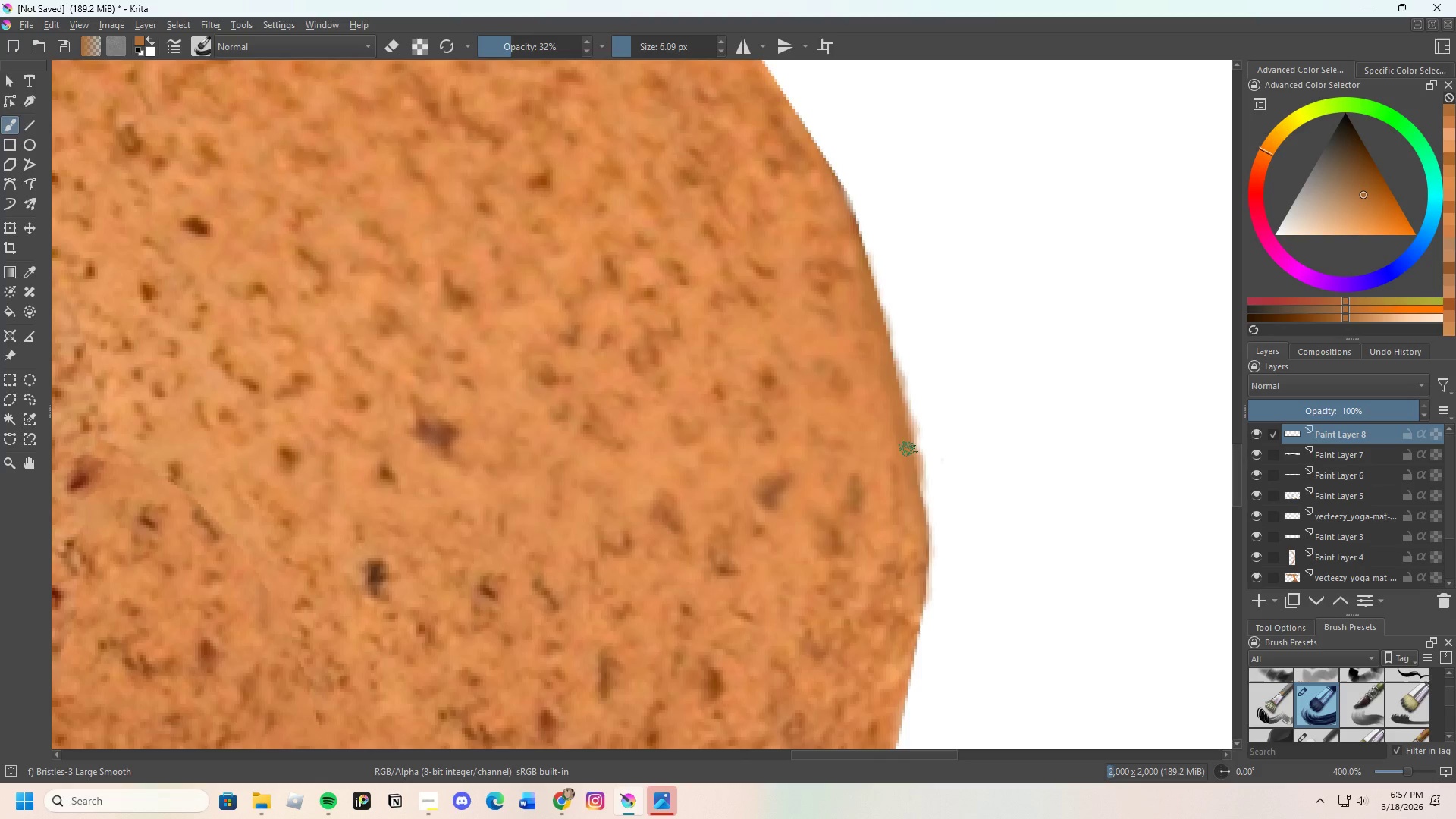 
left_click_drag(start_coordinate=[912, 466], to_coordinate=[894, 392])
 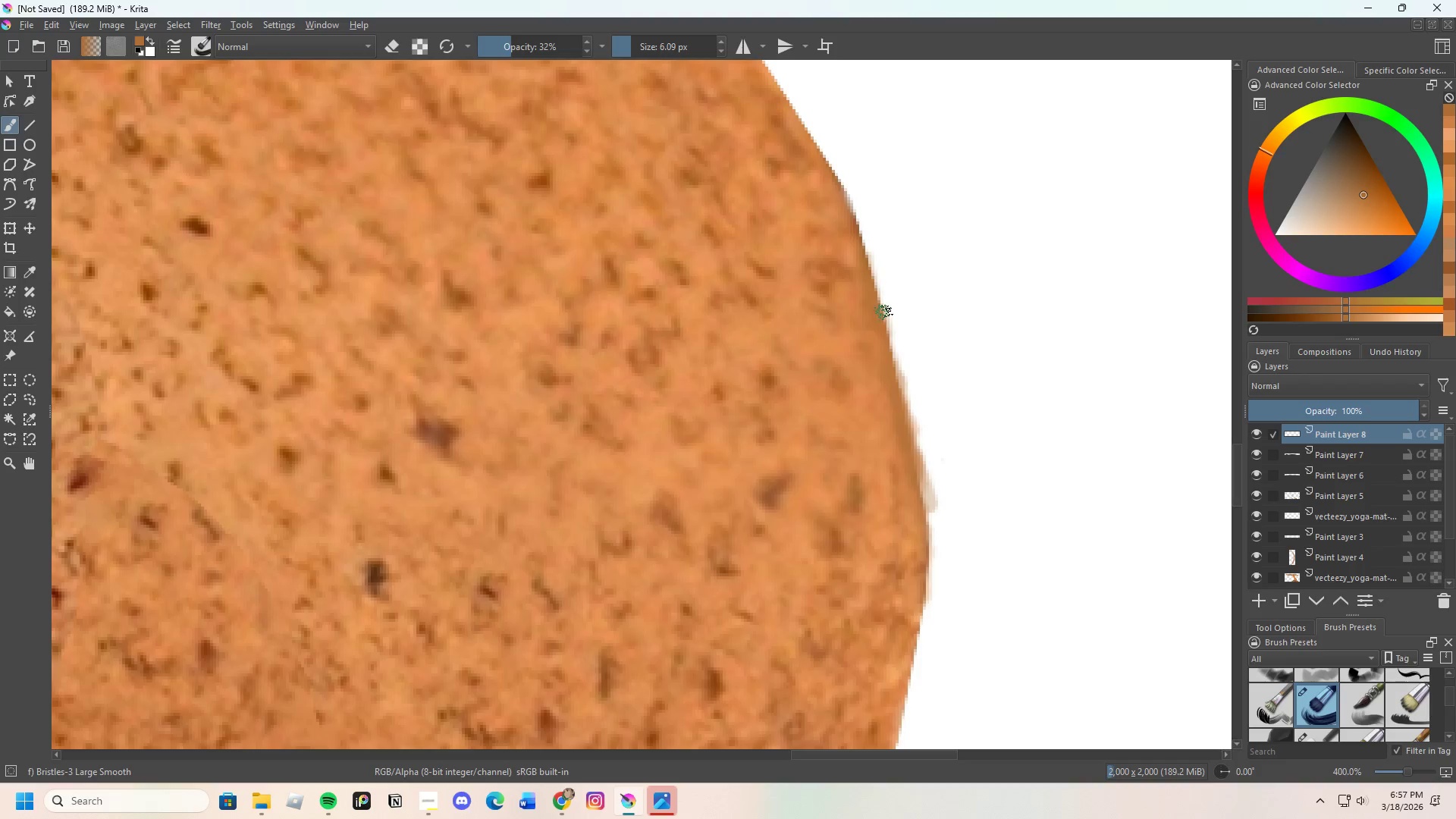 
left_click_drag(start_coordinate=[885, 321], to_coordinate=[896, 366])
 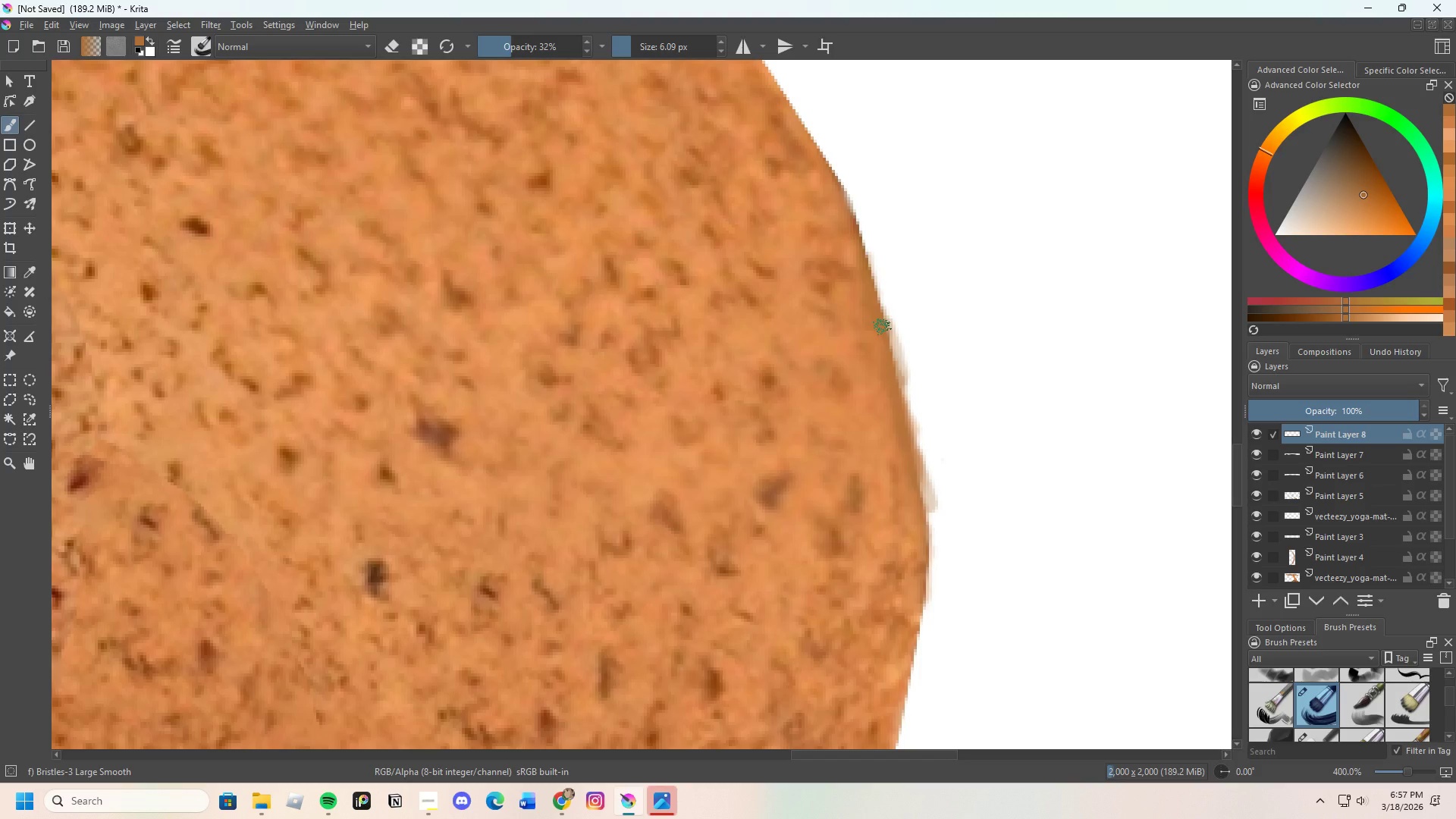 
left_click_drag(start_coordinate=[883, 335], to_coordinate=[913, 436])
 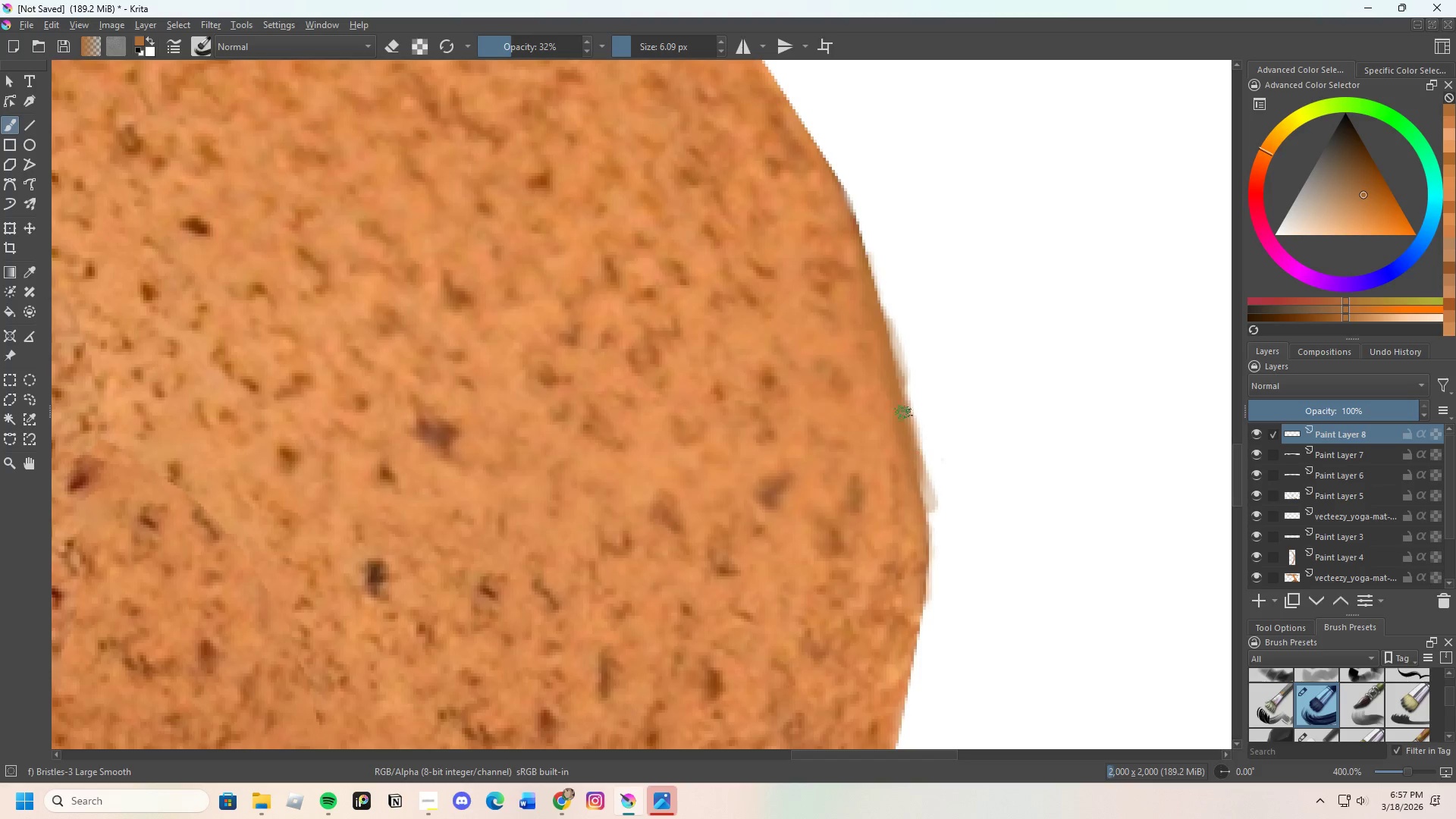 
left_click_drag(start_coordinate=[905, 428], to_coordinate=[924, 509])
 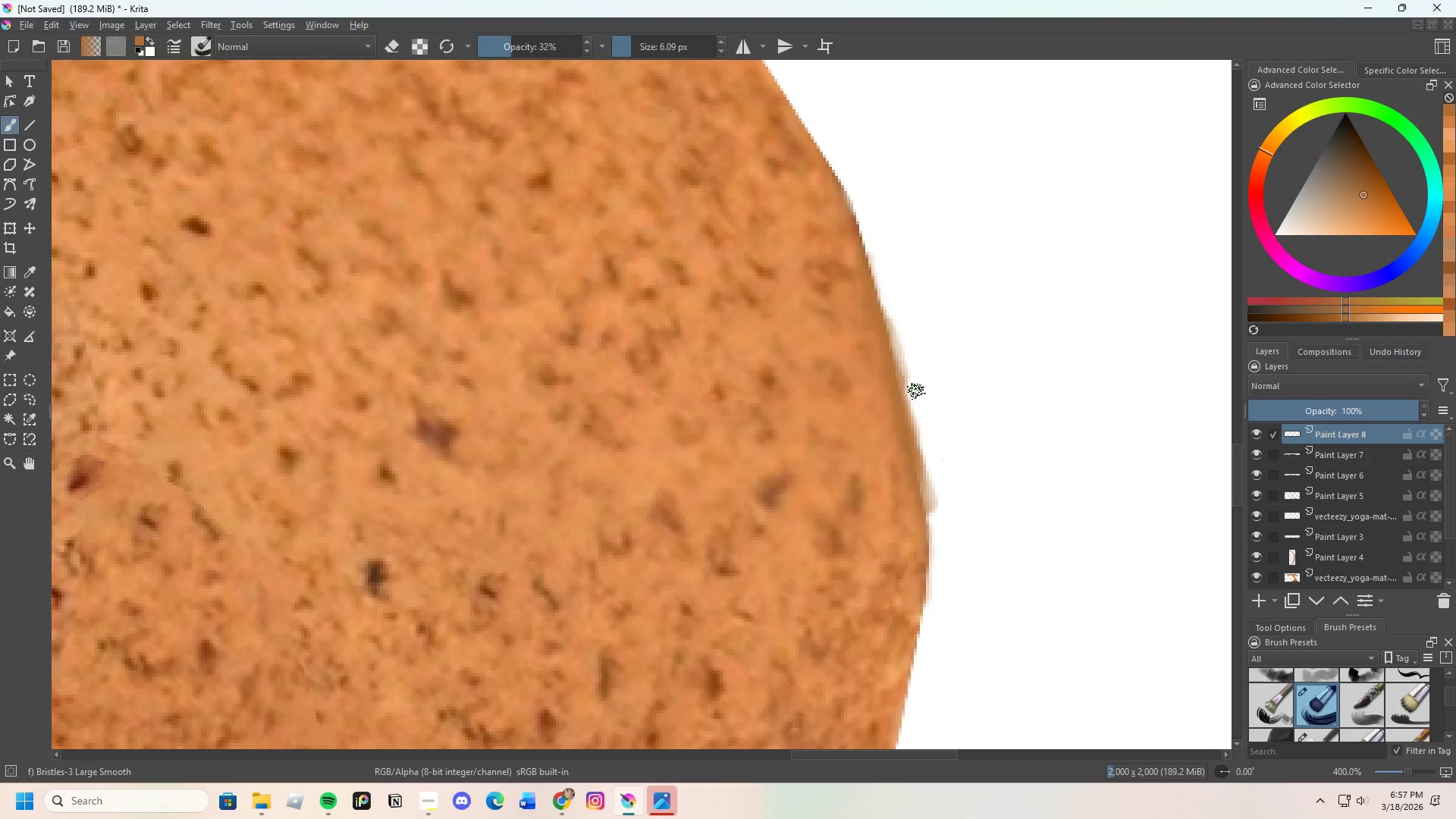 
key(E)
 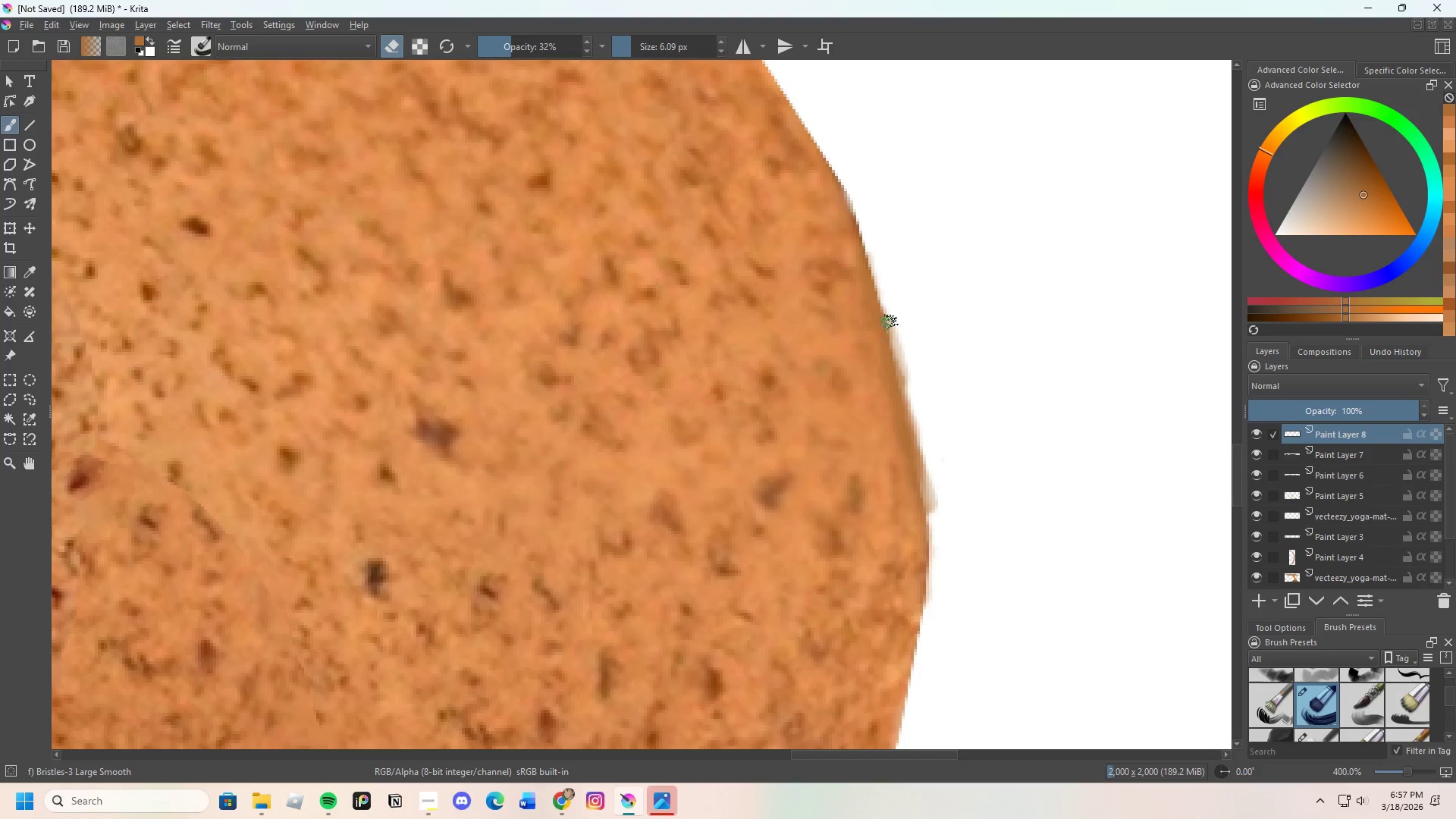 
left_click_drag(start_coordinate=[890, 311], to_coordinate=[895, 352])
 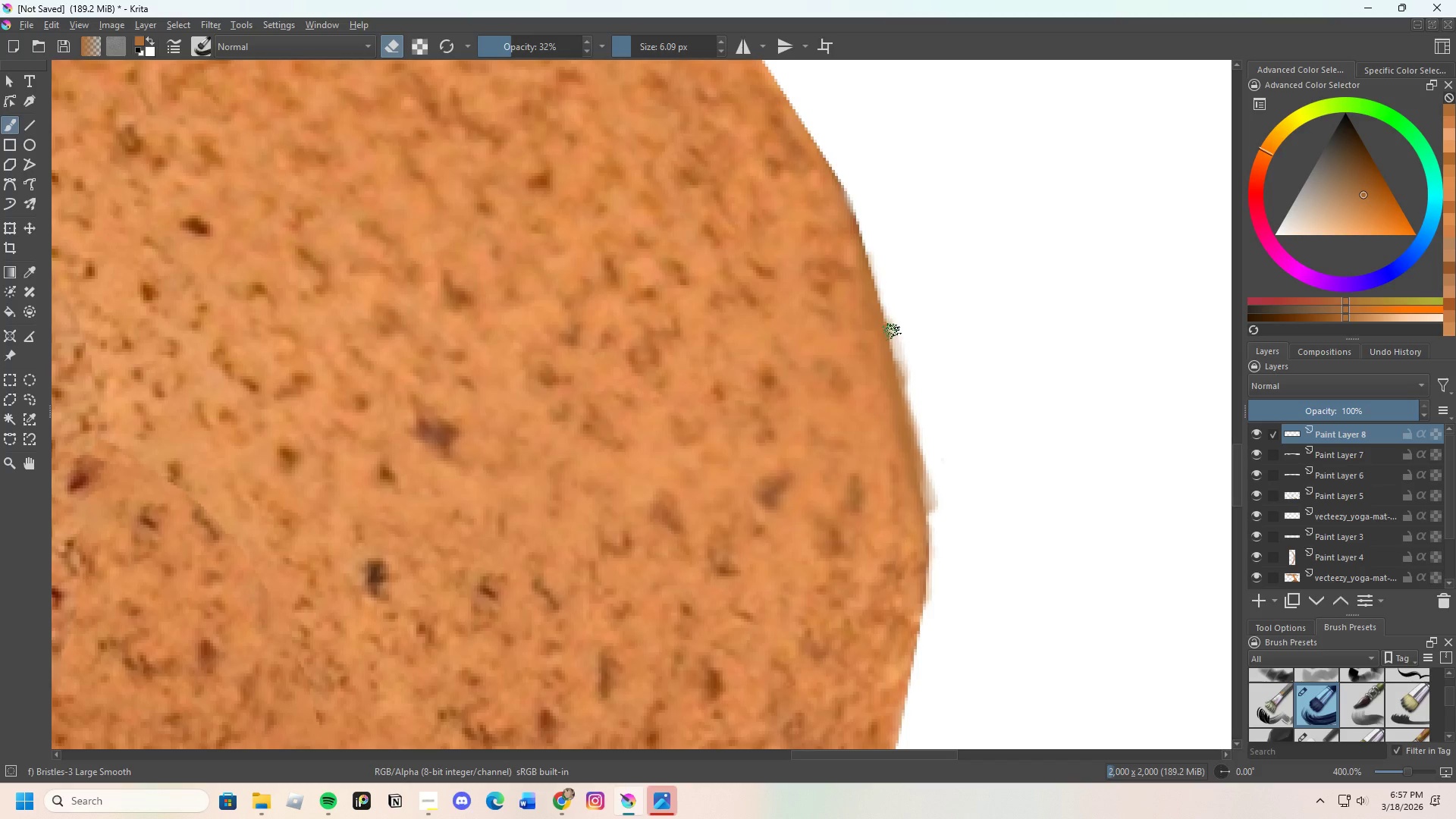 
left_click_drag(start_coordinate=[896, 337], to_coordinate=[906, 381])
 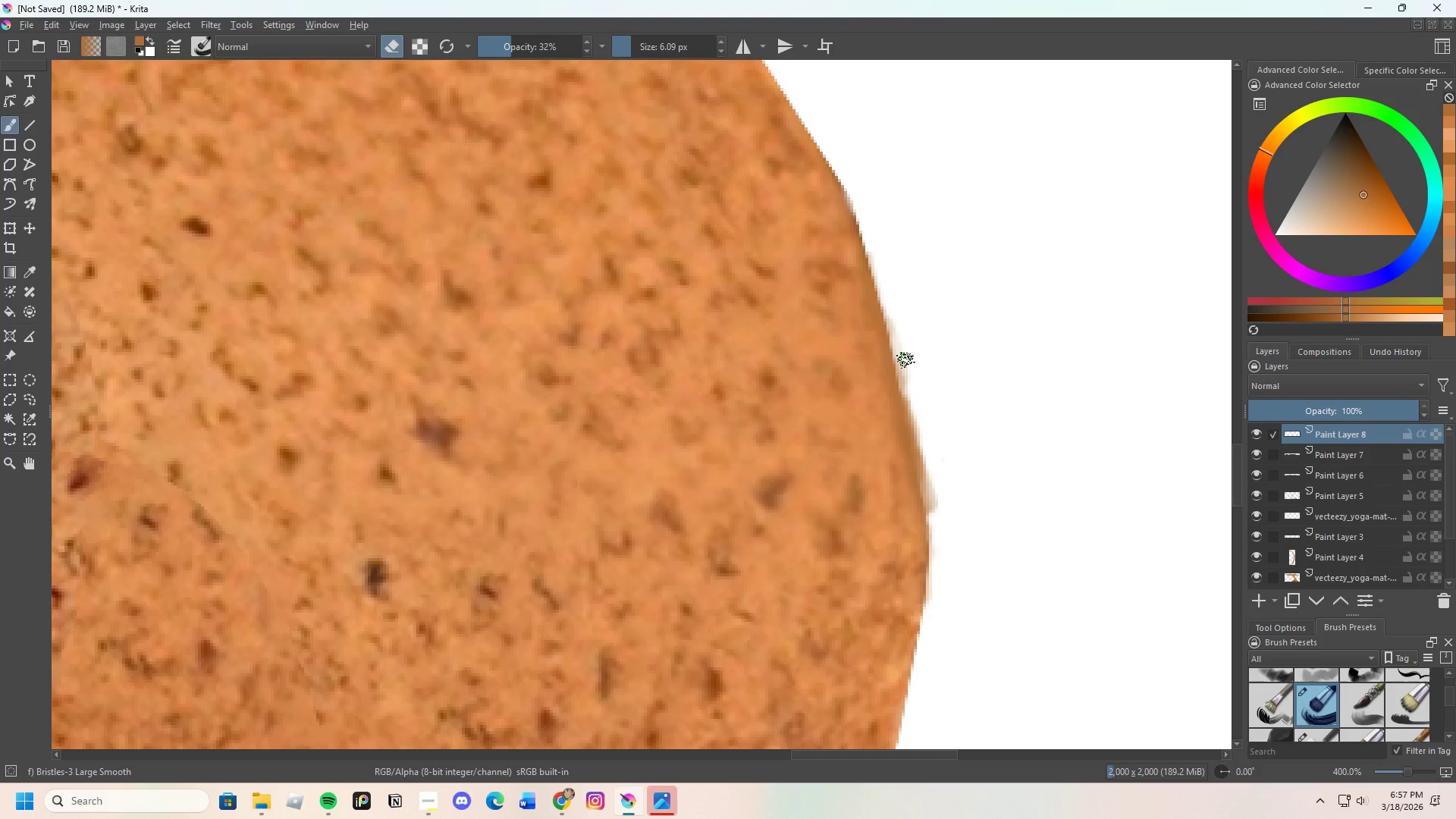 
left_click_drag(start_coordinate=[909, 371], to_coordinate=[928, 428])
 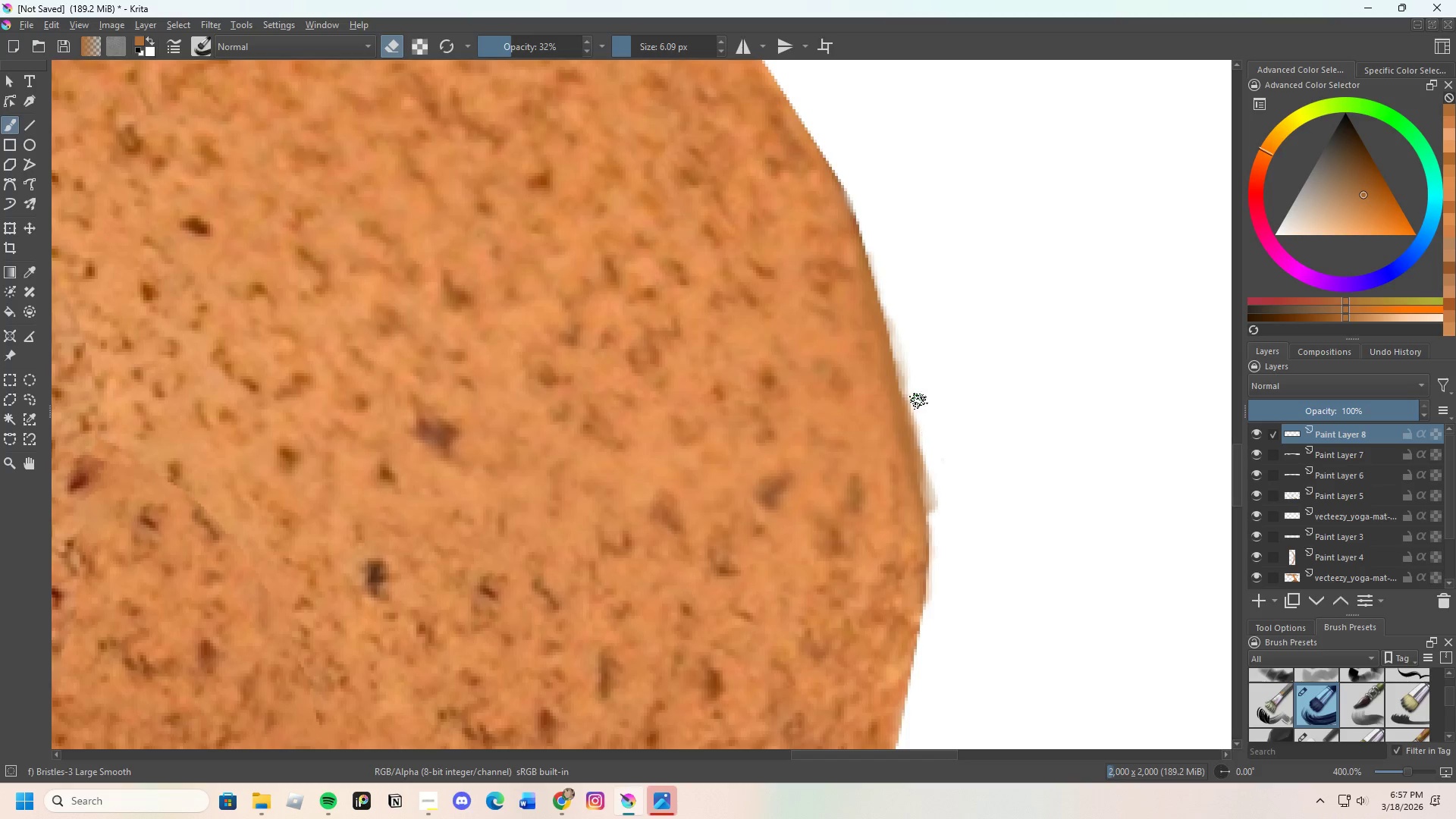 
left_click_drag(start_coordinate=[917, 410], to_coordinate=[934, 452])
 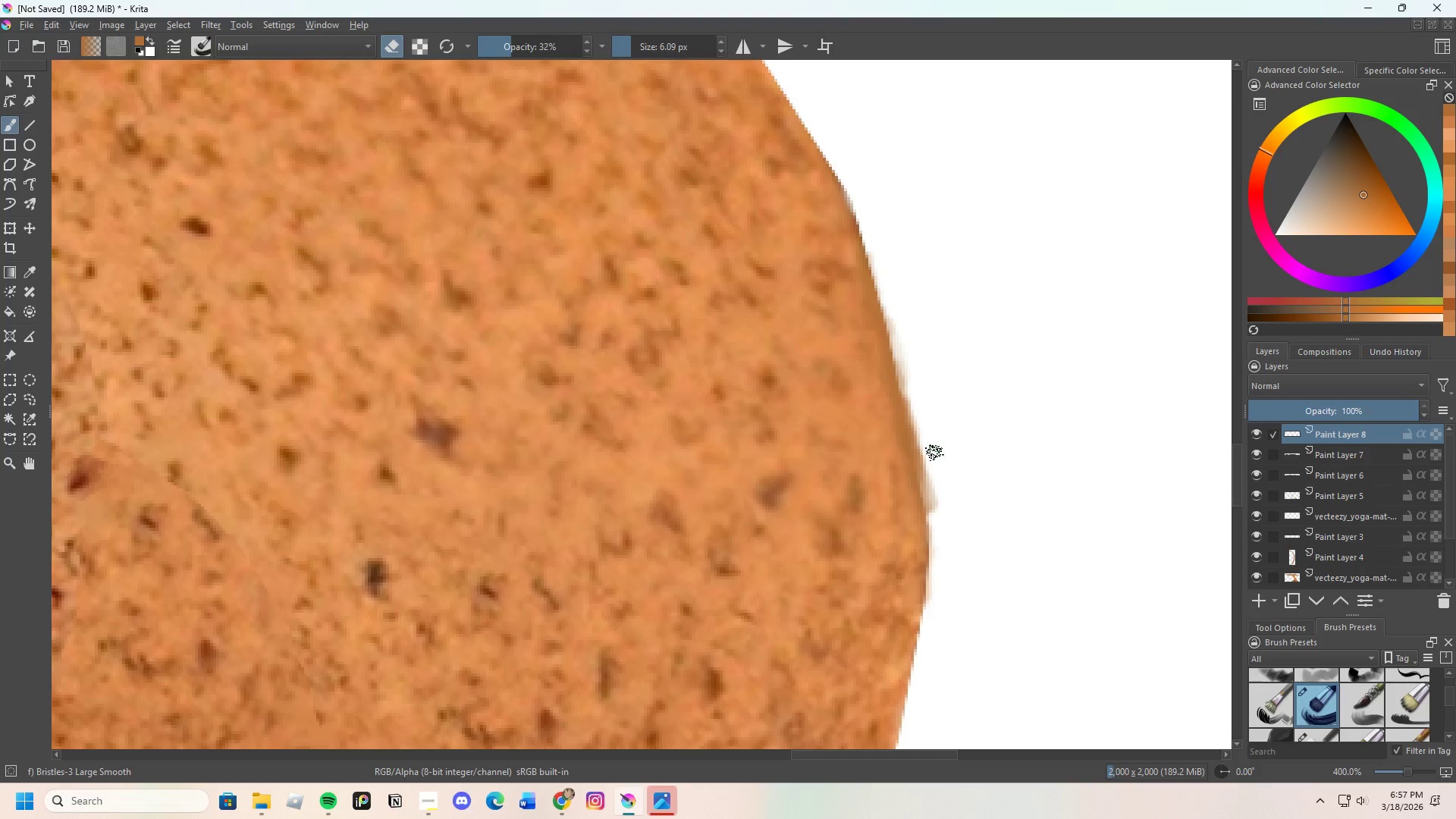 
left_click_drag(start_coordinate=[934, 460], to_coordinate=[946, 507])
 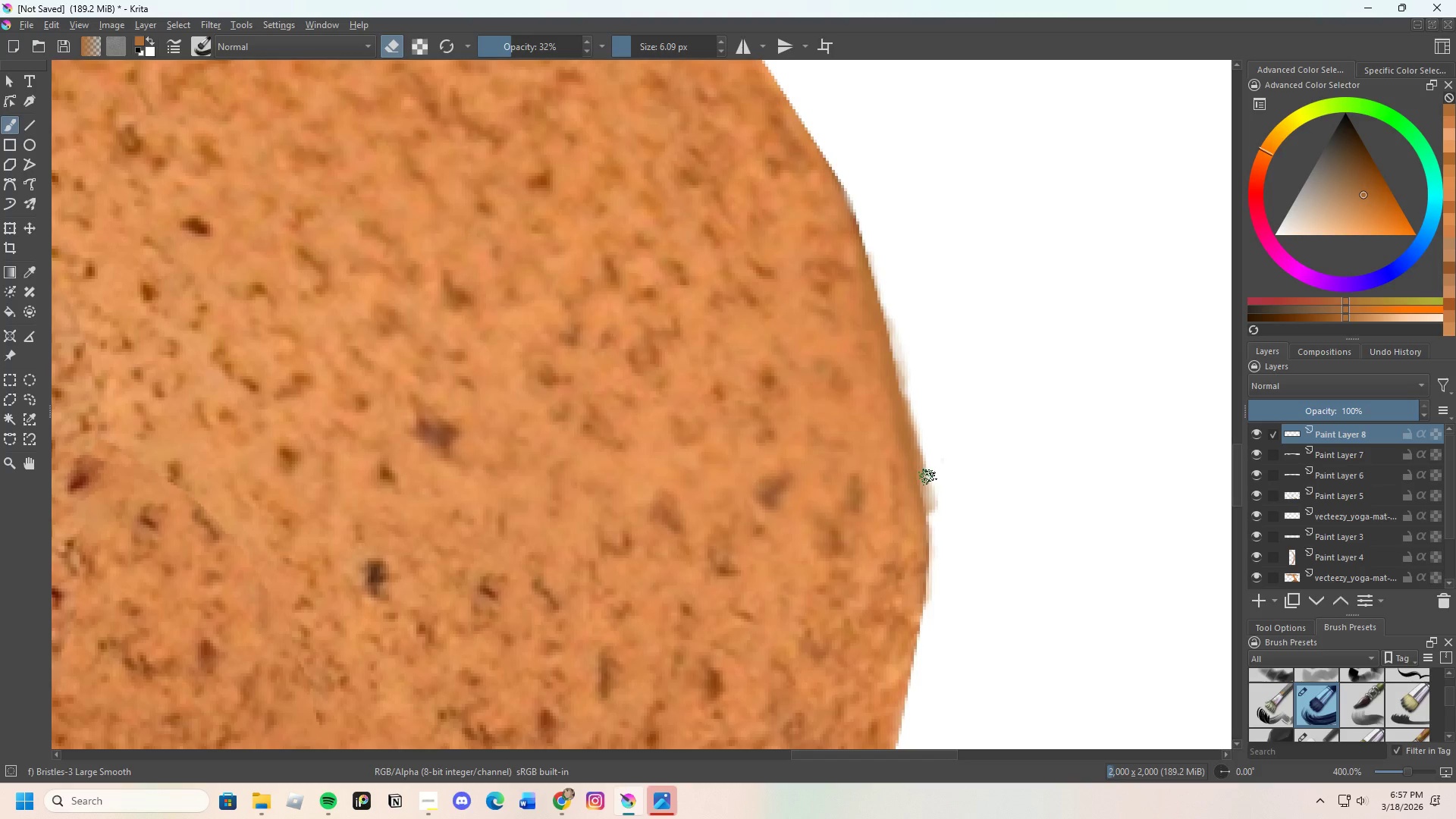 
left_click_drag(start_coordinate=[927, 480], to_coordinate=[938, 500])
 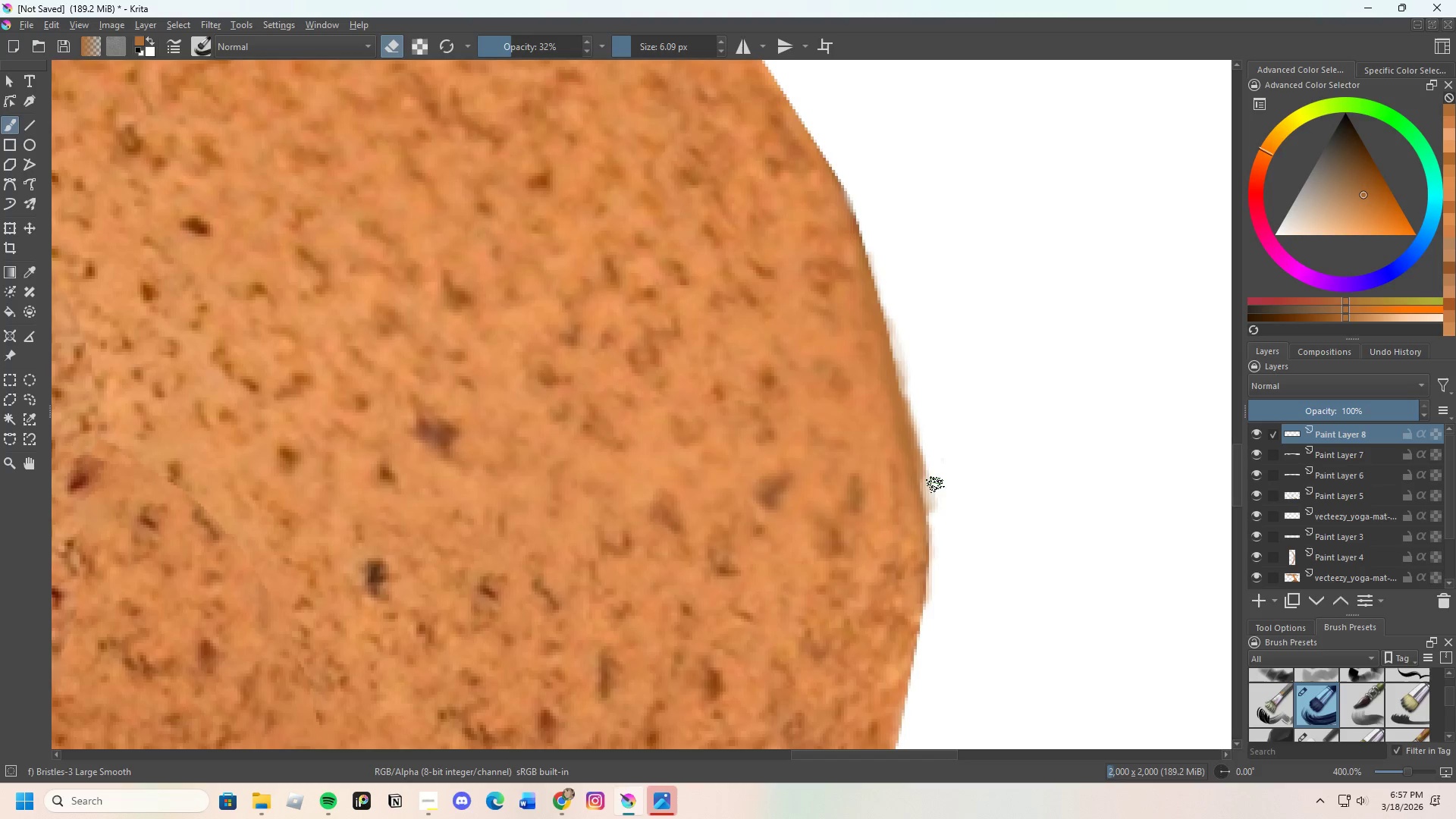 
left_click_drag(start_coordinate=[936, 494], to_coordinate=[941, 482])
 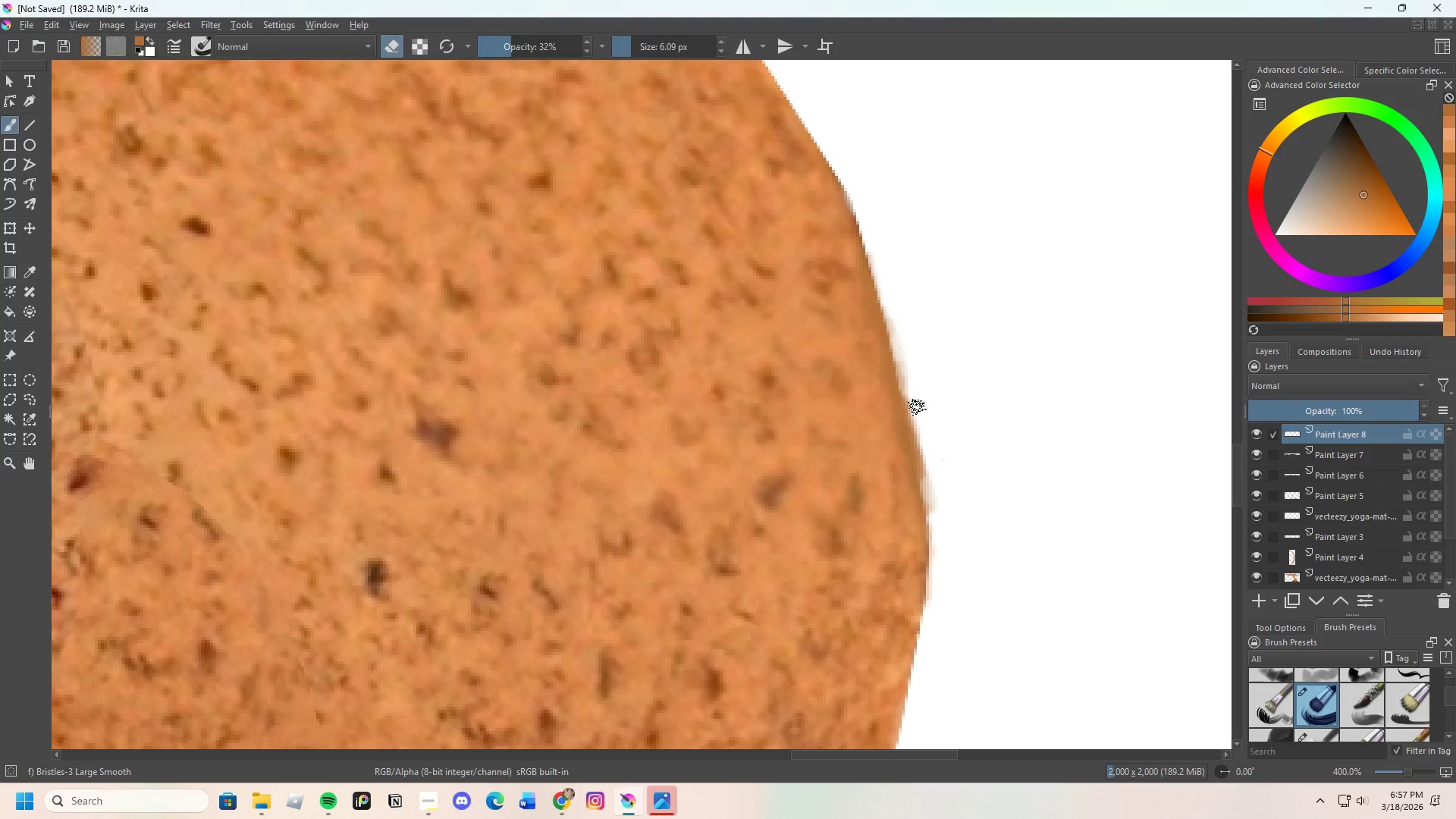 
left_click_drag(start_coordinate=[915, 404], to_coordinate=[929, 475])
 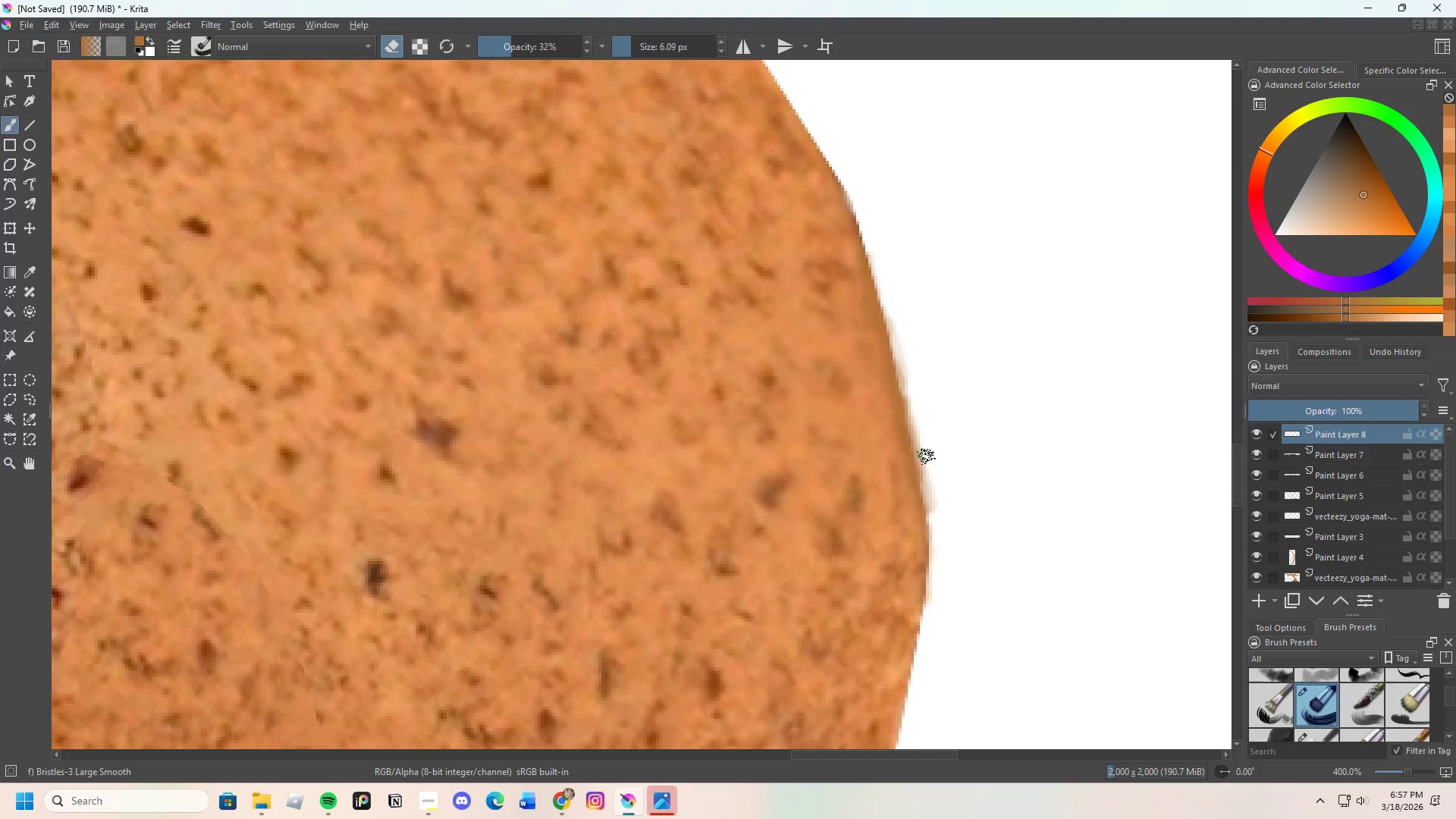 
left_click_drag(start_coordinate=[926, 463], to_coordinate=[938, 507])
 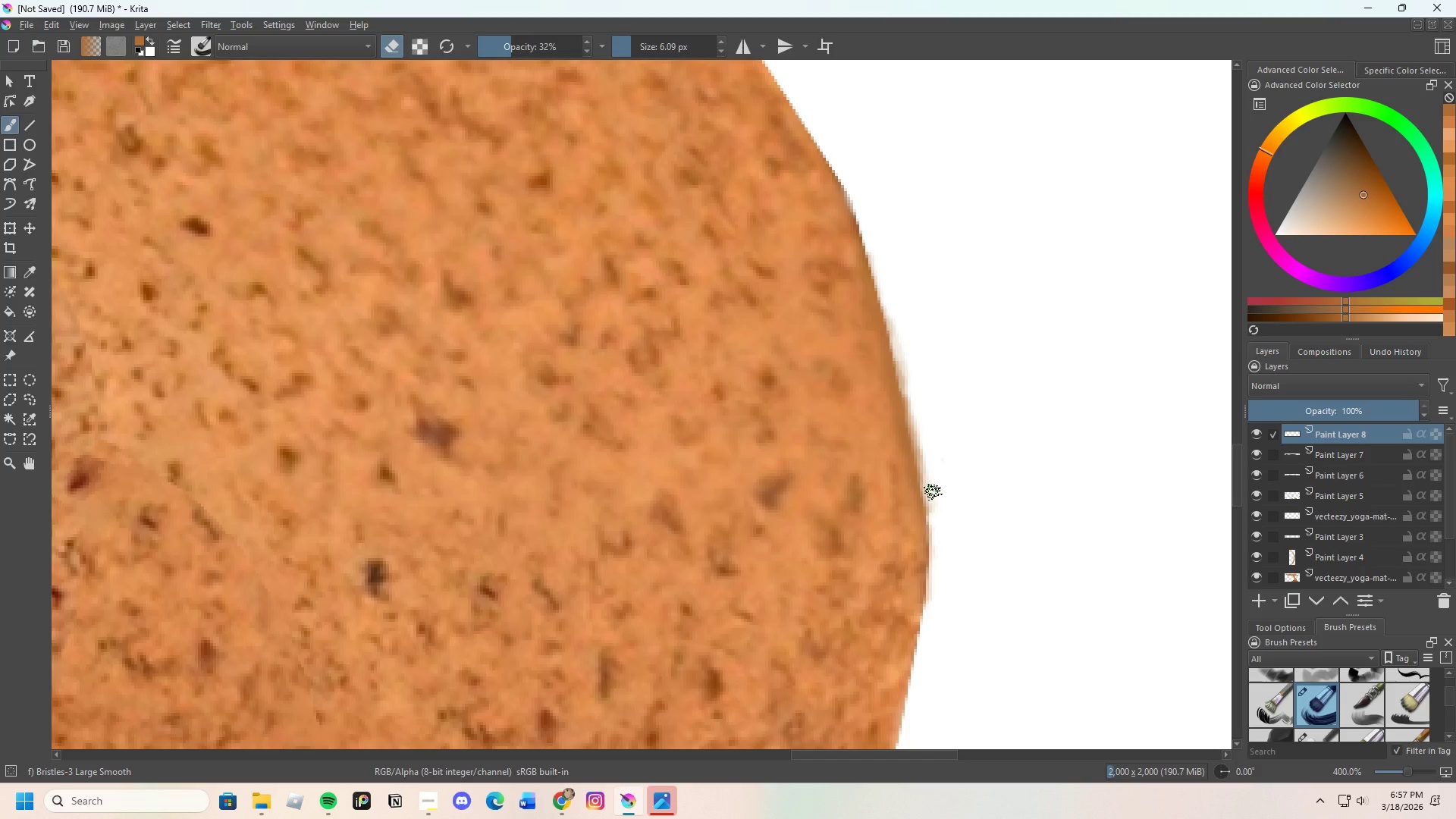 
left_click_drag(start_coordinate=[933, 497], to_coordinate=[943, 529])
 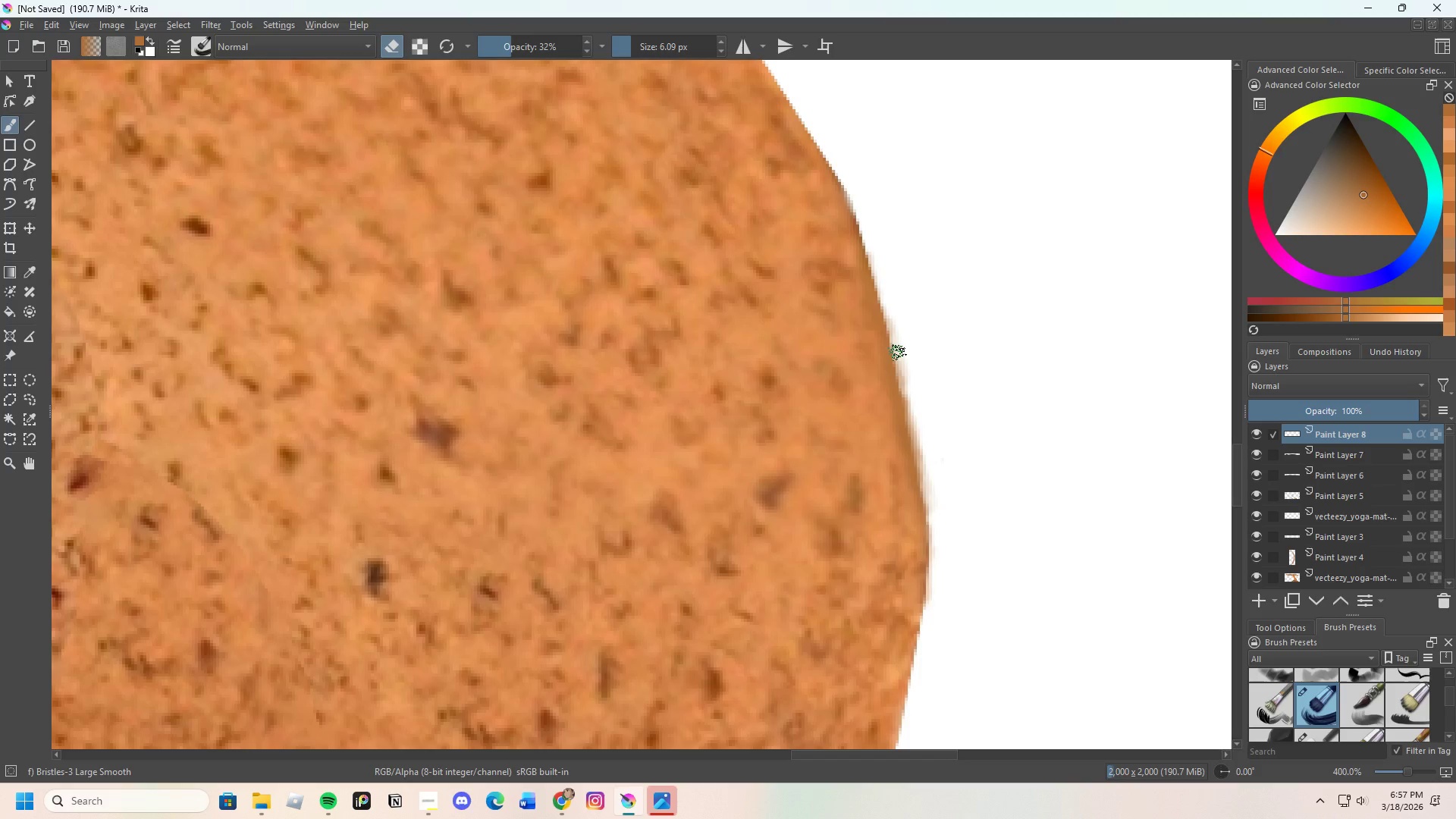 
left_click_drag(start_coordinate=[900, 351], to_coordinate=[906, 391])
 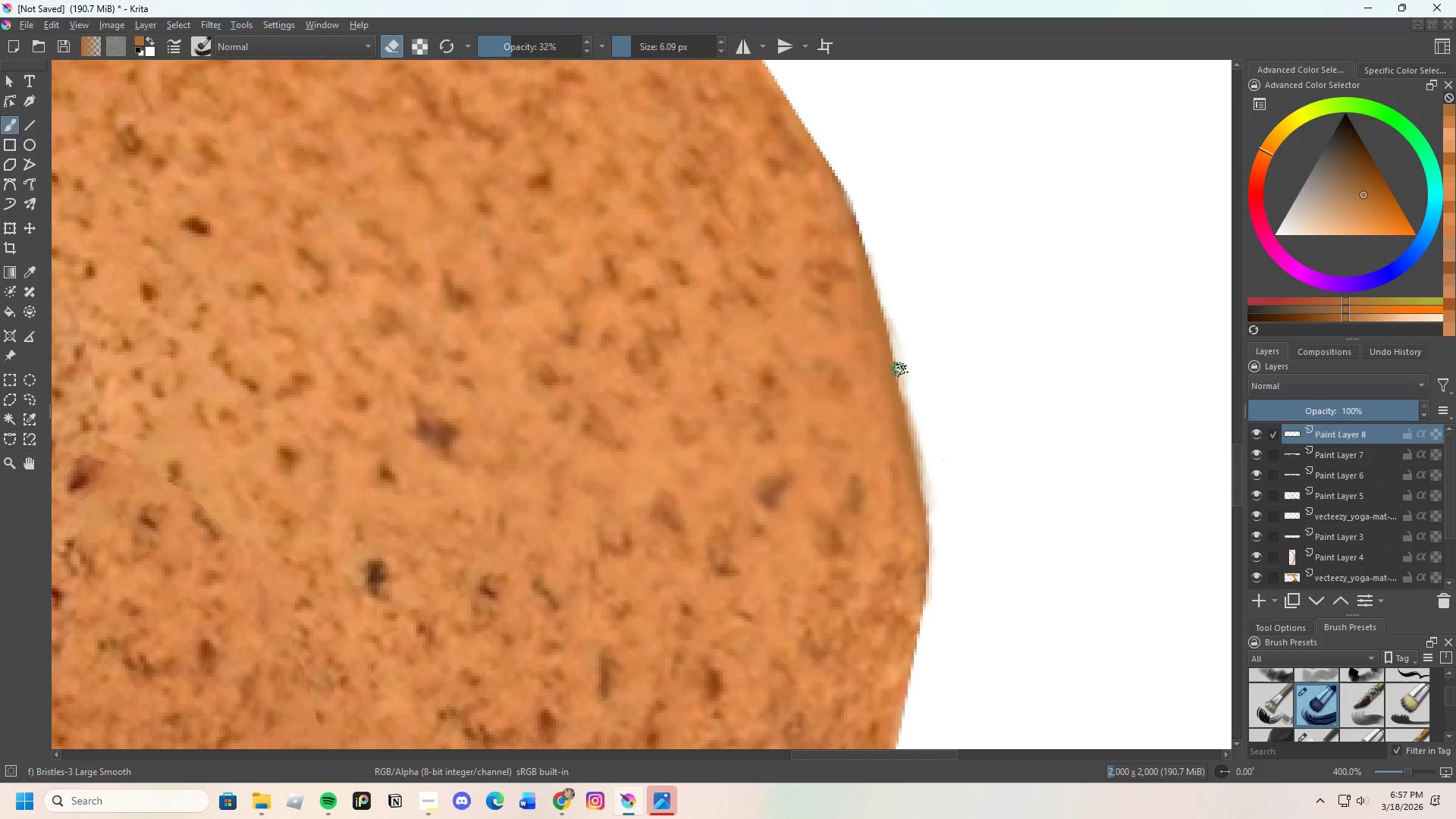 
left_click_drag(start_coordinate=[901, 377], to_coordinate=[937, 500])
 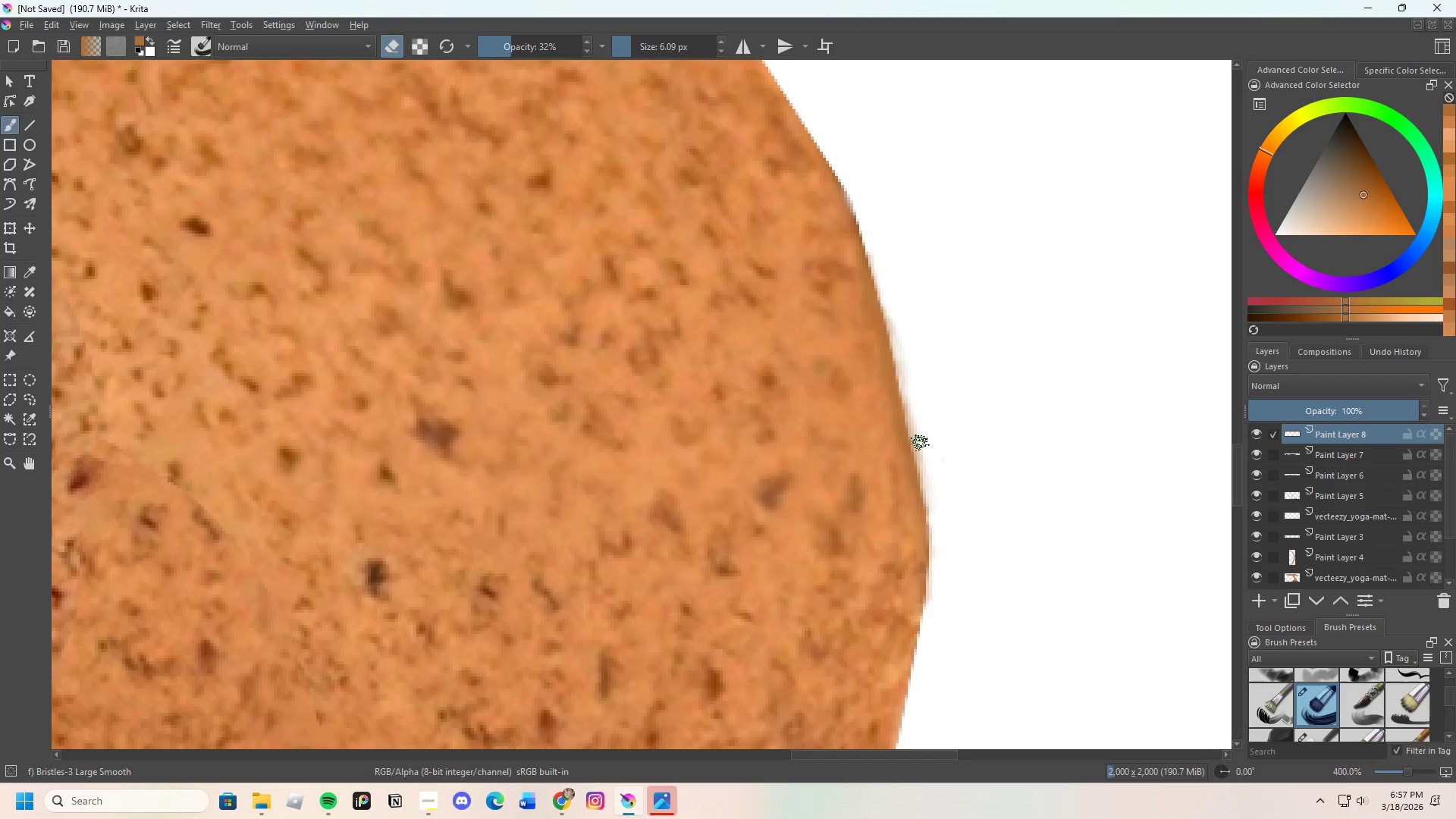 
left_click_drag(start_coordinate=[920, 445], to_coordinate=[941, 536])
 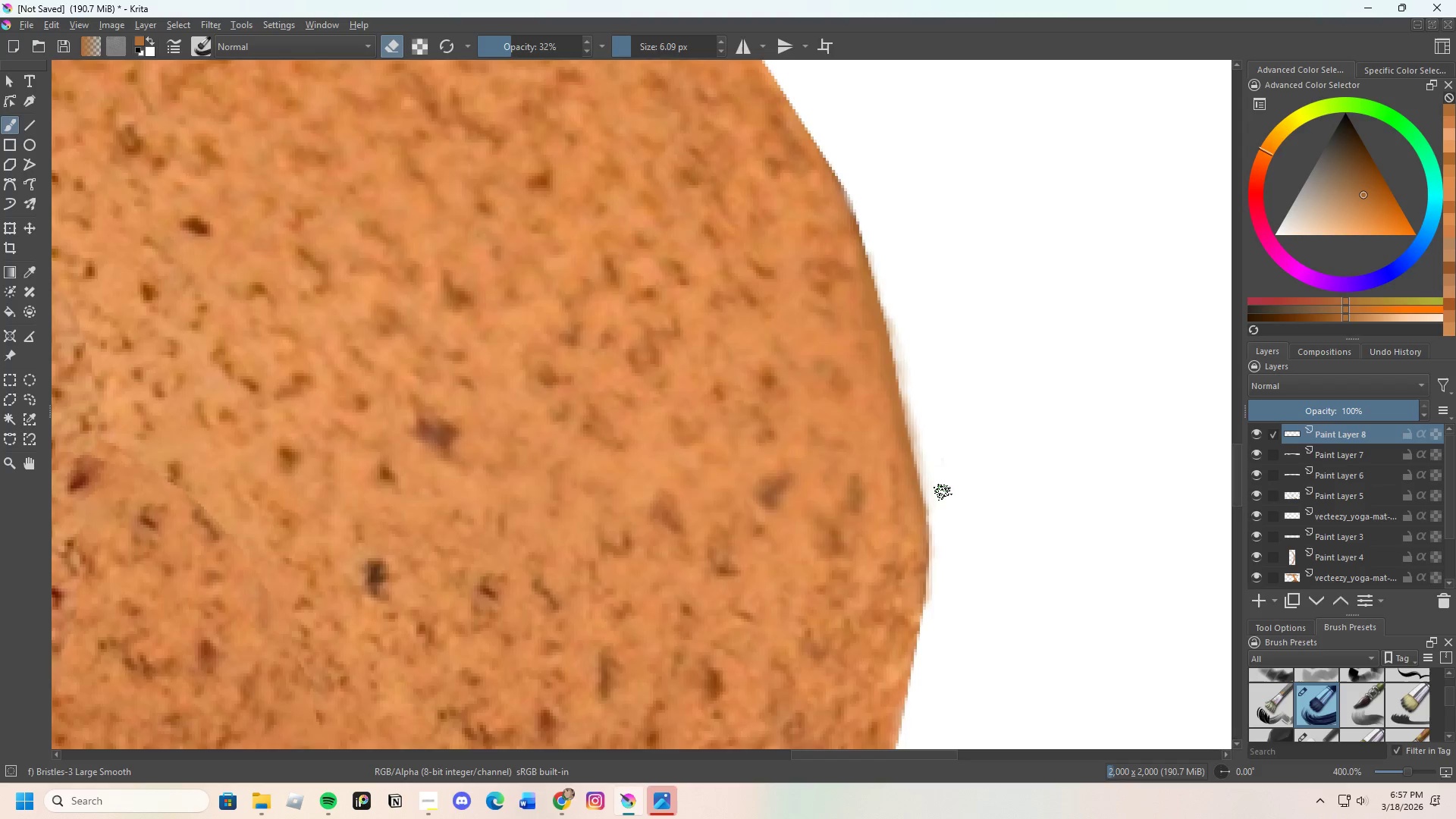 
scroll: coordinate [940, 480], scroll_direction: none, amount: 0.0
 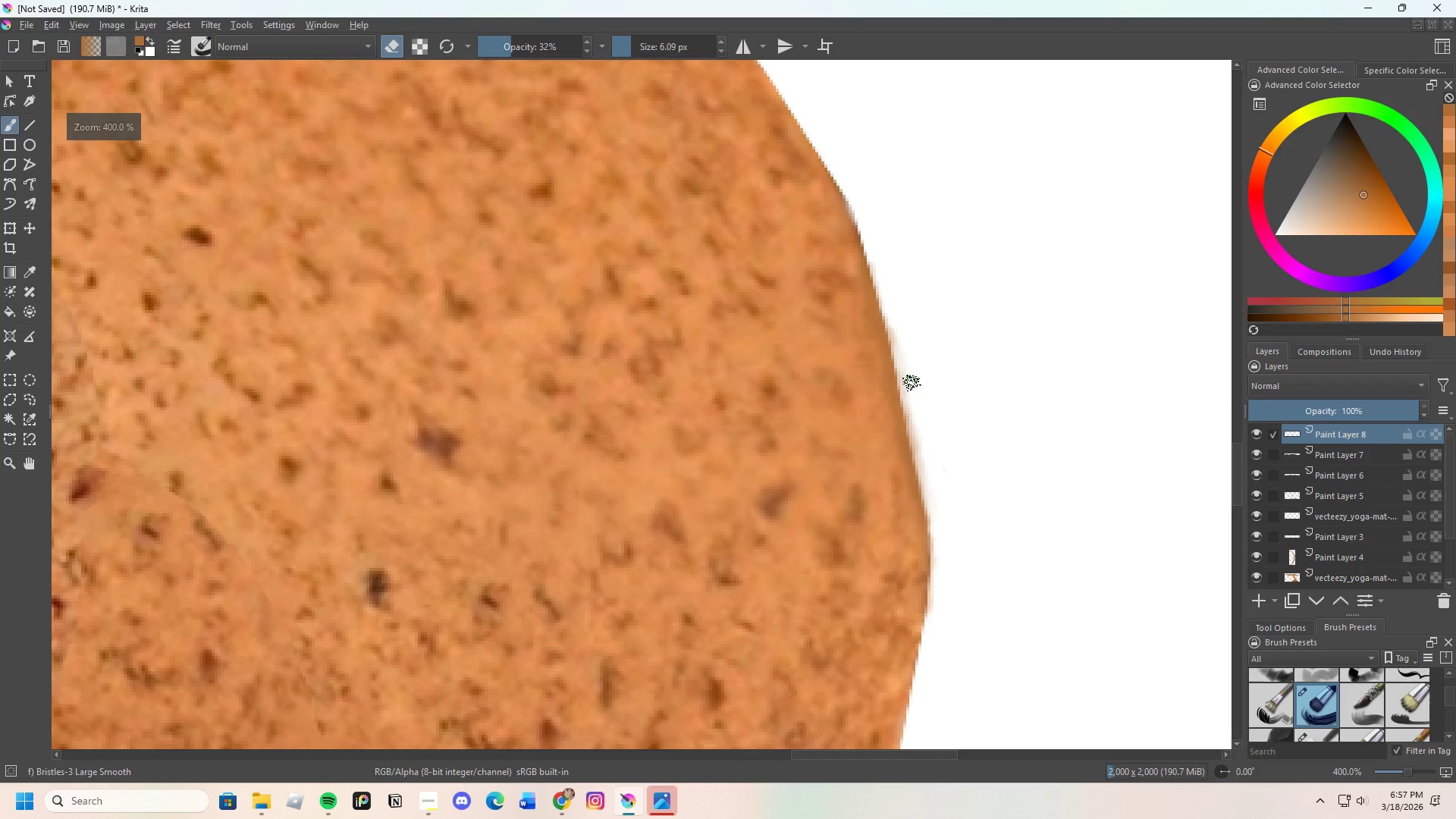 
left_click_drag(start_coordinate=[909, 375], to_coordinate=[921, 438])
 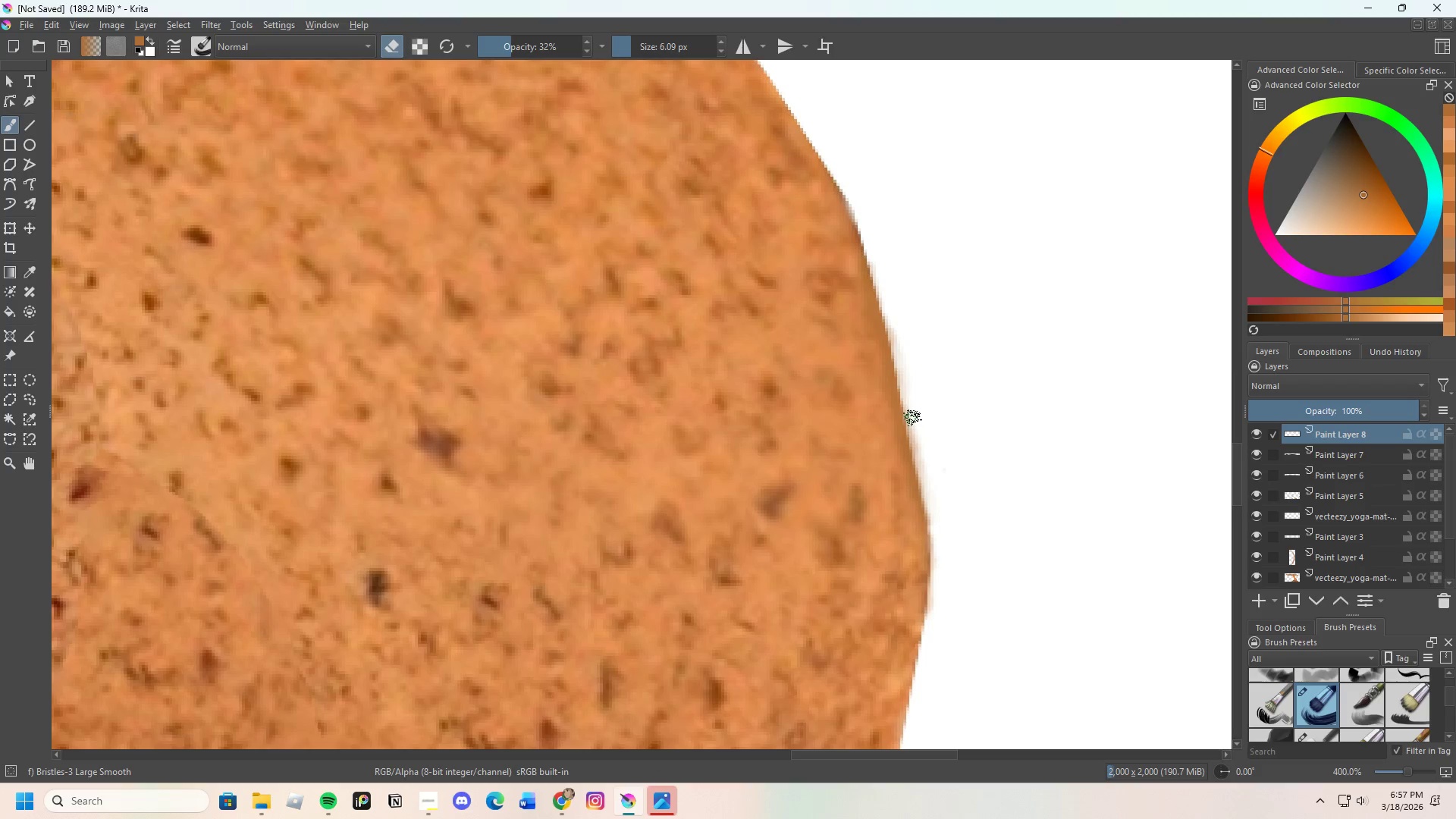 
left_click_drag(start_coordinate=[912, 420], to_coordinate=[922, 468])
 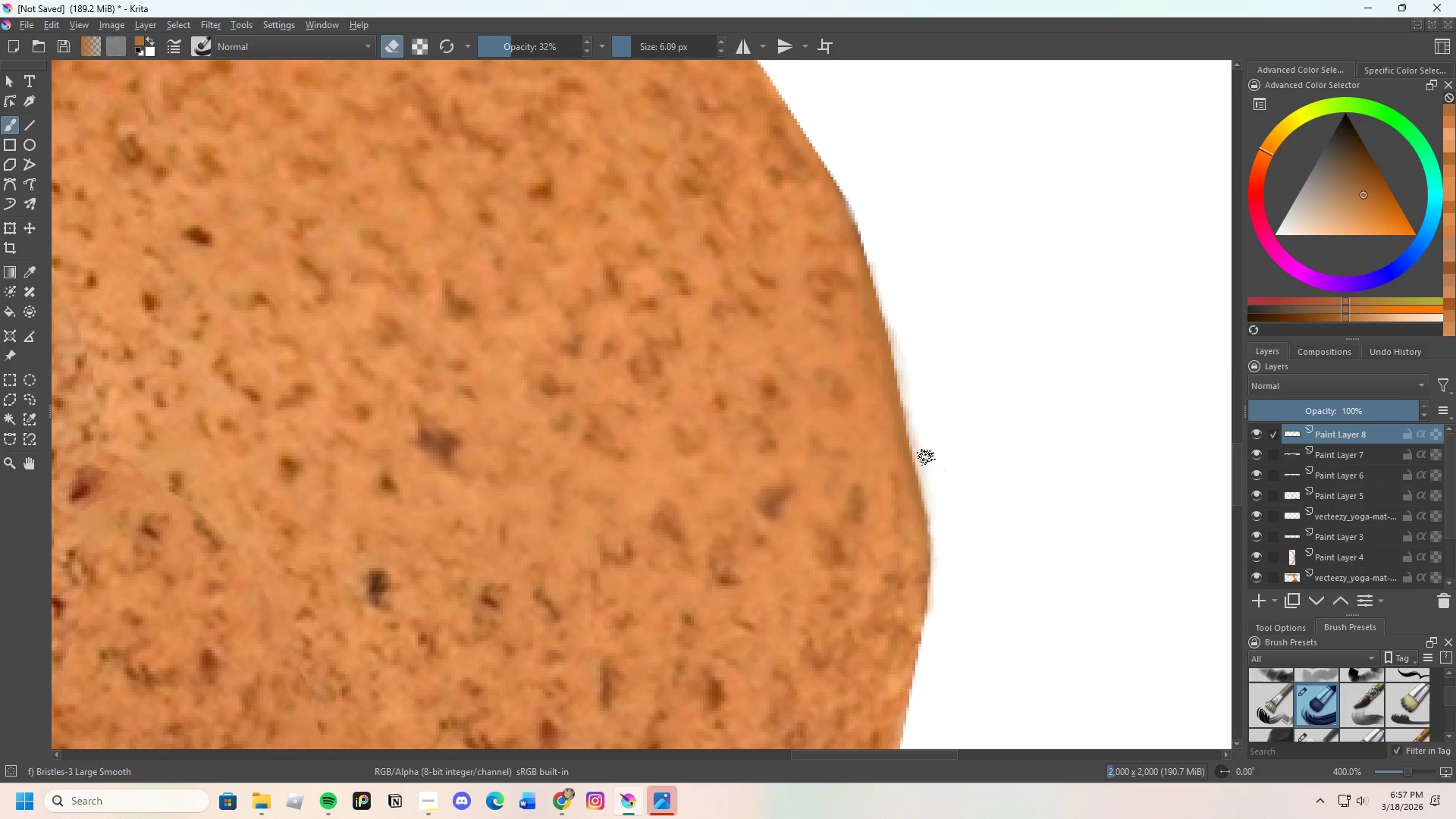 
left_click_drag(start_coordinate=[927, 461], to_coordinate=[956, 547])
 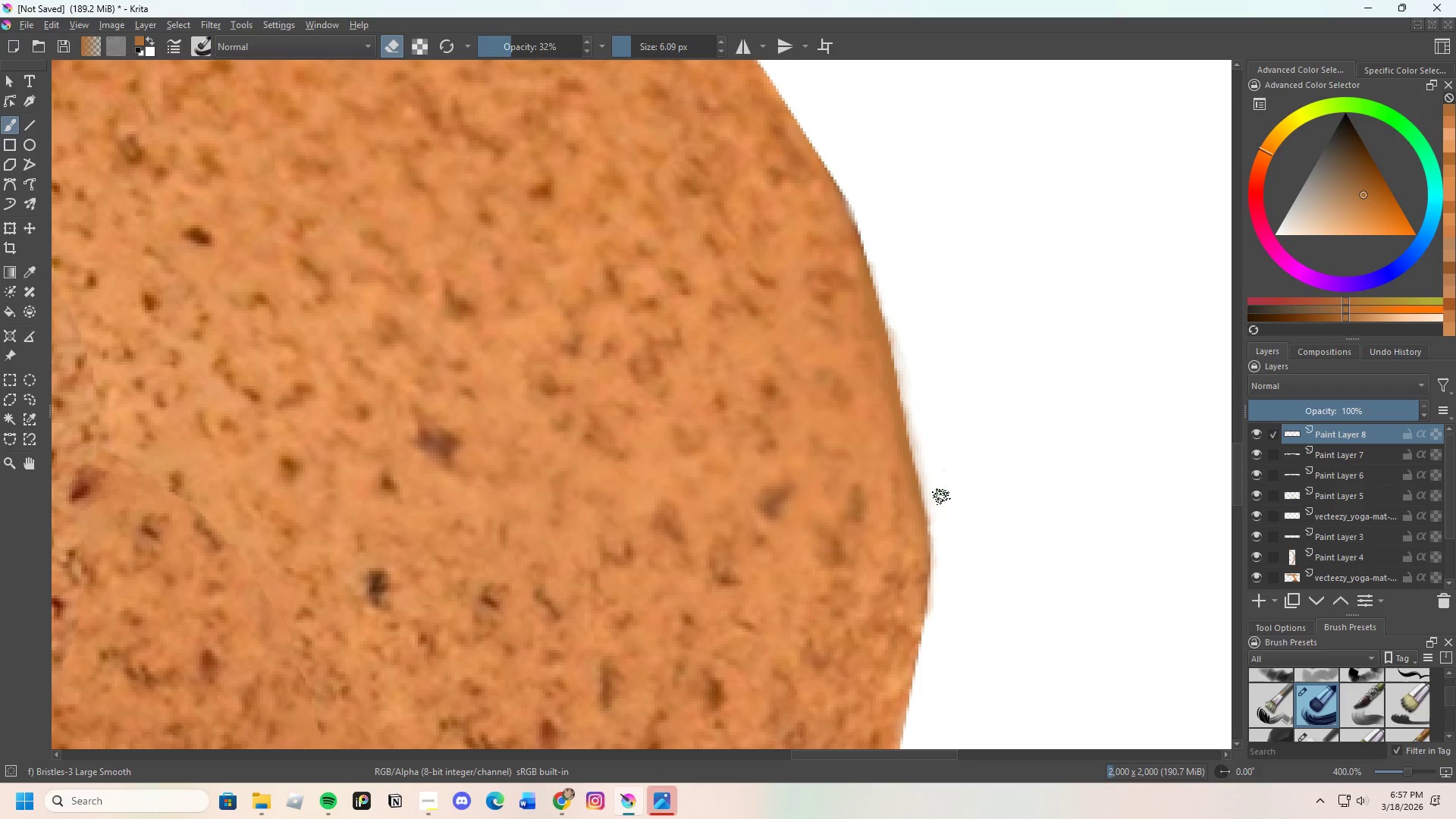 
left_click_drag(start_coordinate=[941, 526], to_coordinate=[952, 617])
 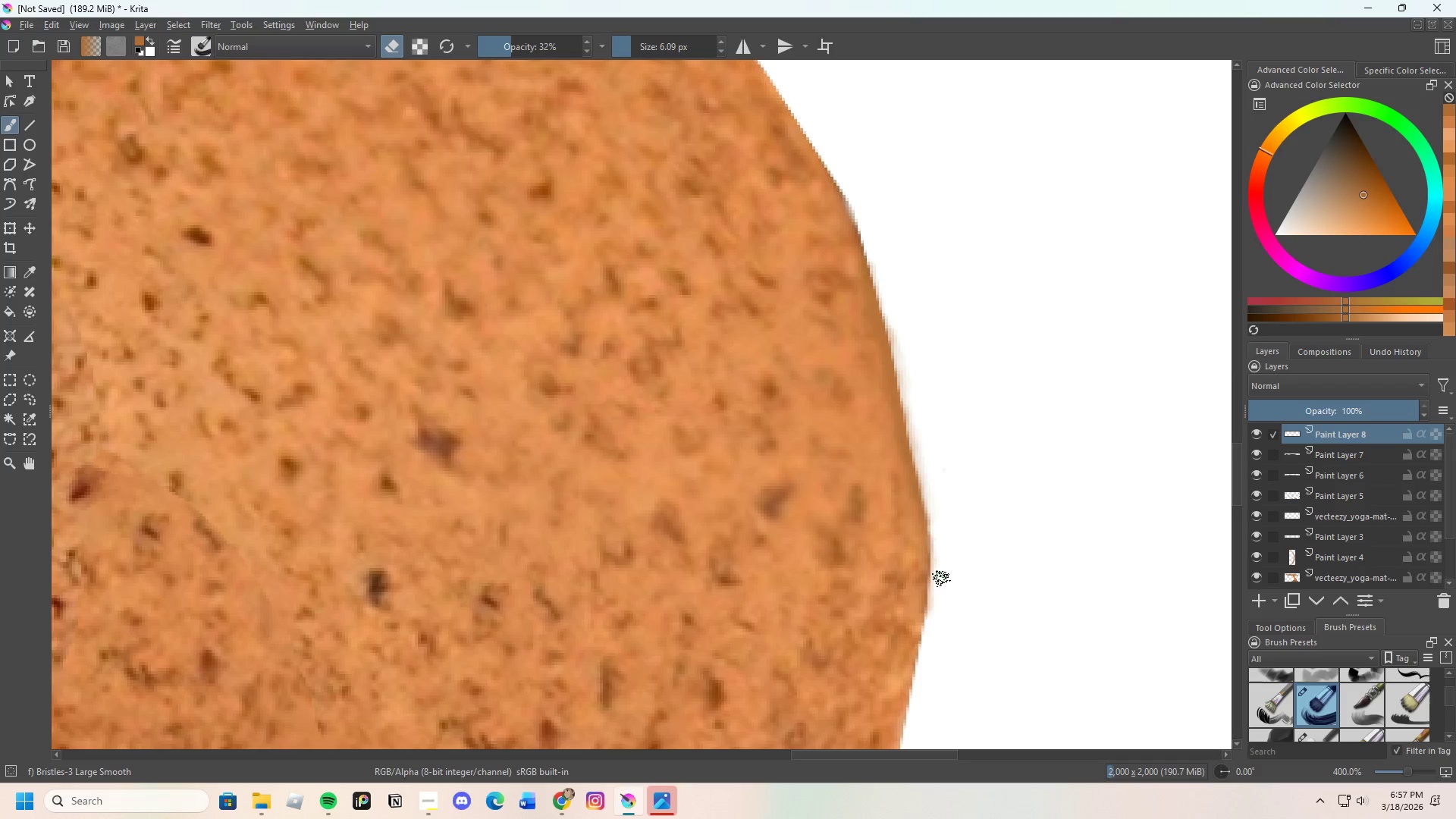 
left_click_drag(start_coordinate=[938, 592], to_coordinate=[937, 635])
 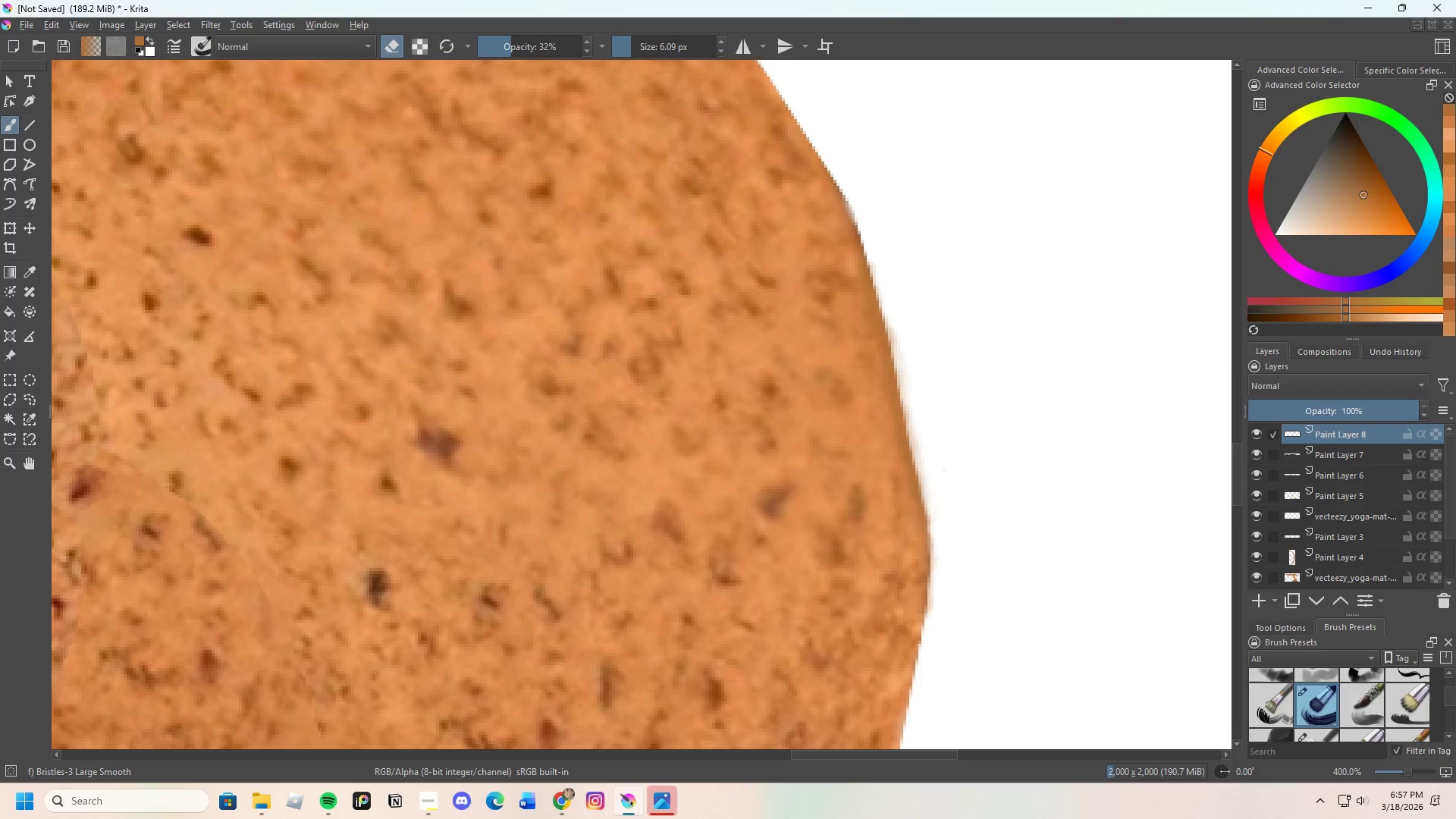 
scroll: coordinate [900, 465], scroll_direction: down, amount: 2.0
 